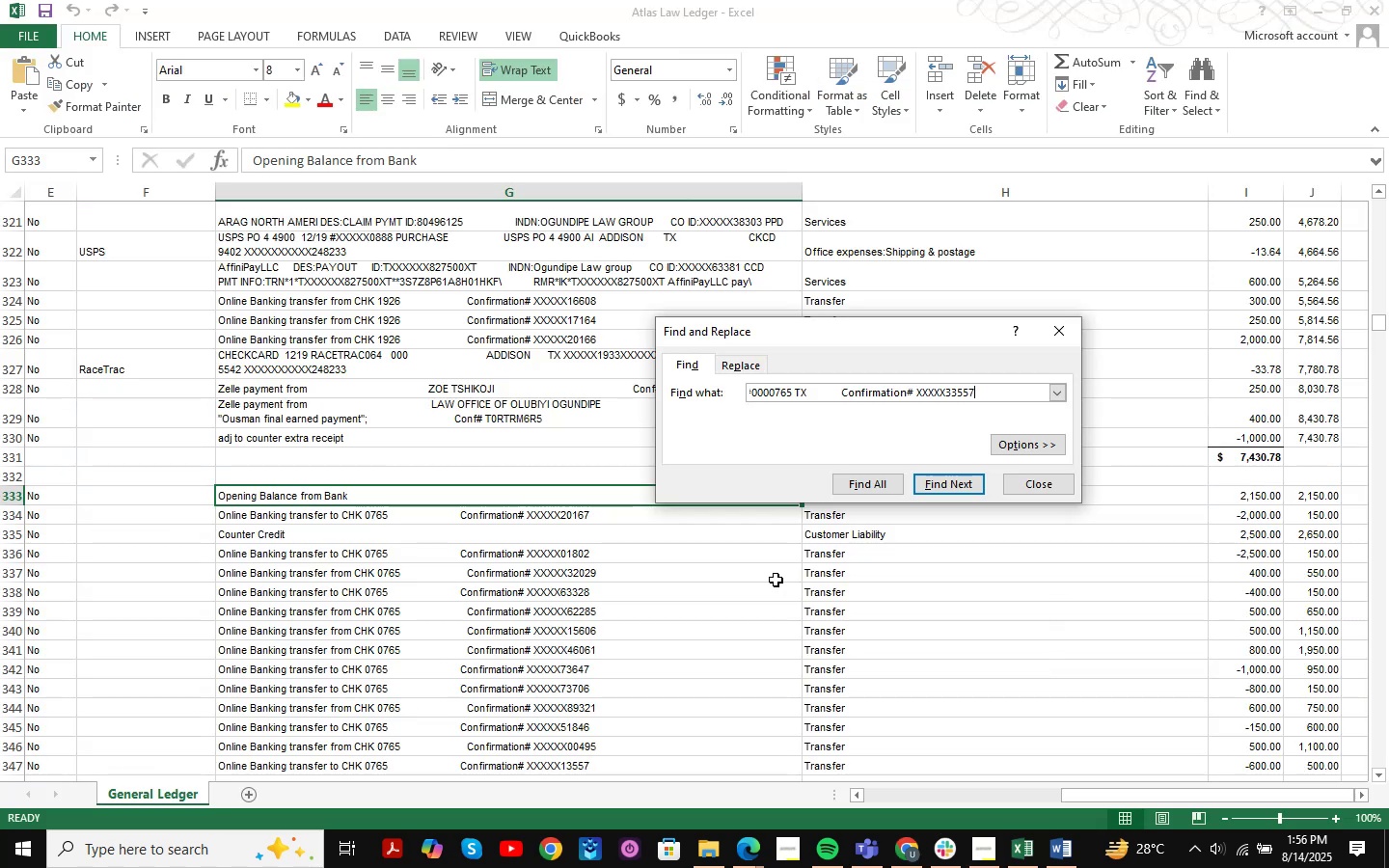 
key(NumpadEnter)
 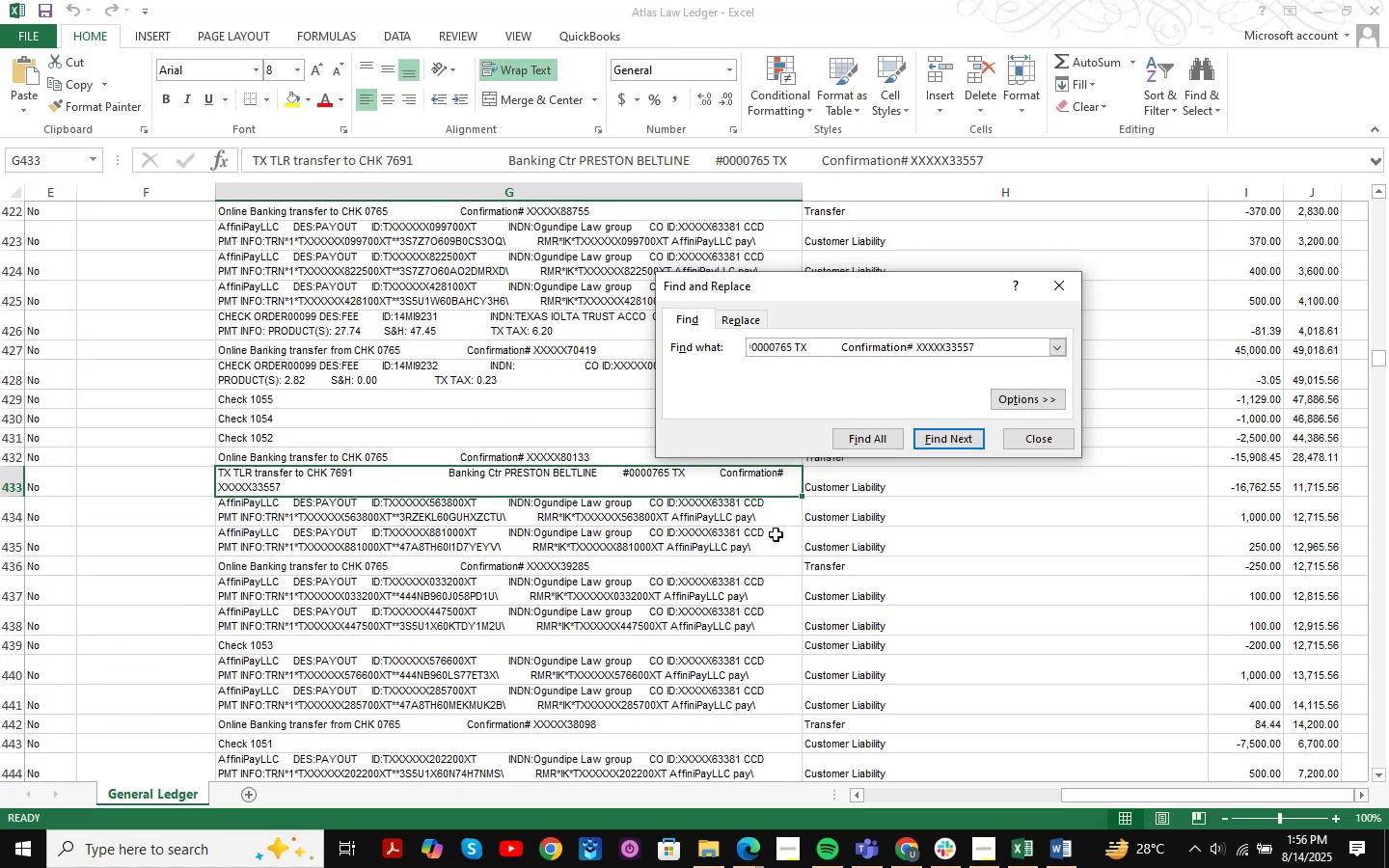 
key(NumpadEnter)
 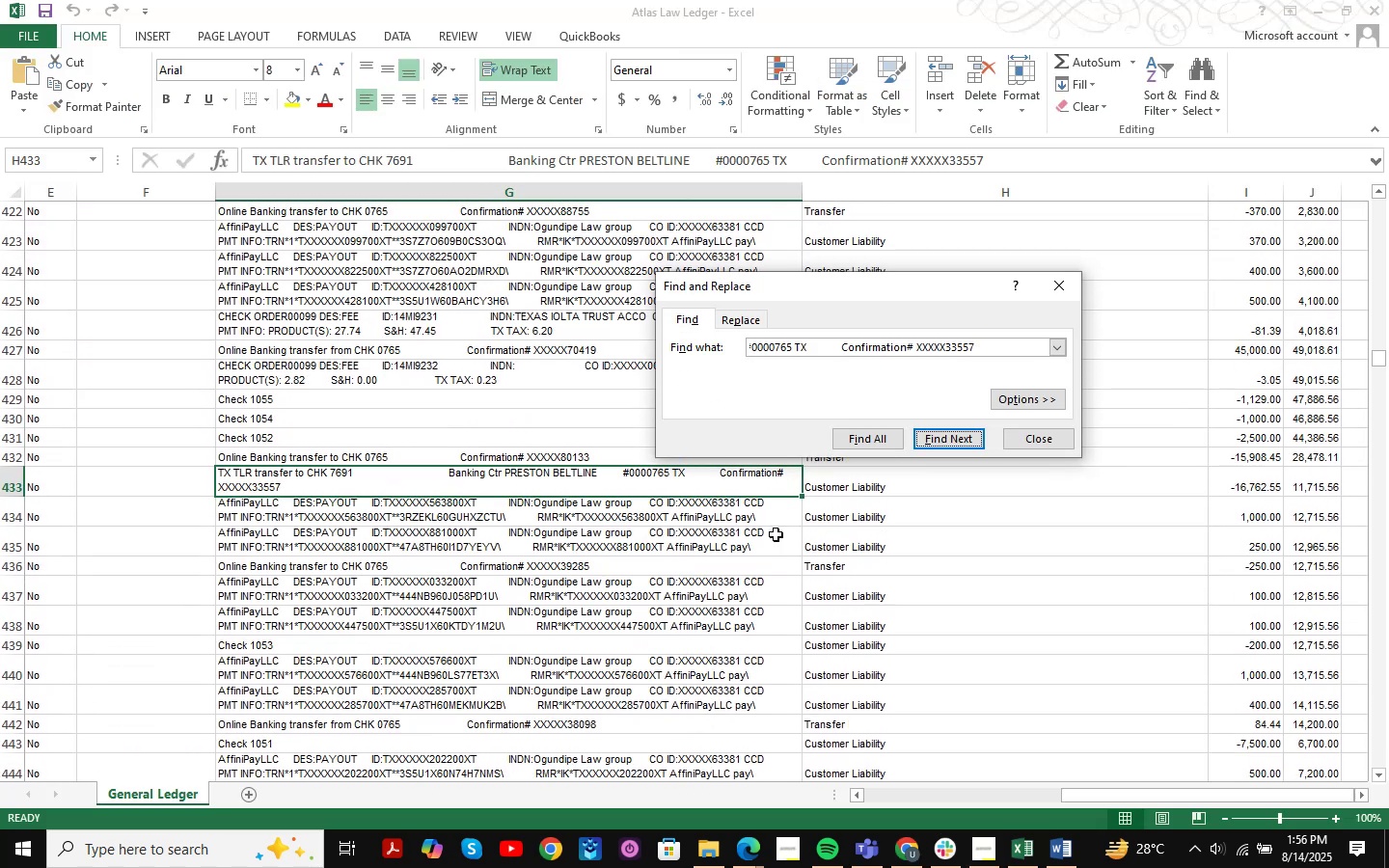 
key(NumpadEnter)
 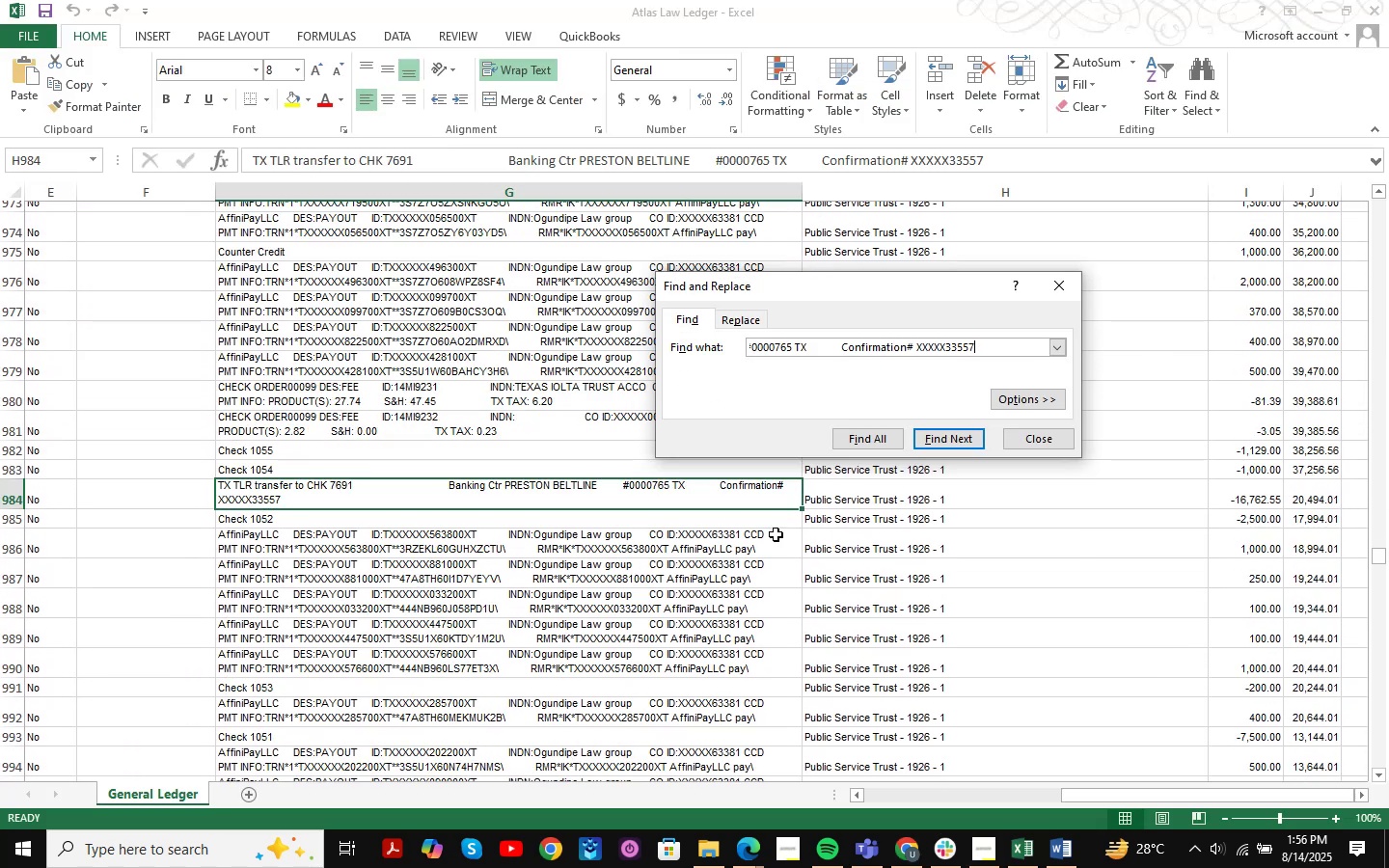 
key(NumpadEnter)
 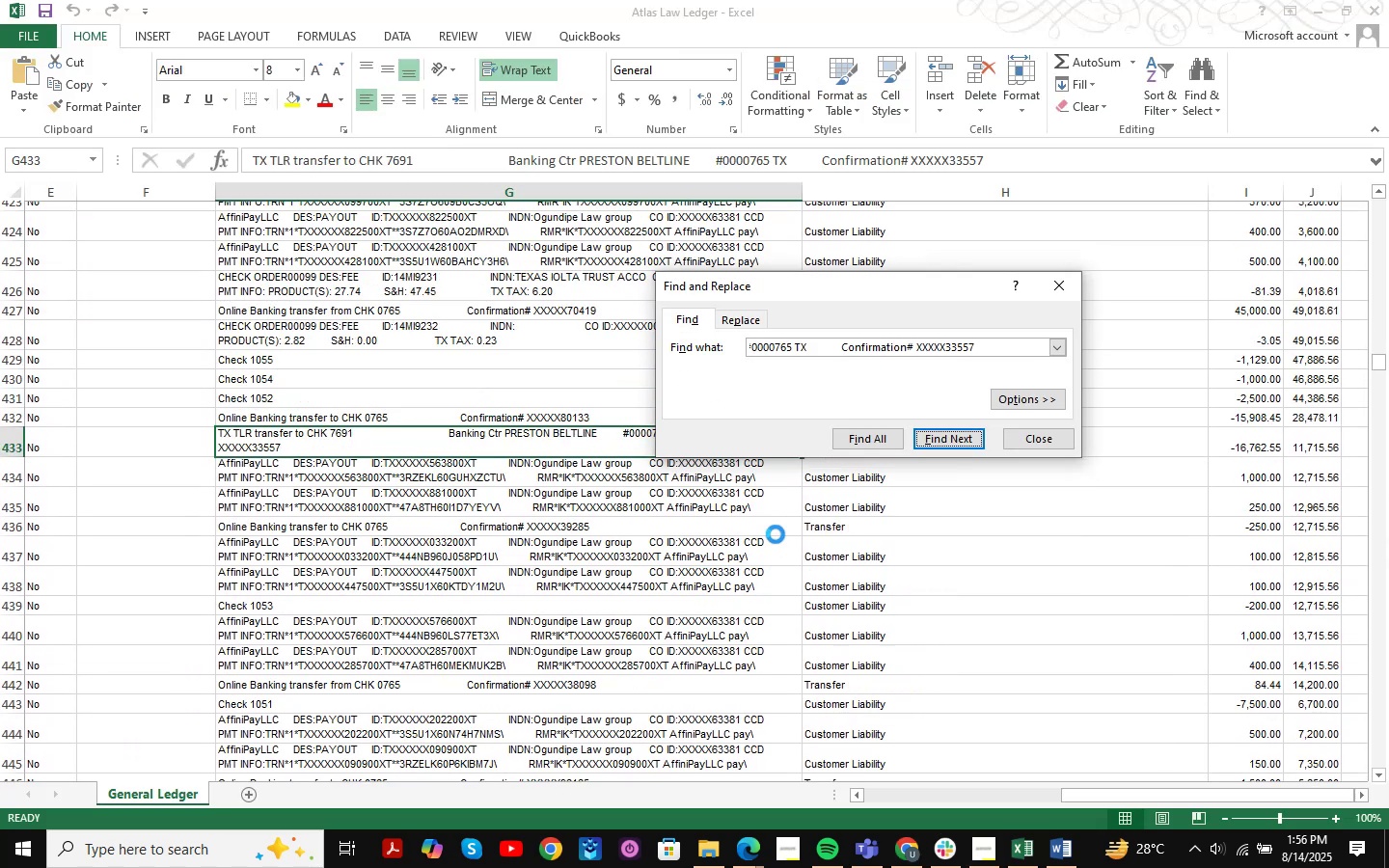 
key(NumpadEnter)
 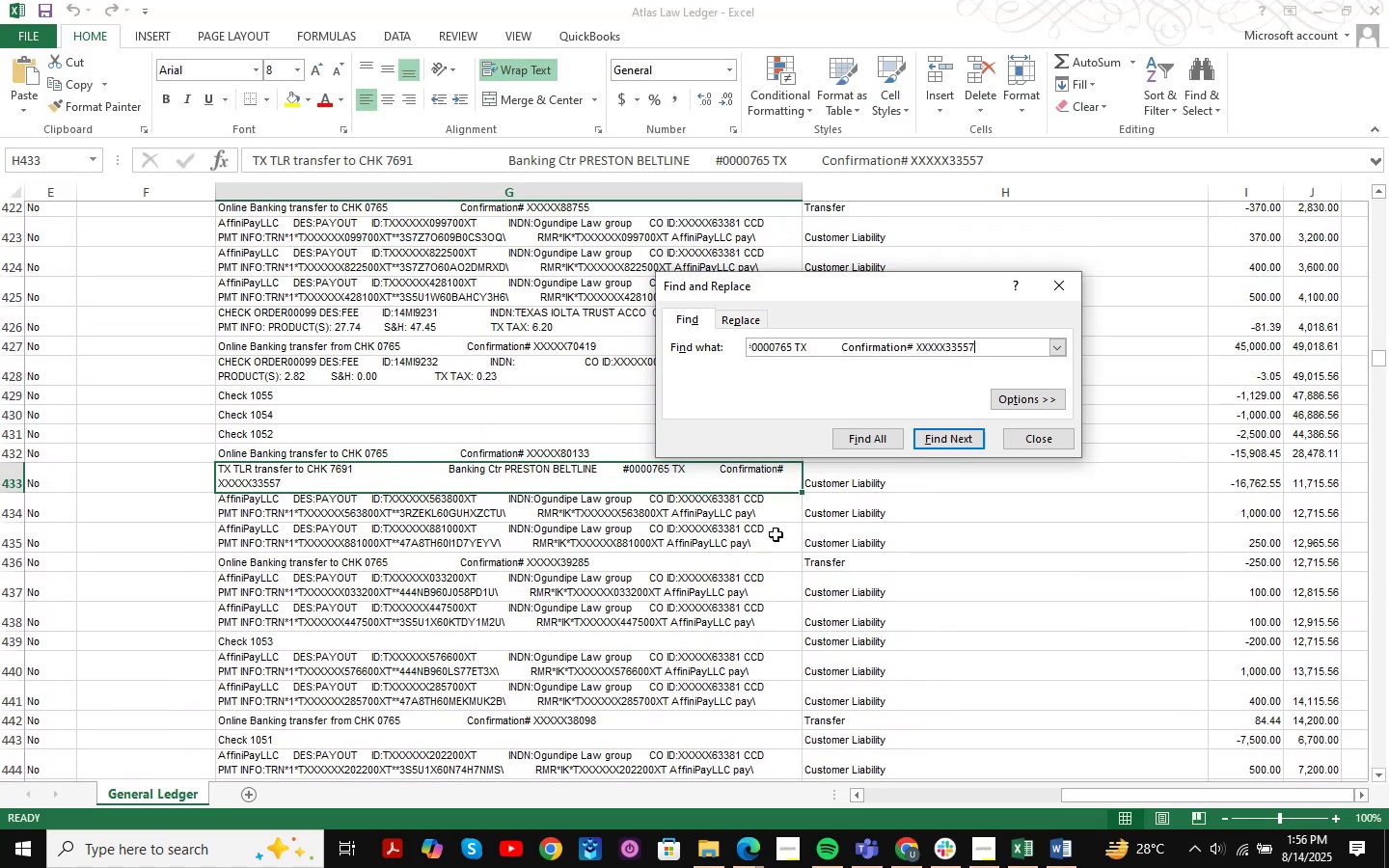 
key(NumpadEnter)
 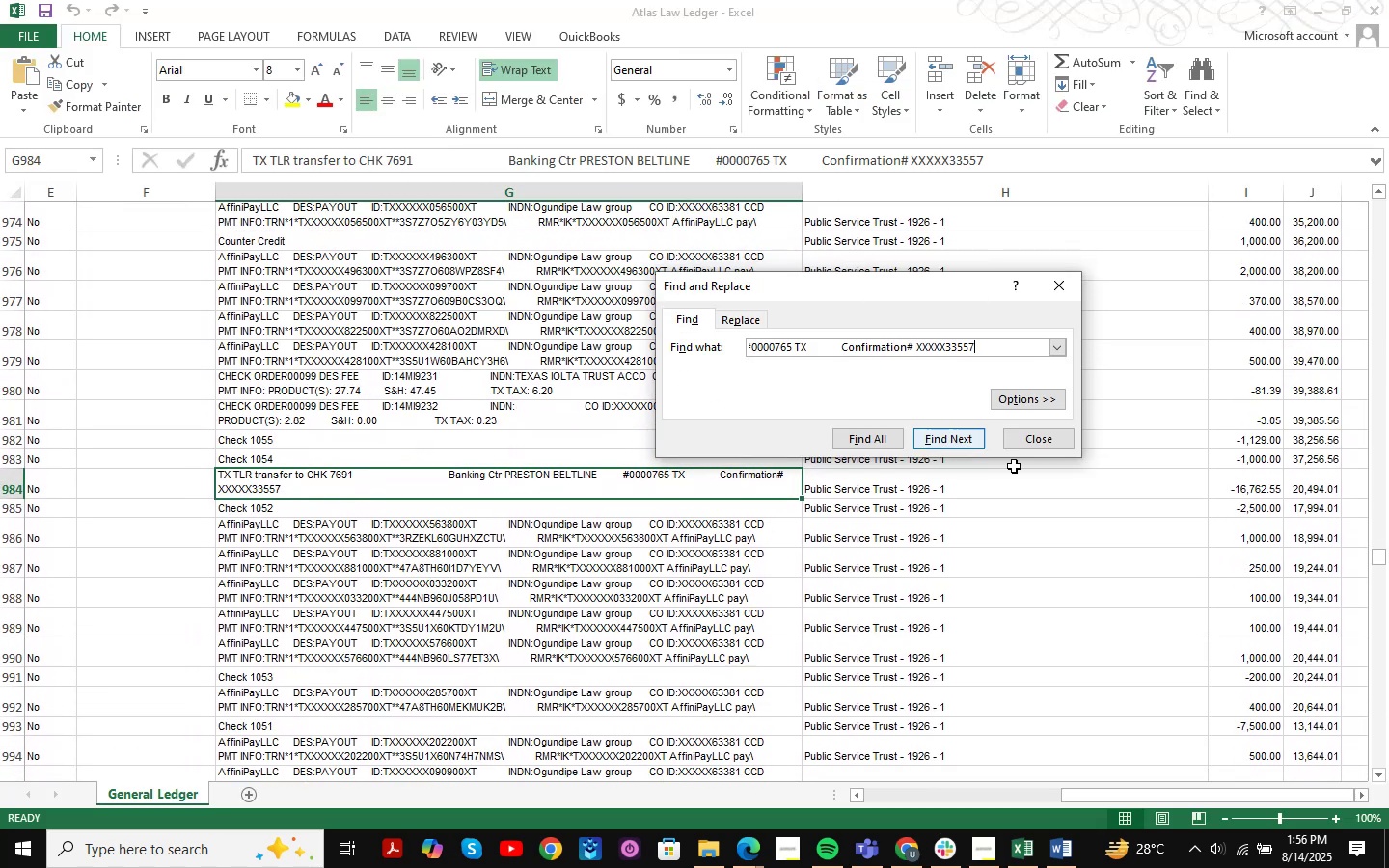 
double_click([1041, 444])
 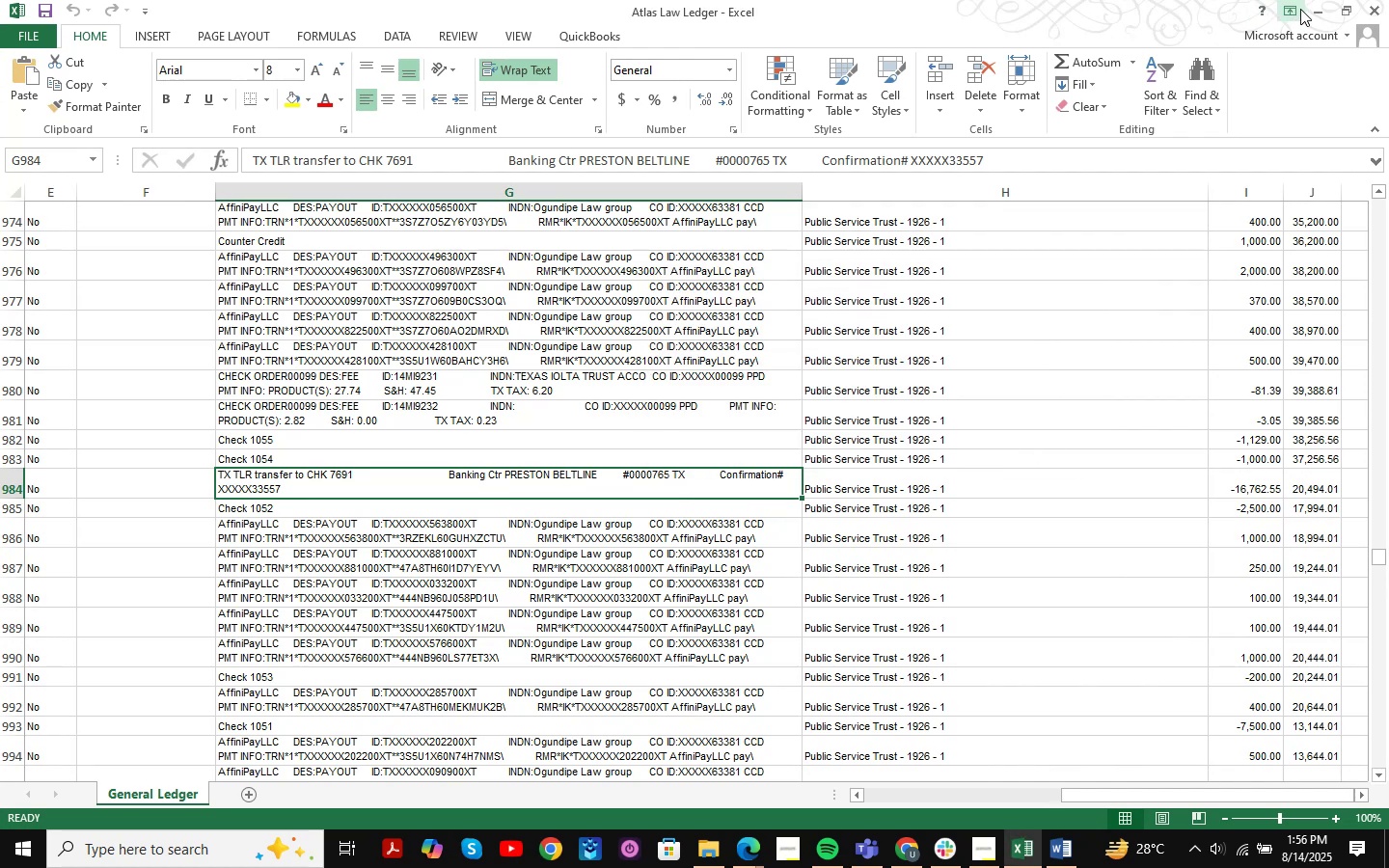 
left_click([1307, 14])
 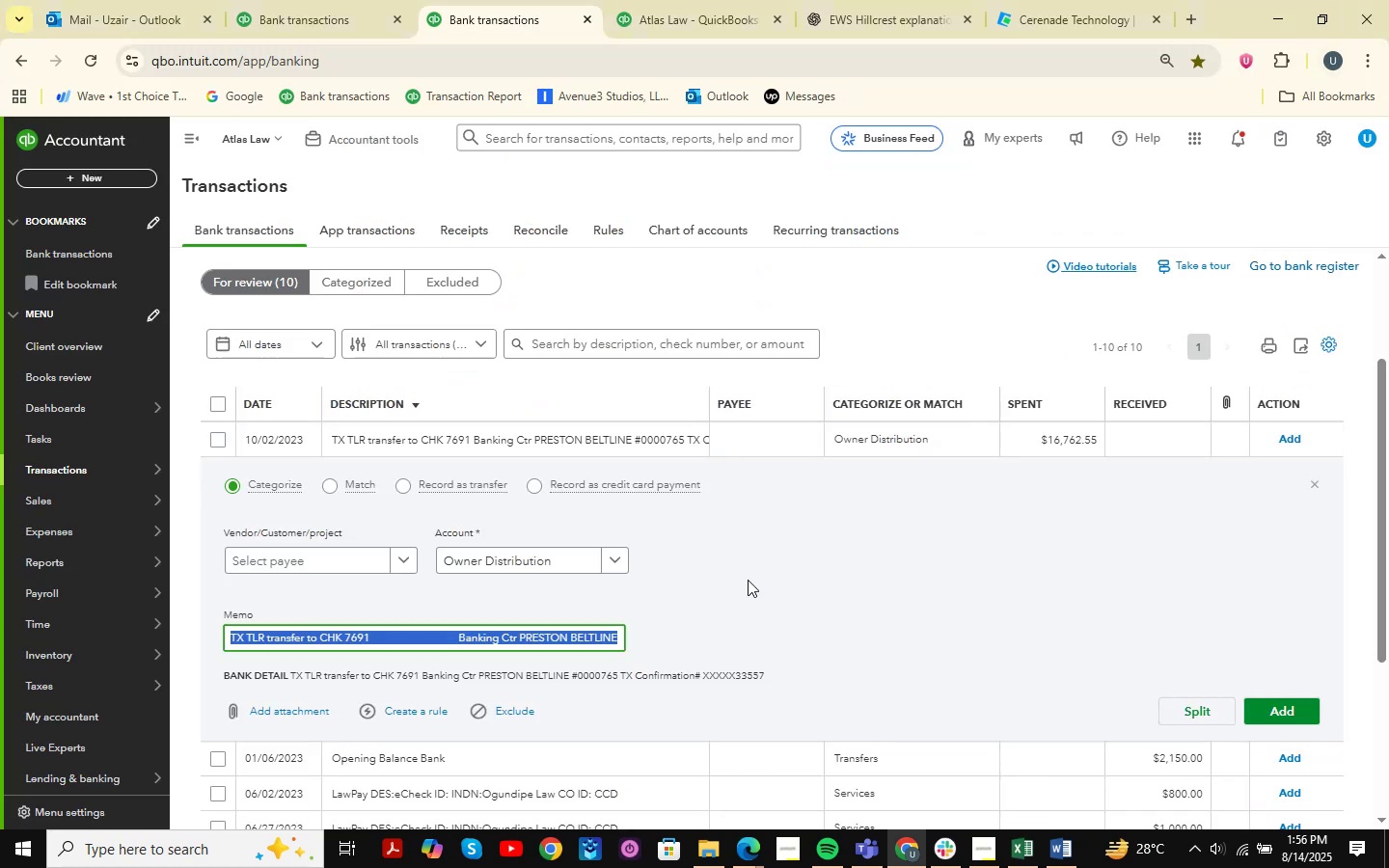 
left_click([502, 555])
 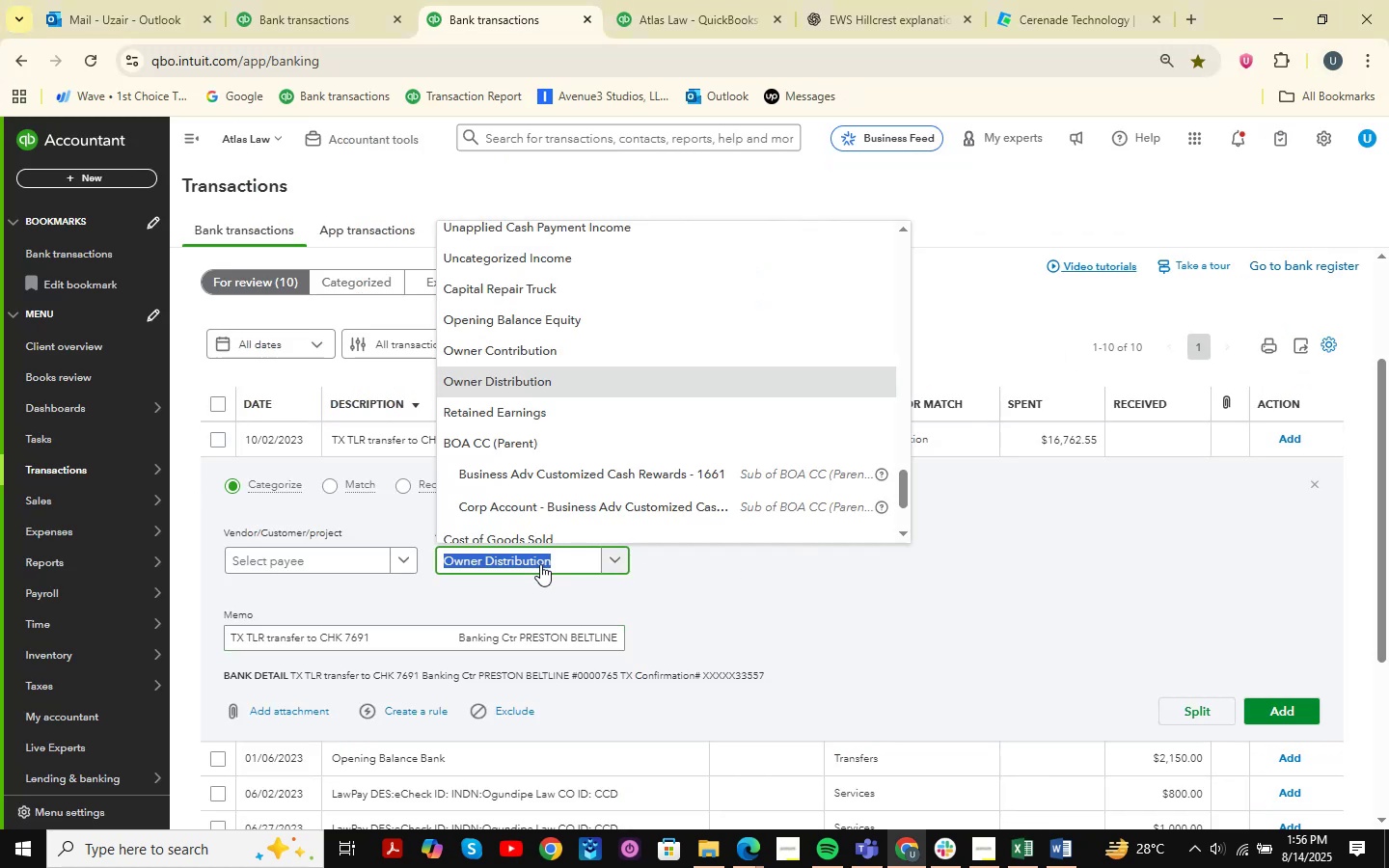 
type(custoom)
key(Backspace)
key(Backspace)
key(Backspace)
type(m)
key(Backspace)
type(omer )
 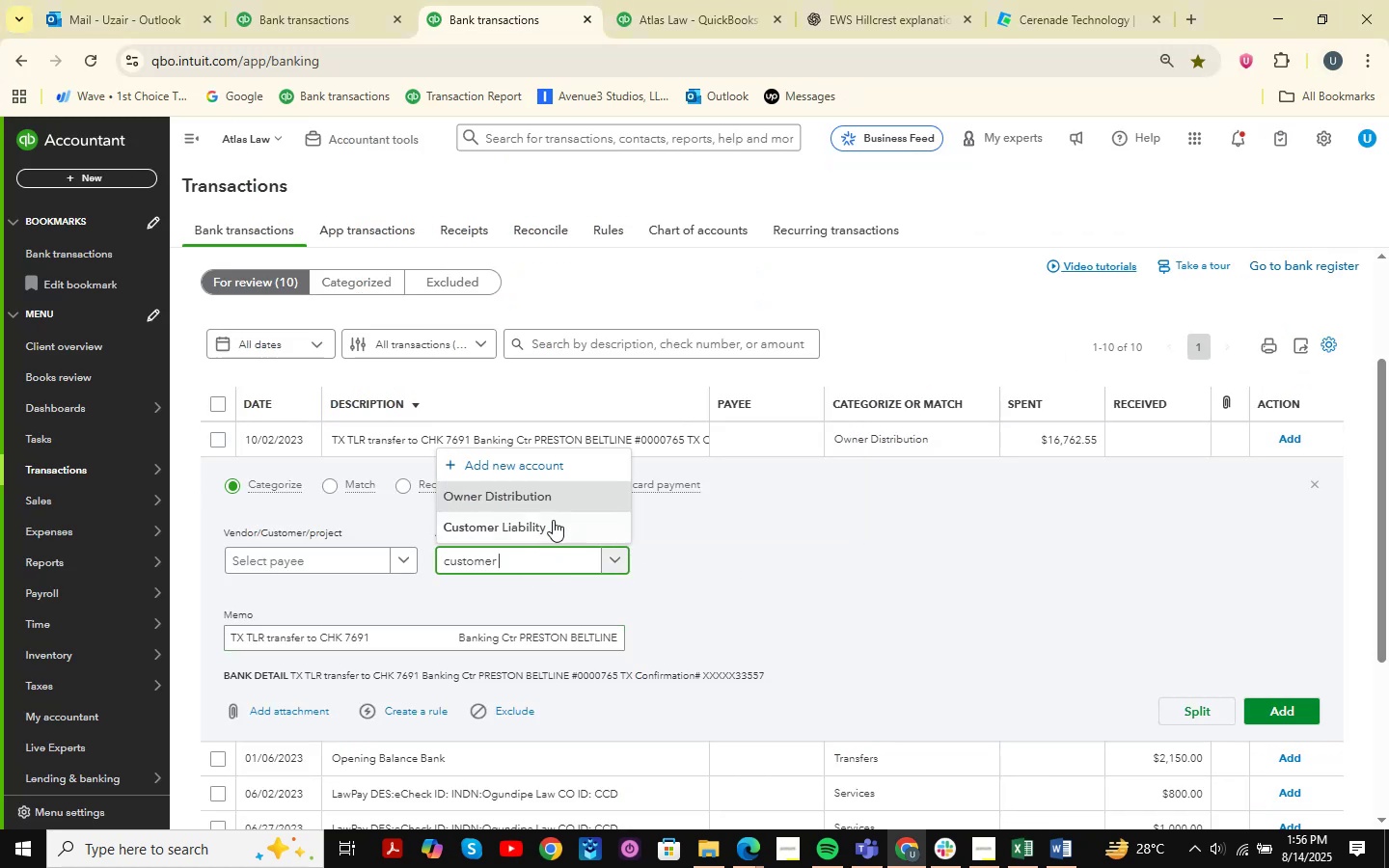 
left_click([552, 524])
 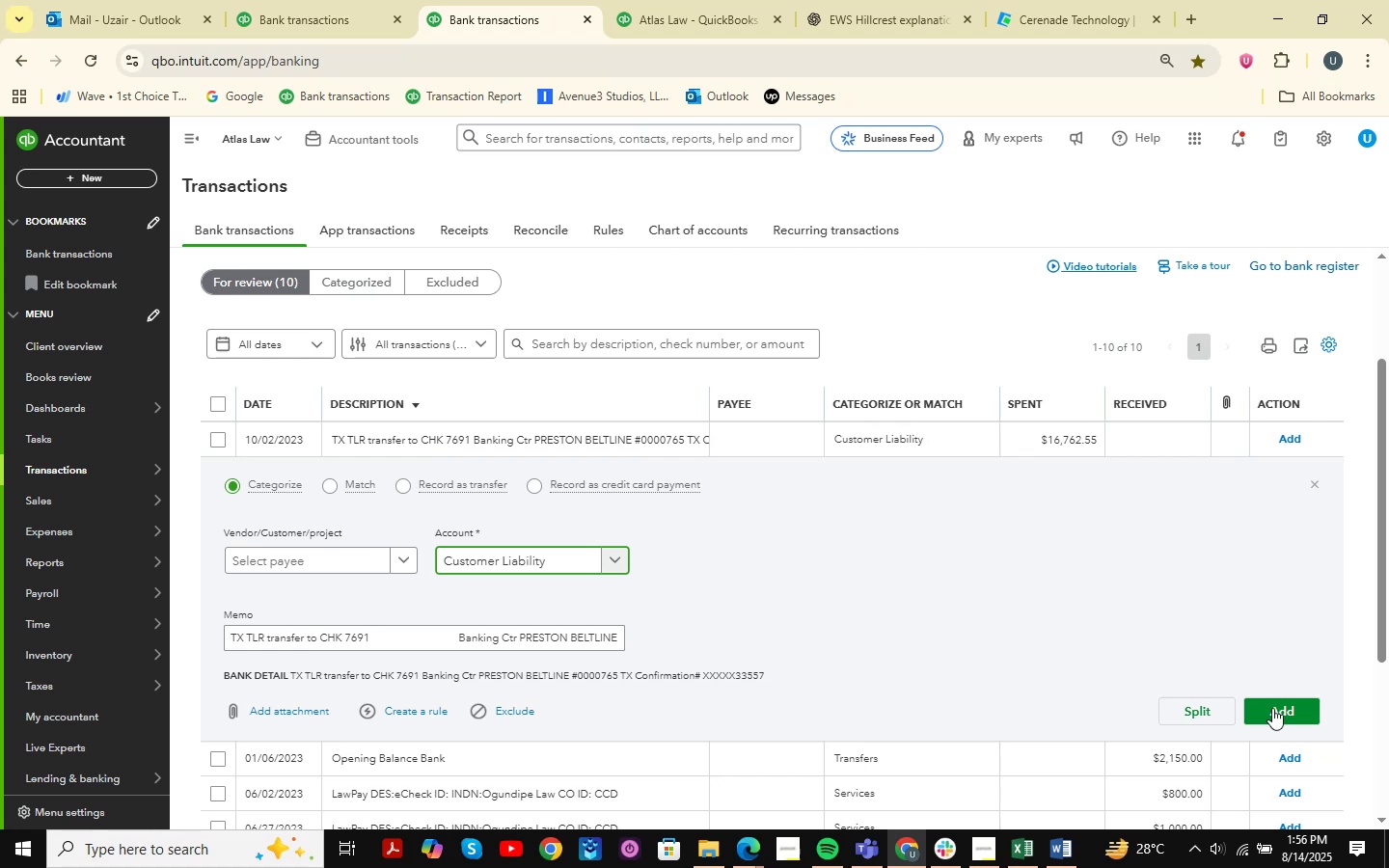 
double_click([1305, 721])
 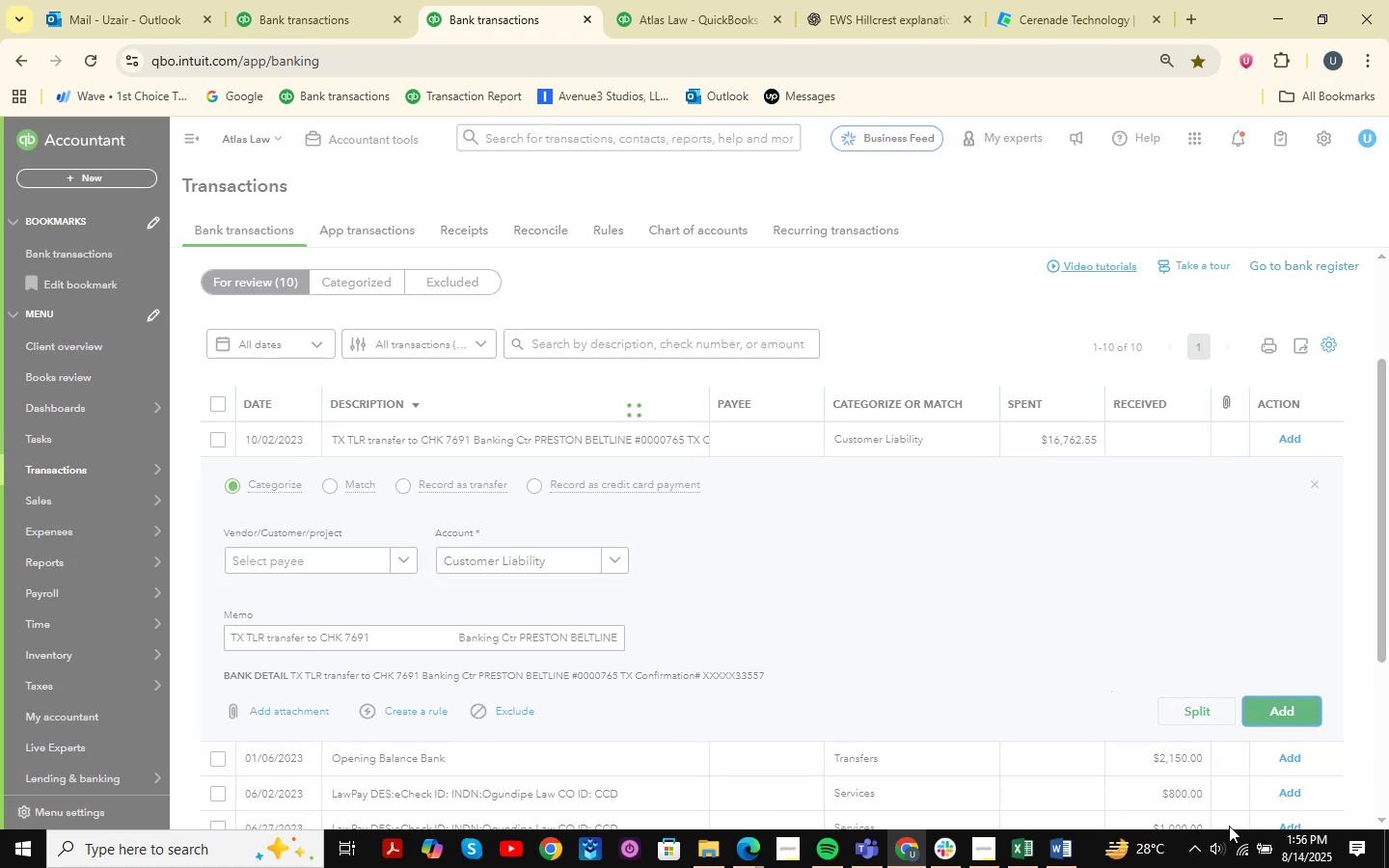 
scroll: coordinate [720, 545], scroll_direction: down, amount: 1.0
 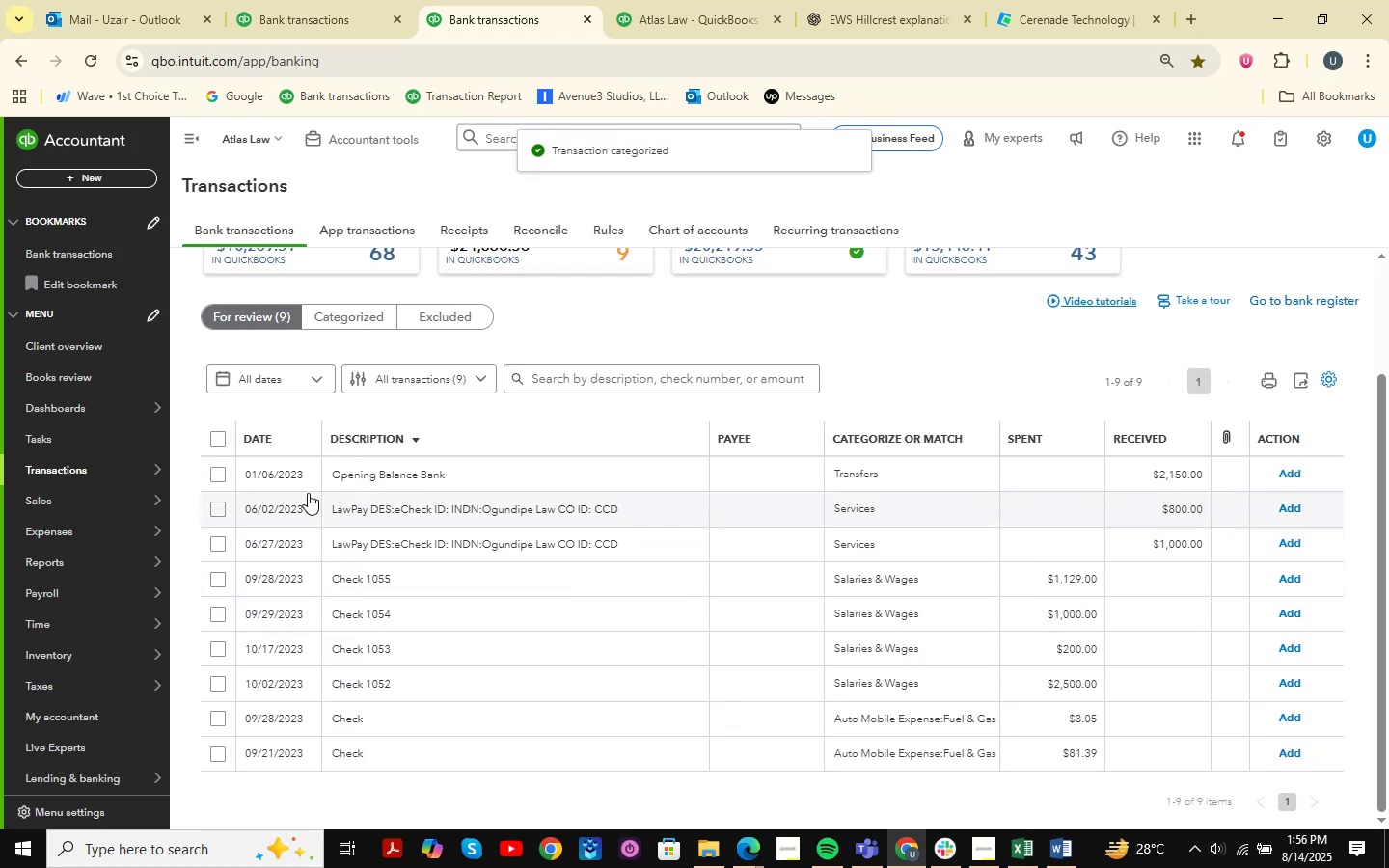 
left_click([216, 503])
 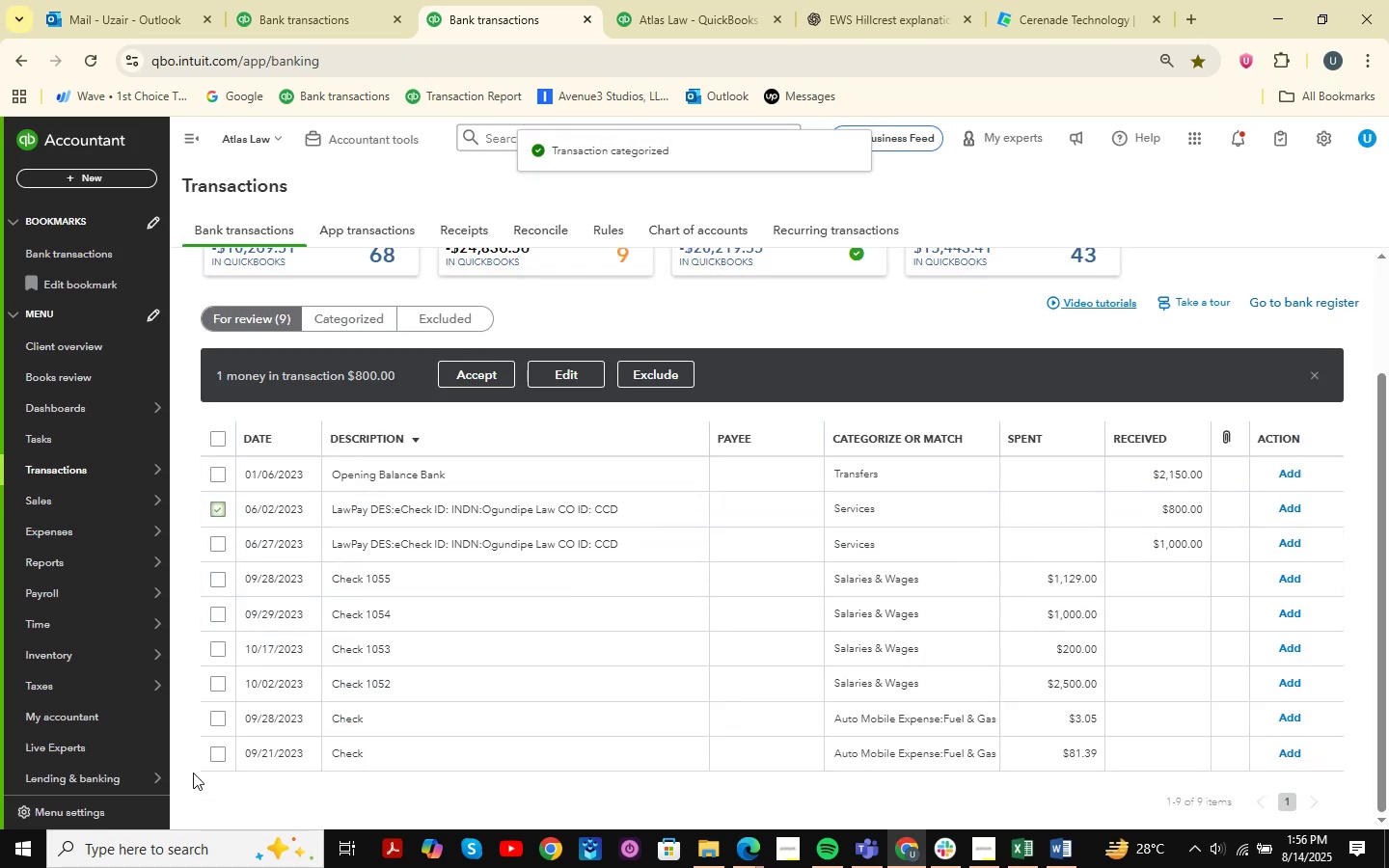 
hold_key(key=ShiftLeft, duration=0.38)
left_click([216, 761])
 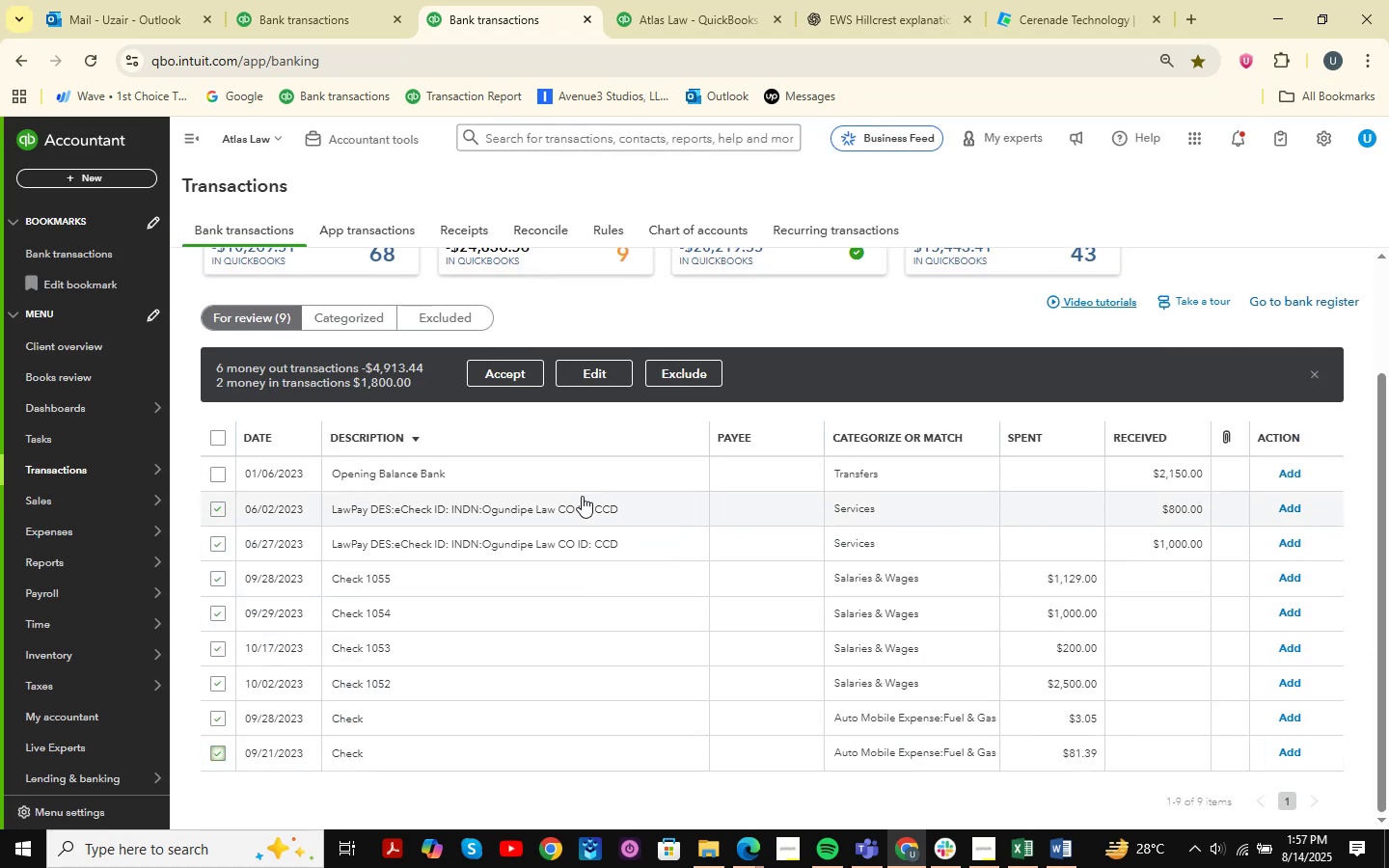 
left_click([598, 377])
 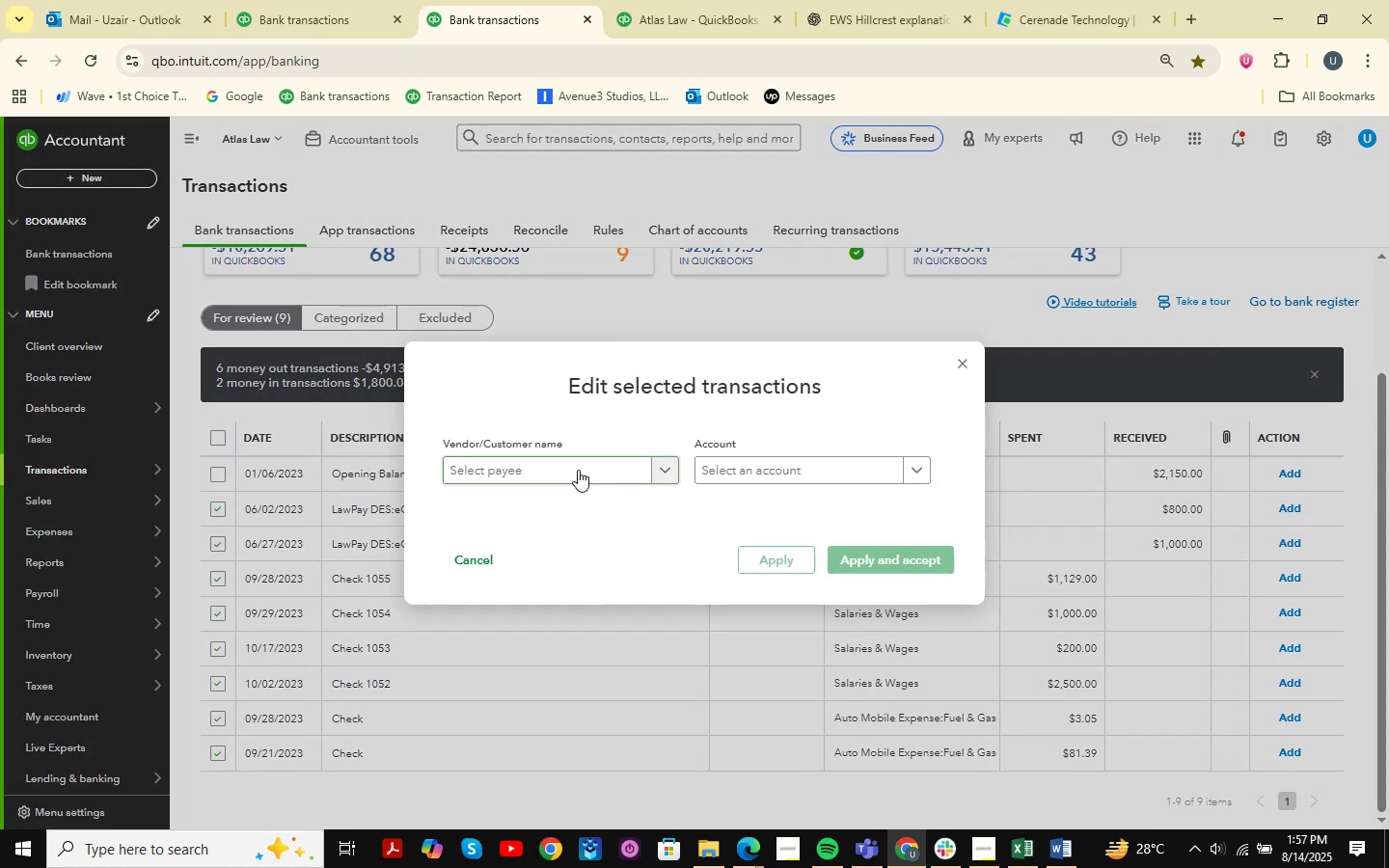 
double_click([791, 472])
 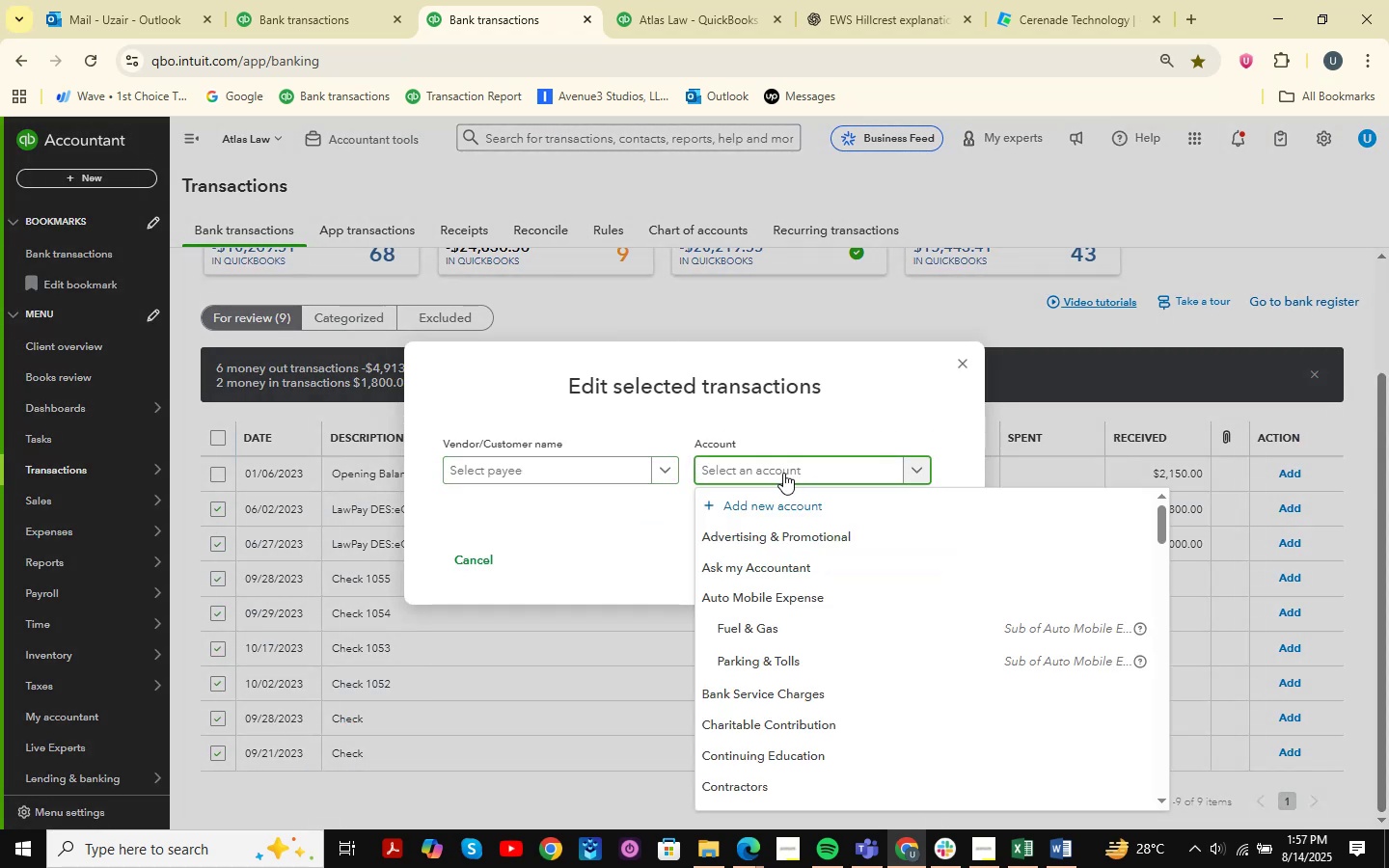 
type(customer )
 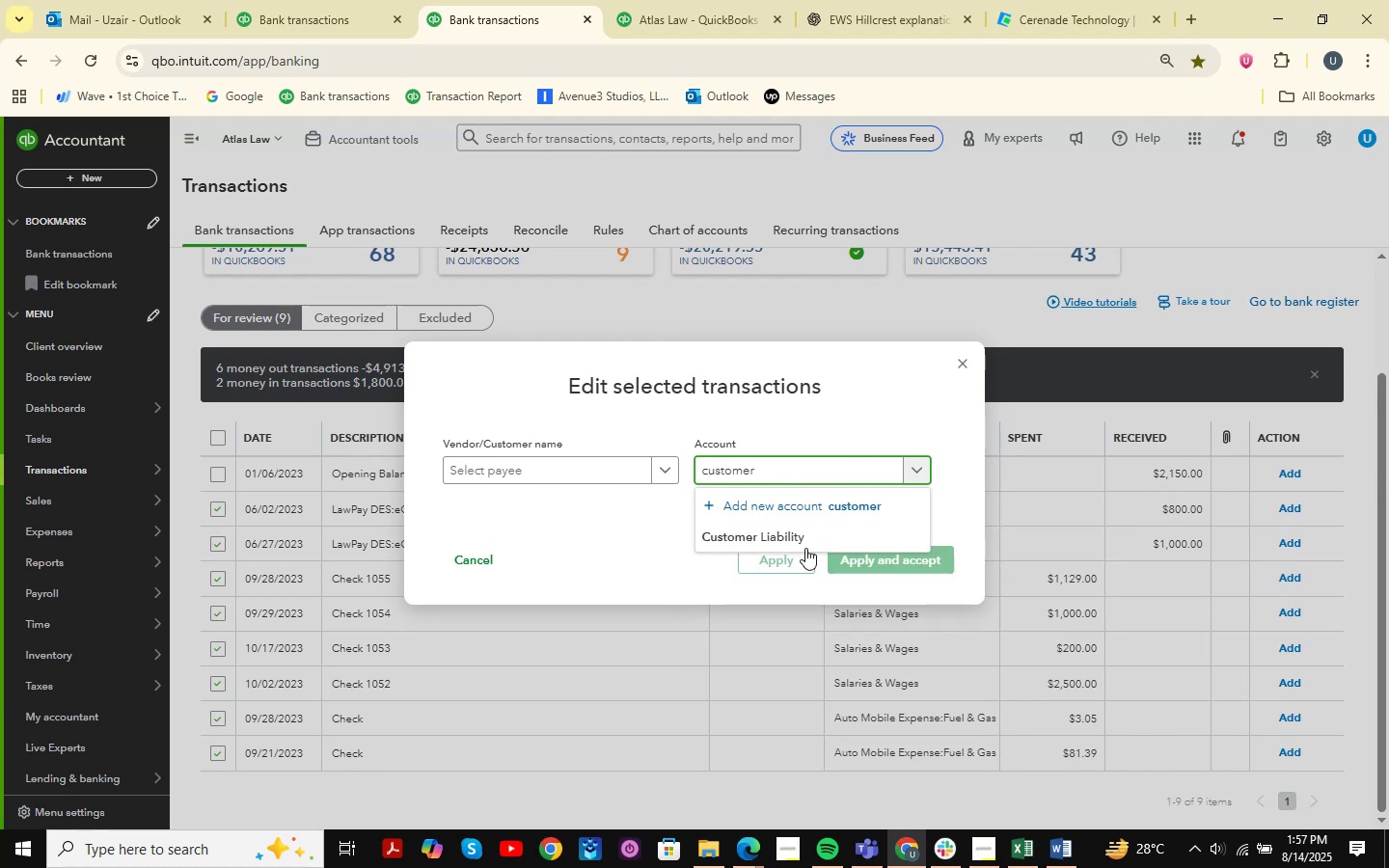 
double_click([896, 557])
 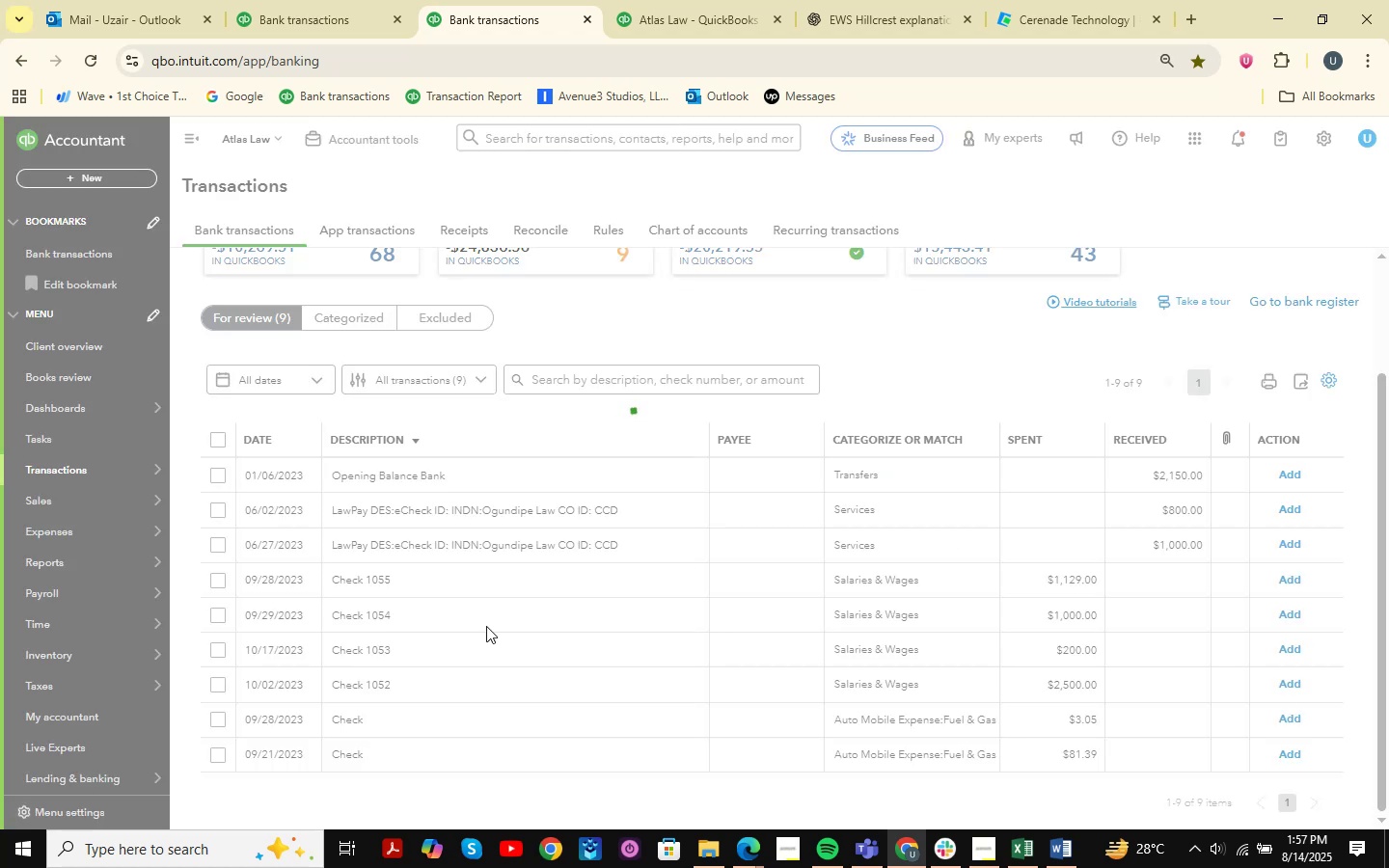 
scroll: coordinate [759, 558], scroll_direction: up, amount: 5.0
 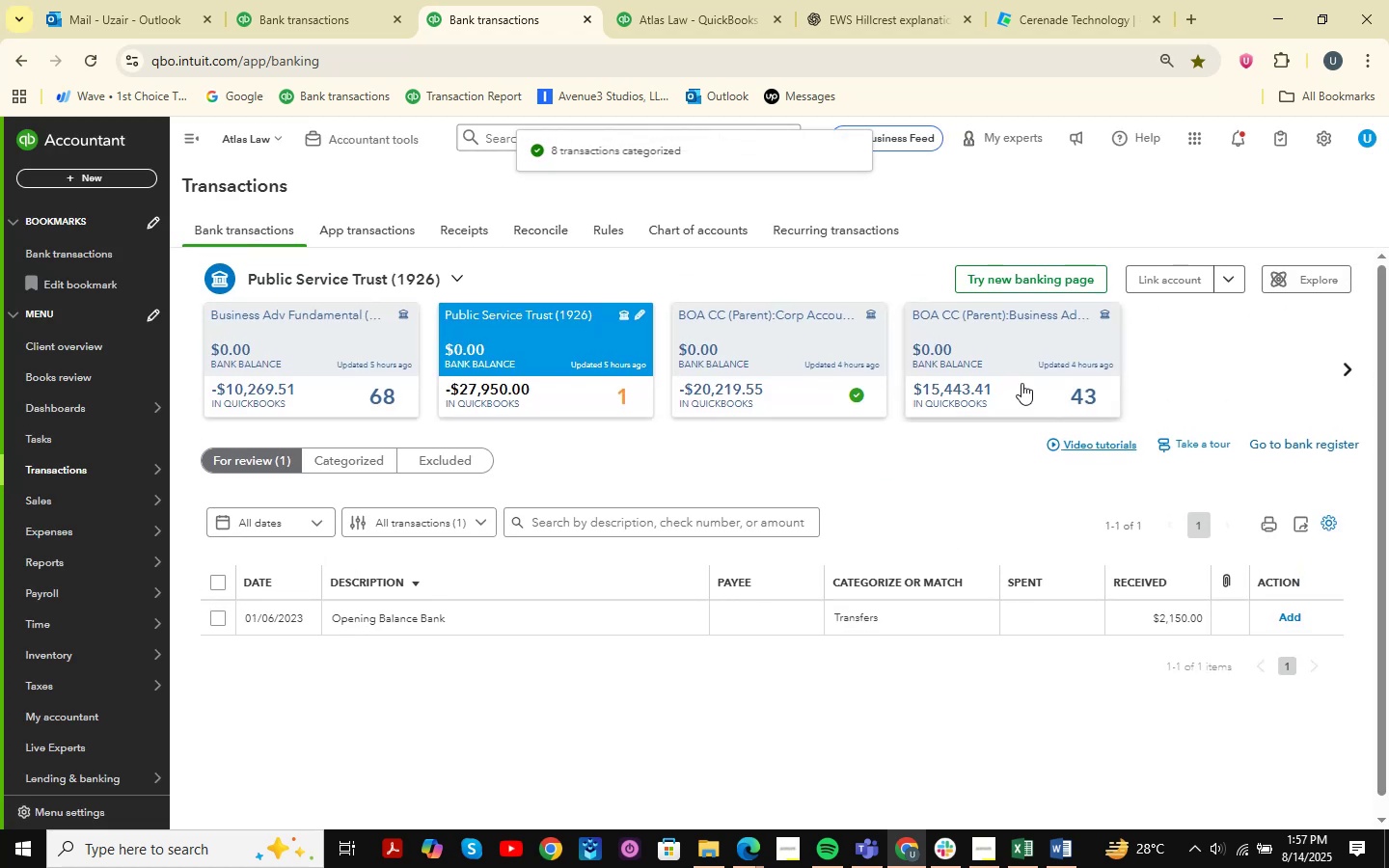 
left_click([1054, 349])
 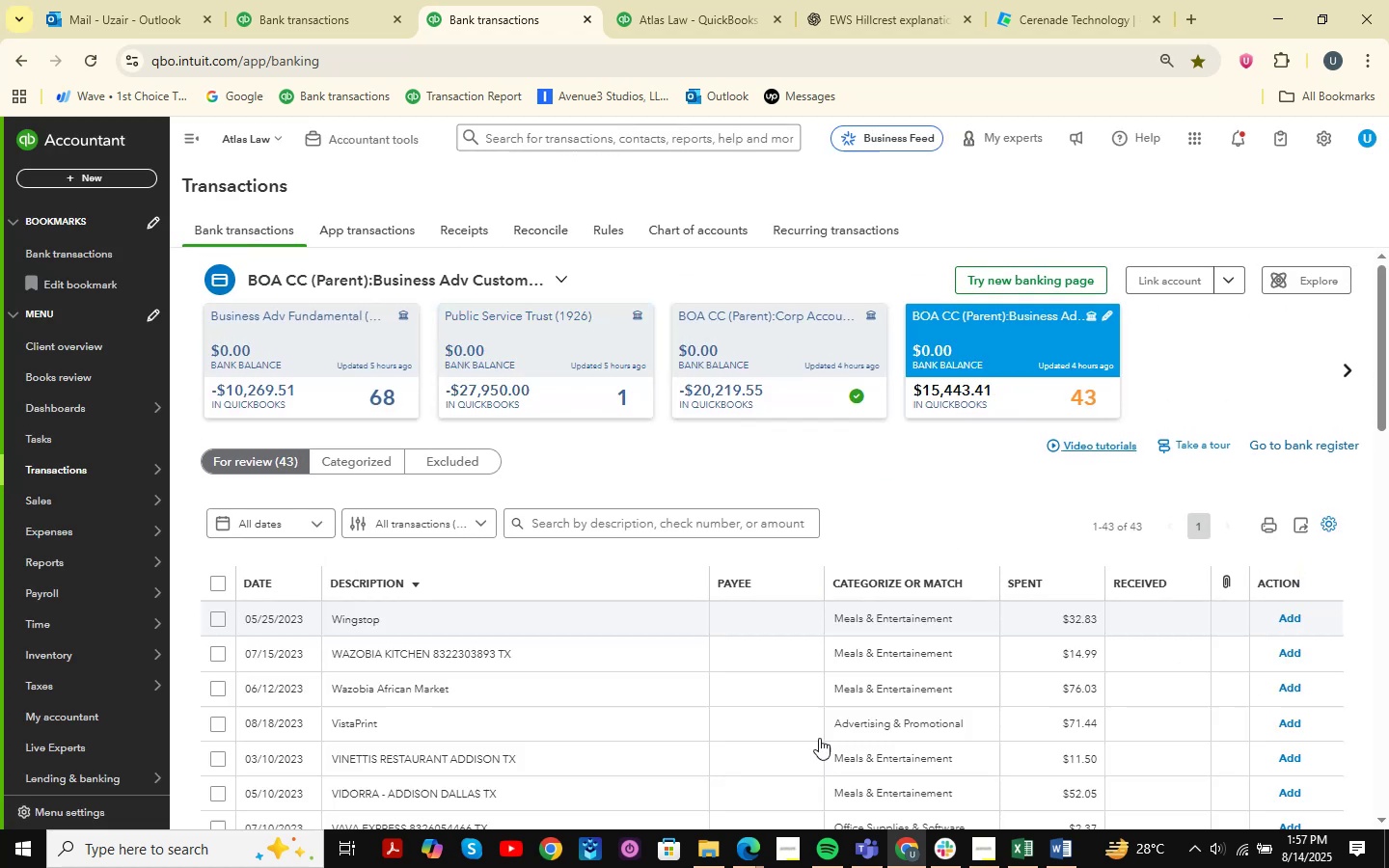 
scroll: coordinate [637, 568], scroll_direction: down, amount: 6.0
 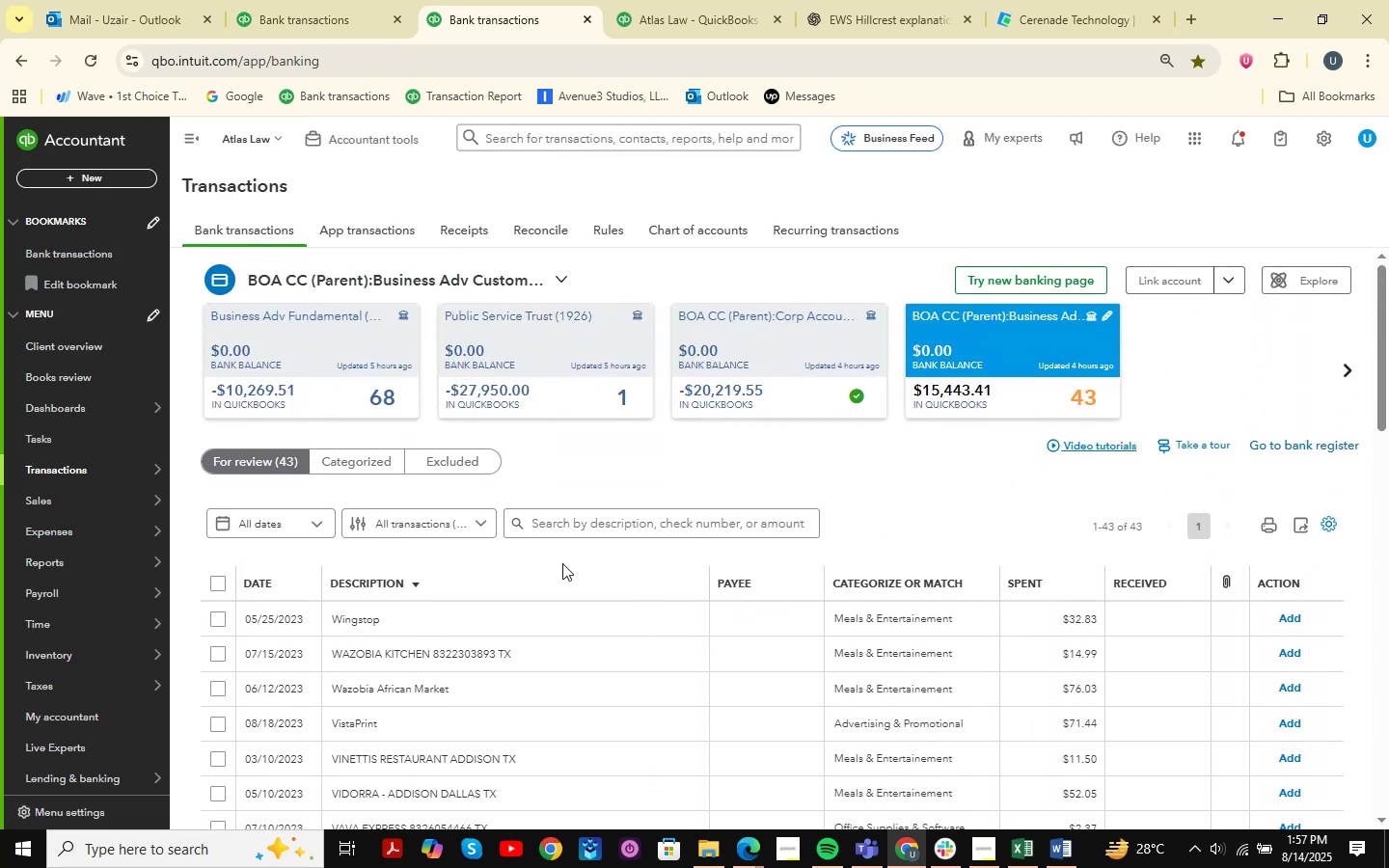 
left_click([393, 581])
 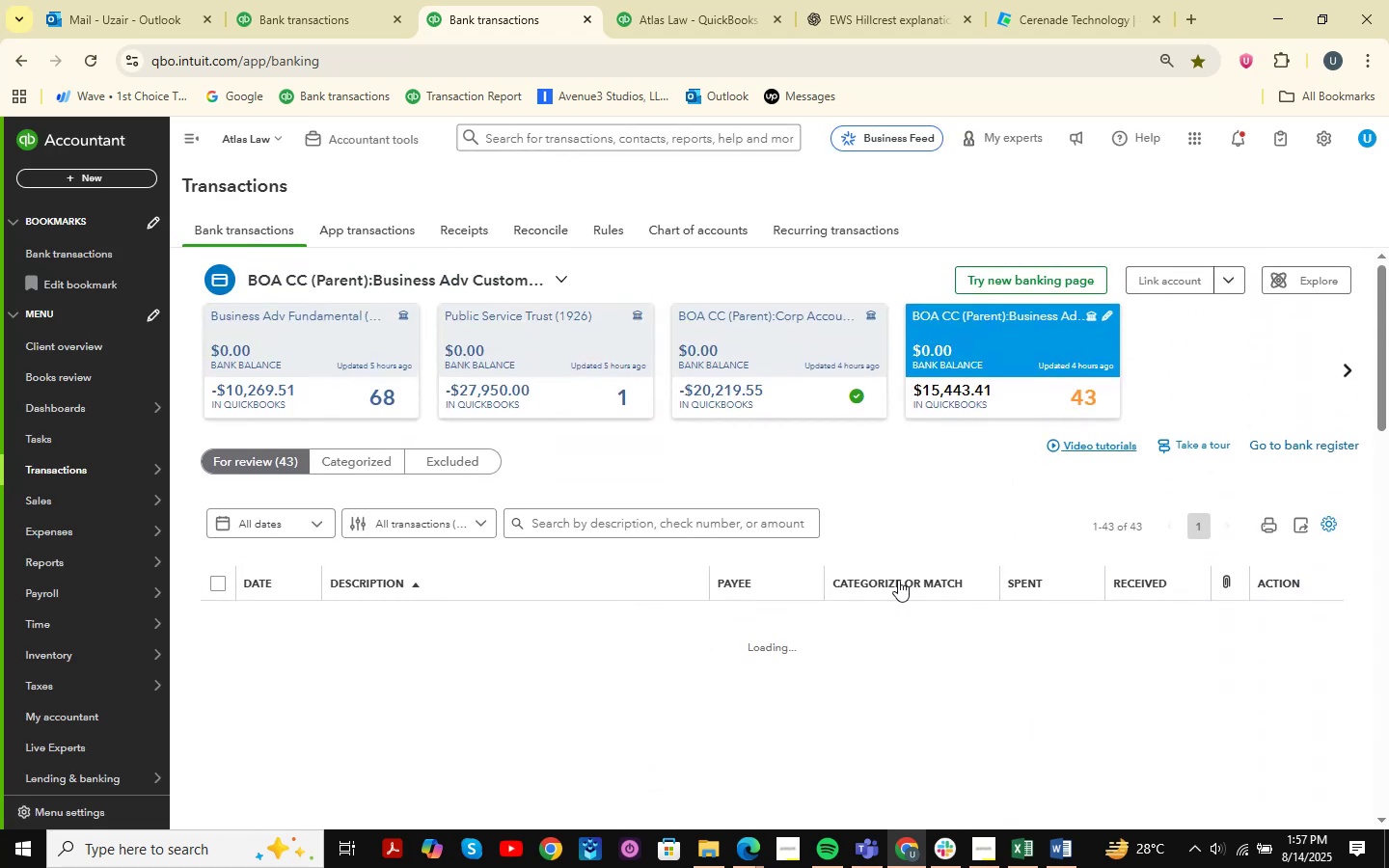 
scroll: coordinate [672, 465], scroll_direction: down, amount: 20.0
 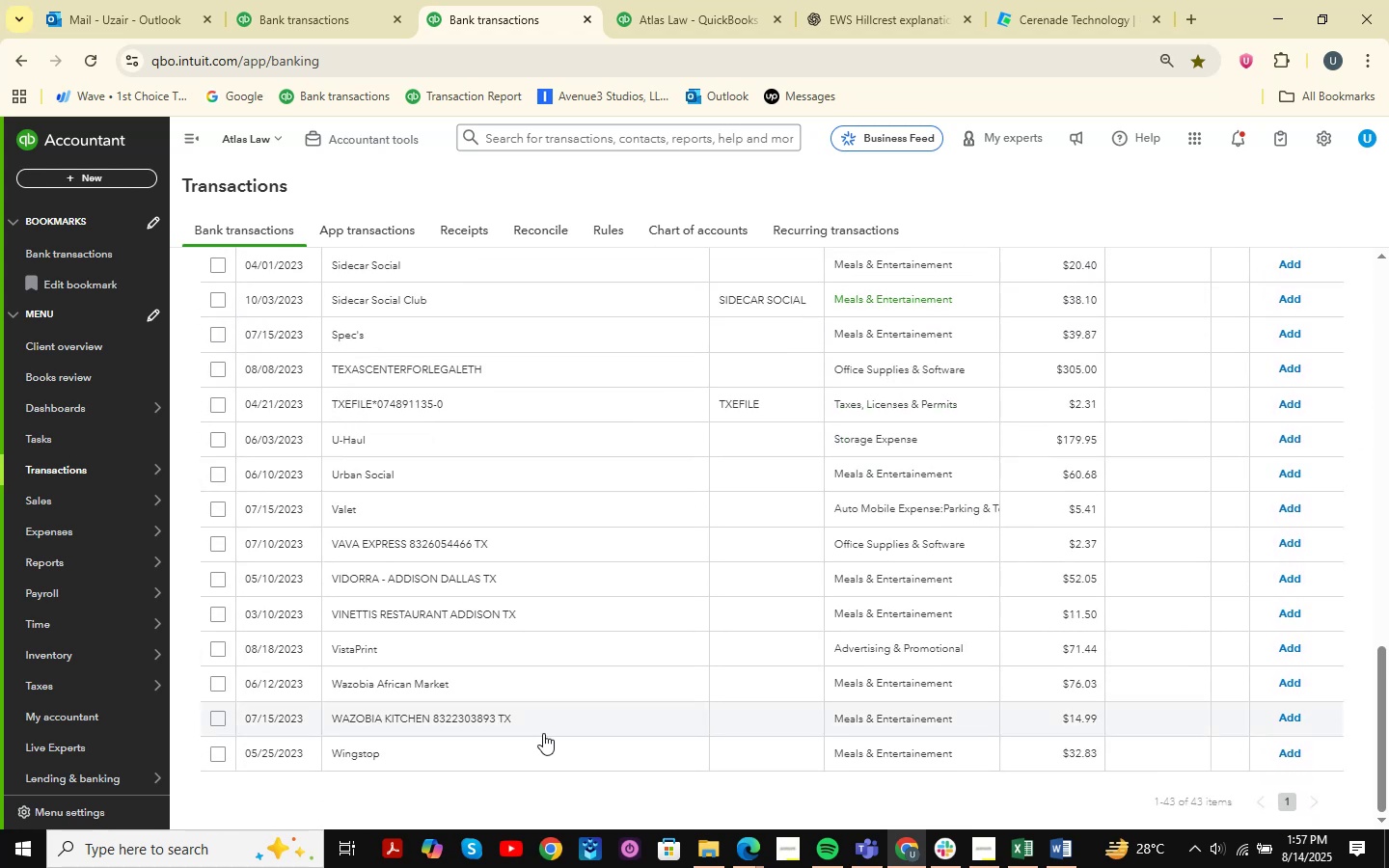 
left_click([423, 734])
 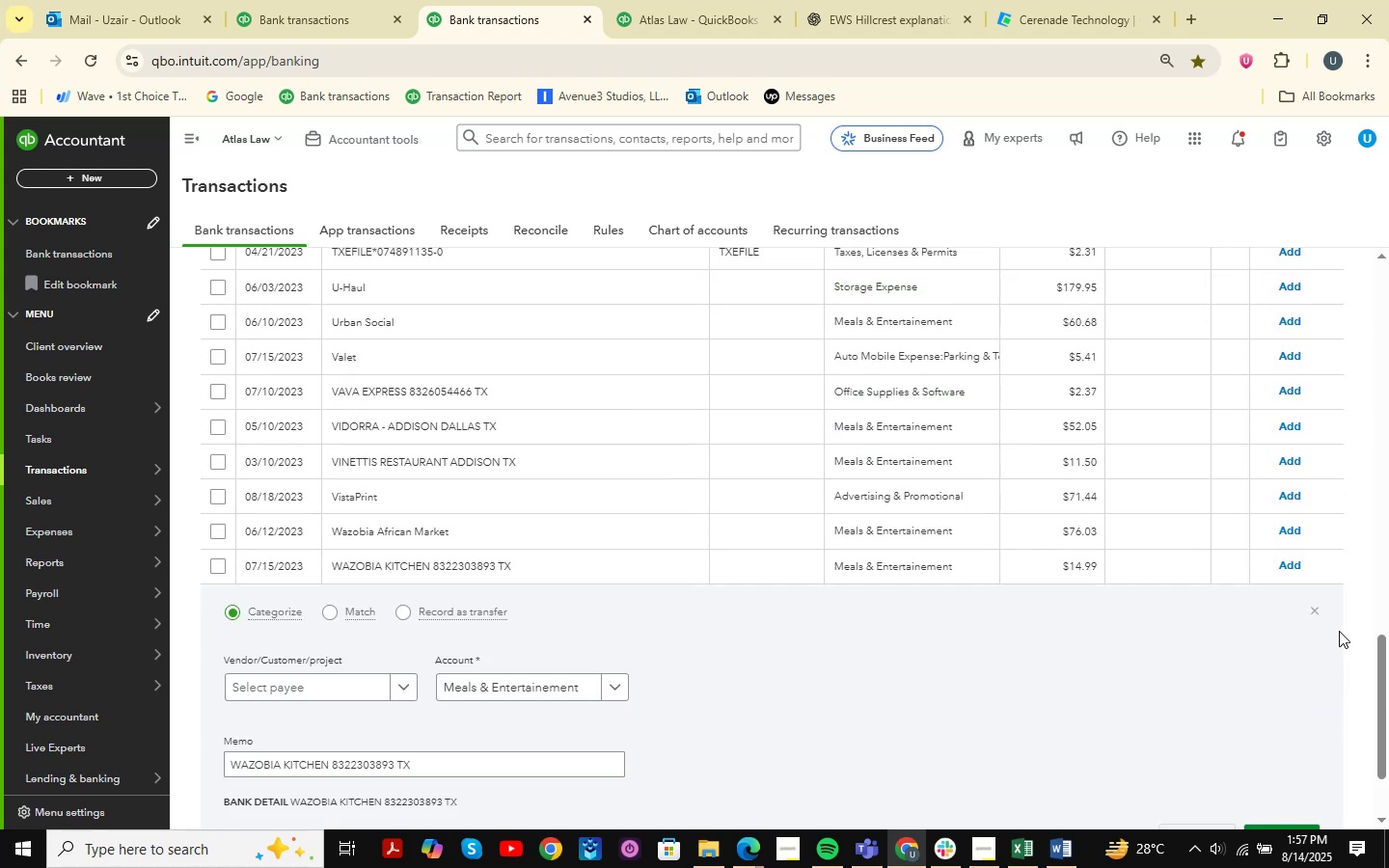 
left_click([1311, 609])
 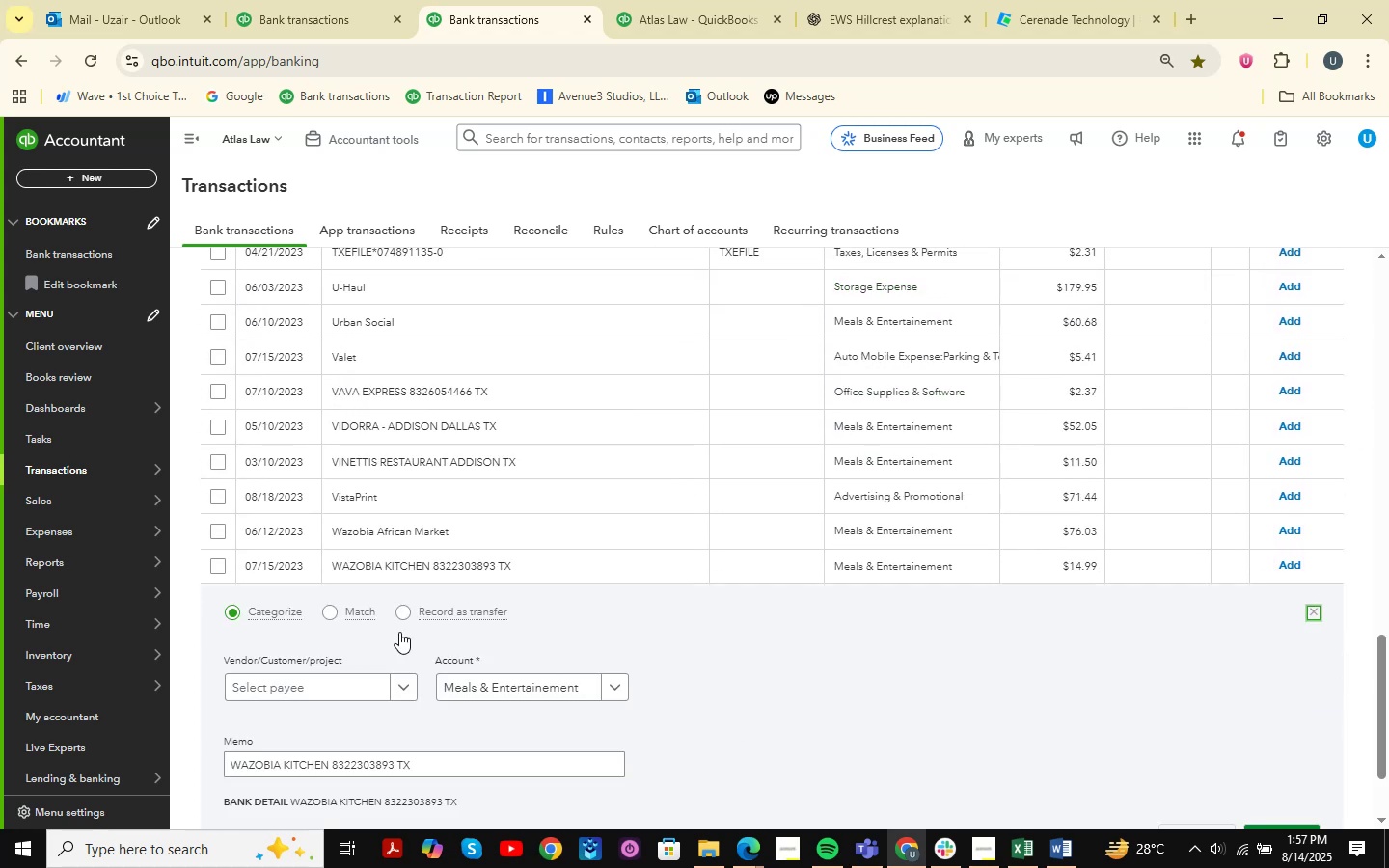 
scroll: coordinate [333, 576], scroll_direction: down, amount: 2.0
 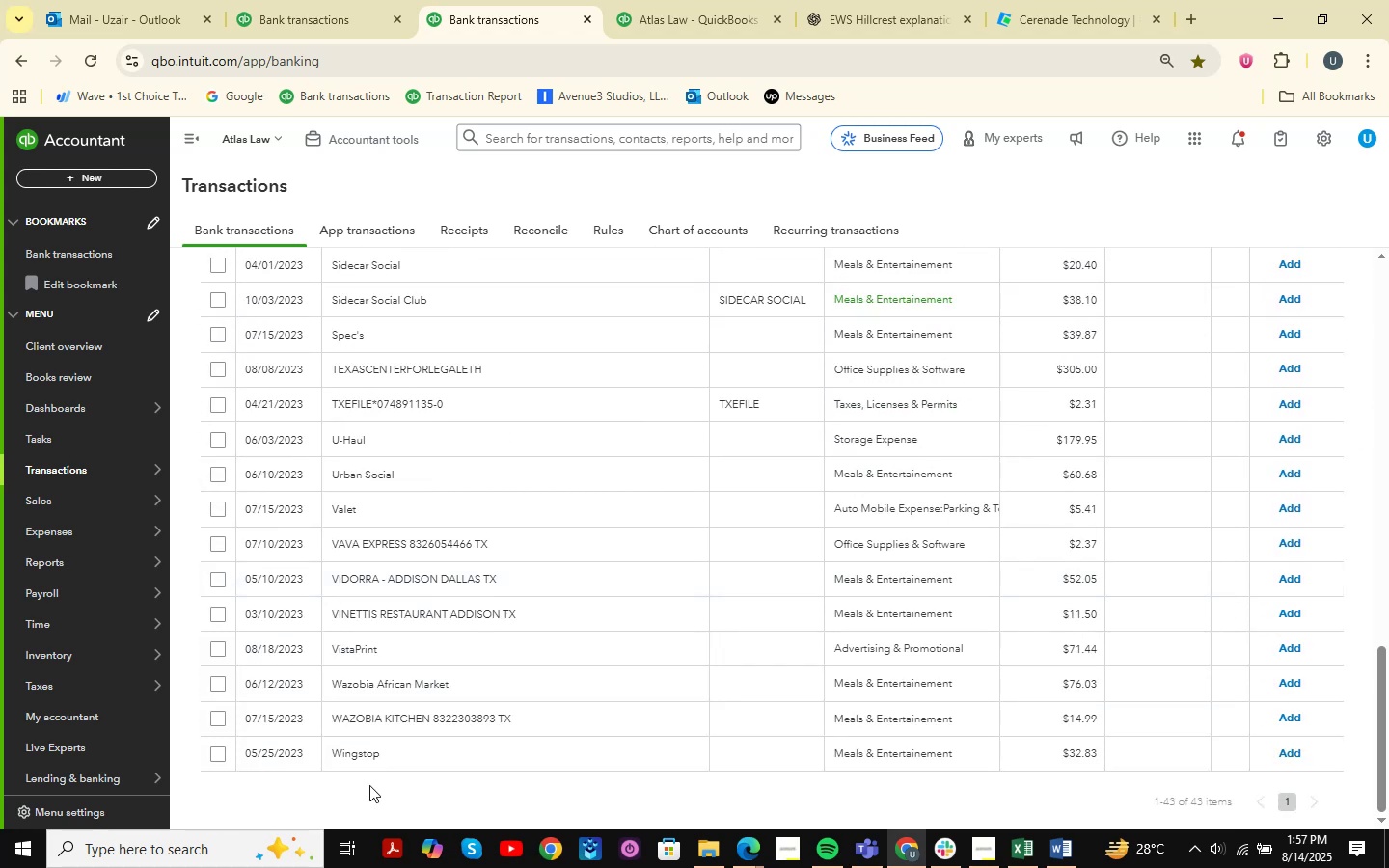 
left_click([388, 746])
 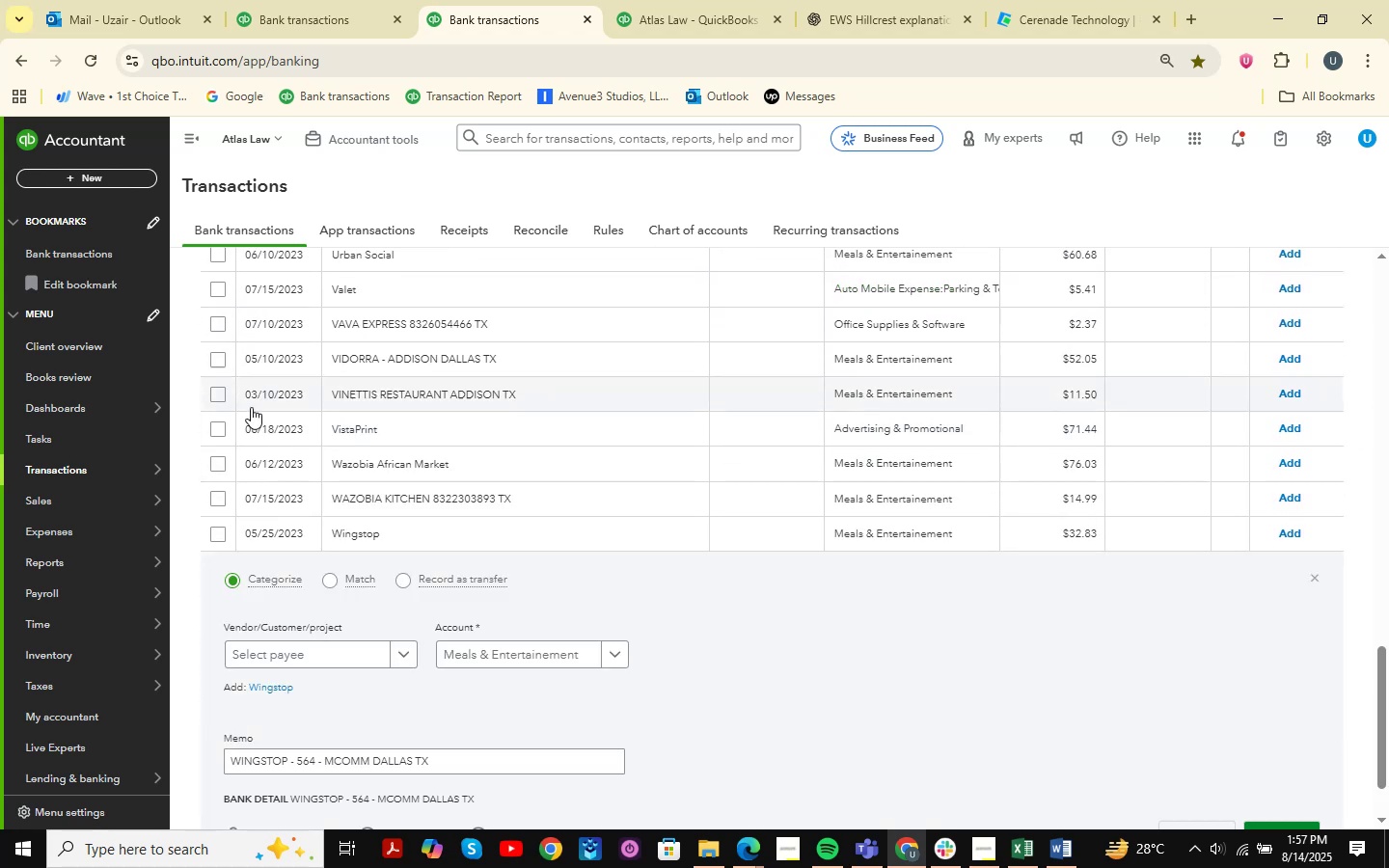 
scroll: coordinate [261, 405], scroll_direction: down, amount: 2.0
 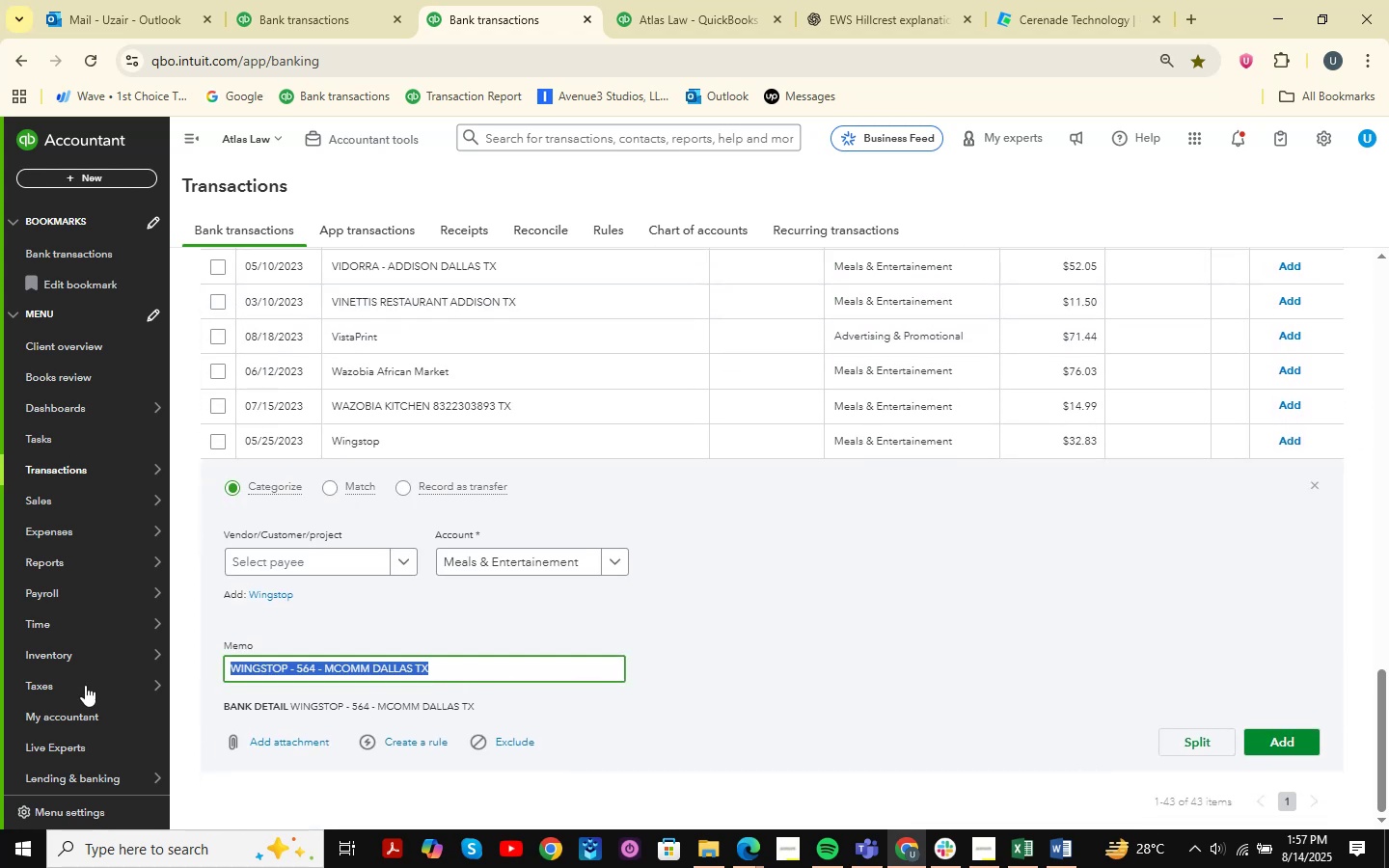 
key(Control+C)
 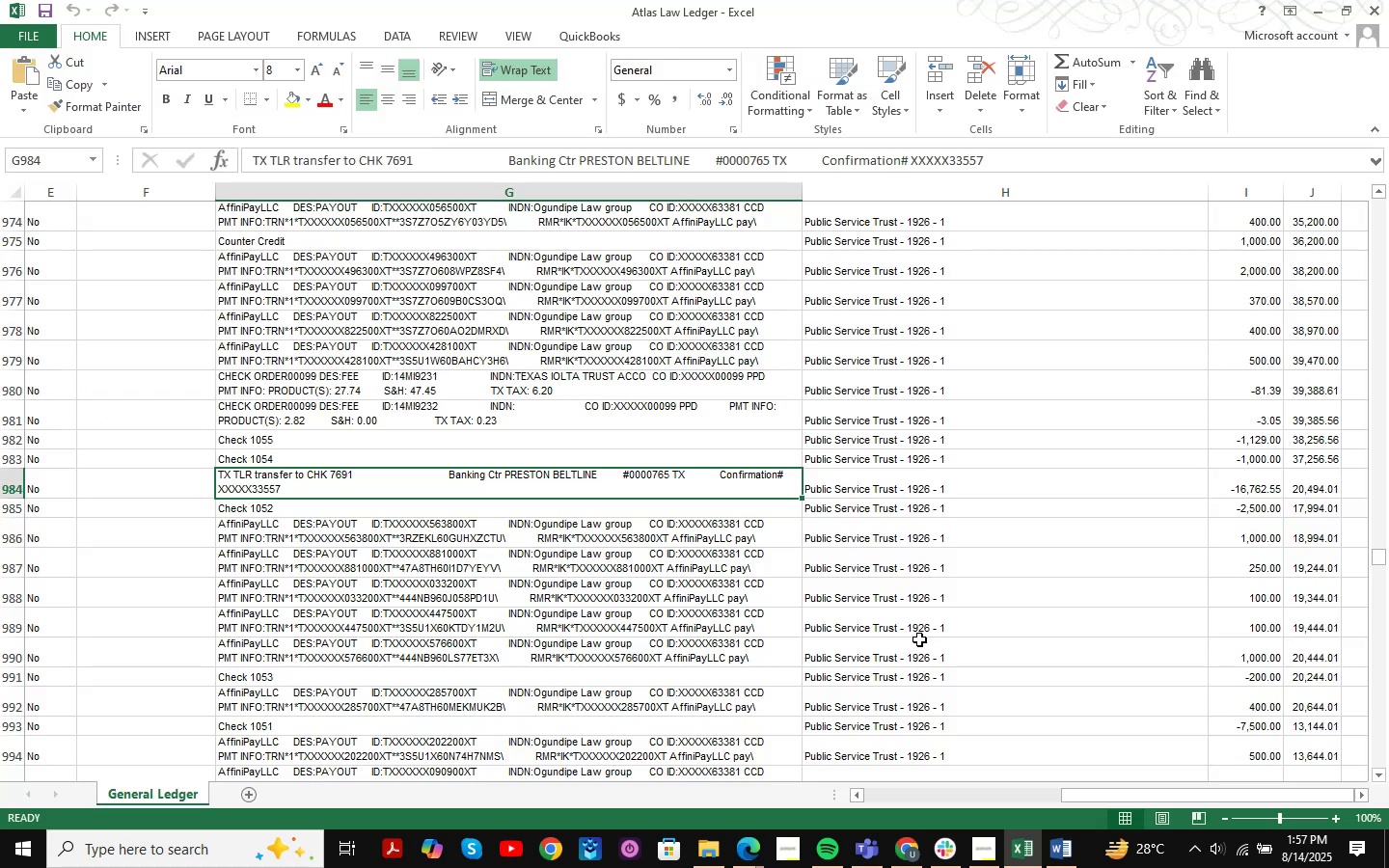 
key(Control+F)
 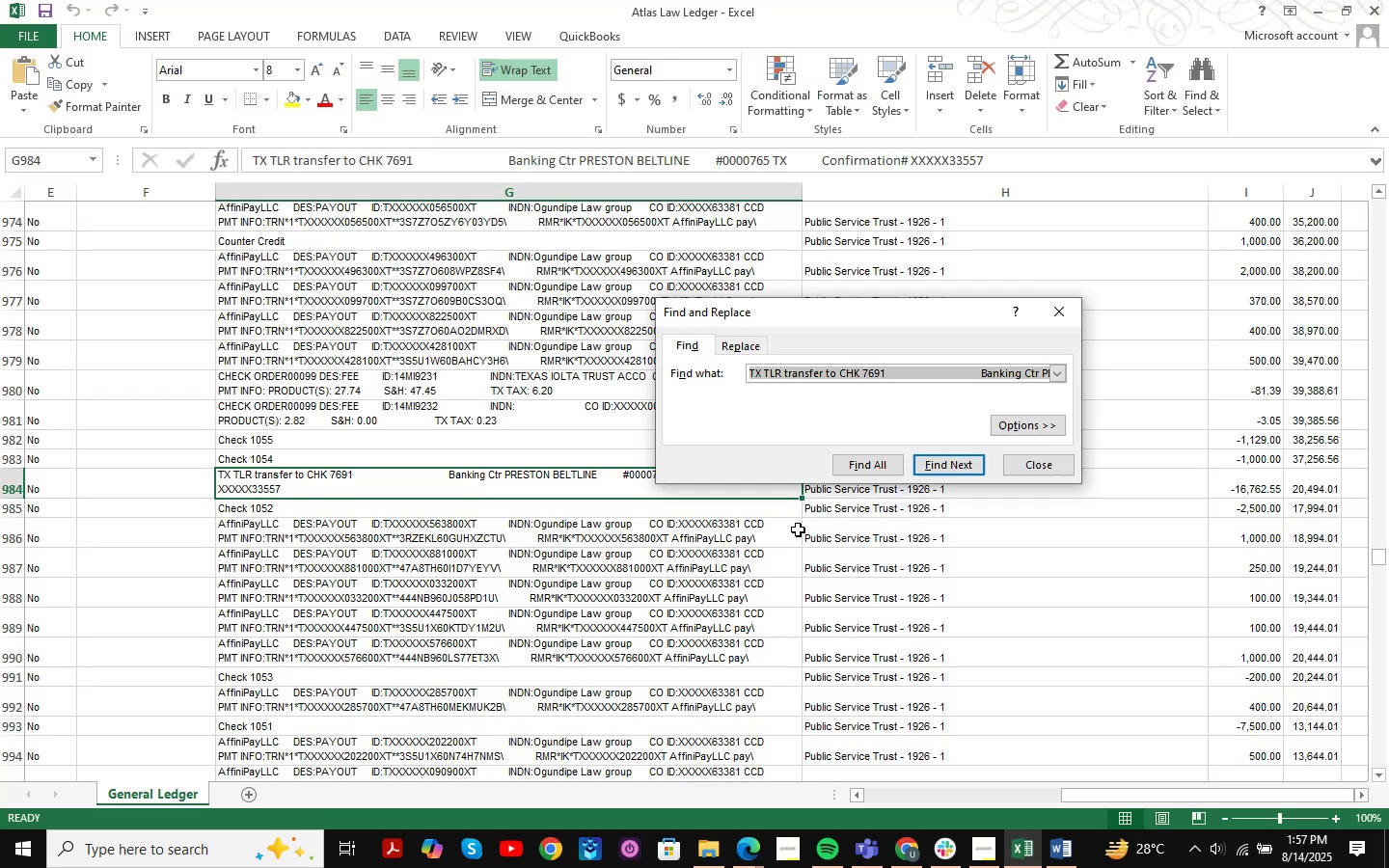 
key(Control+ControlLeft)
 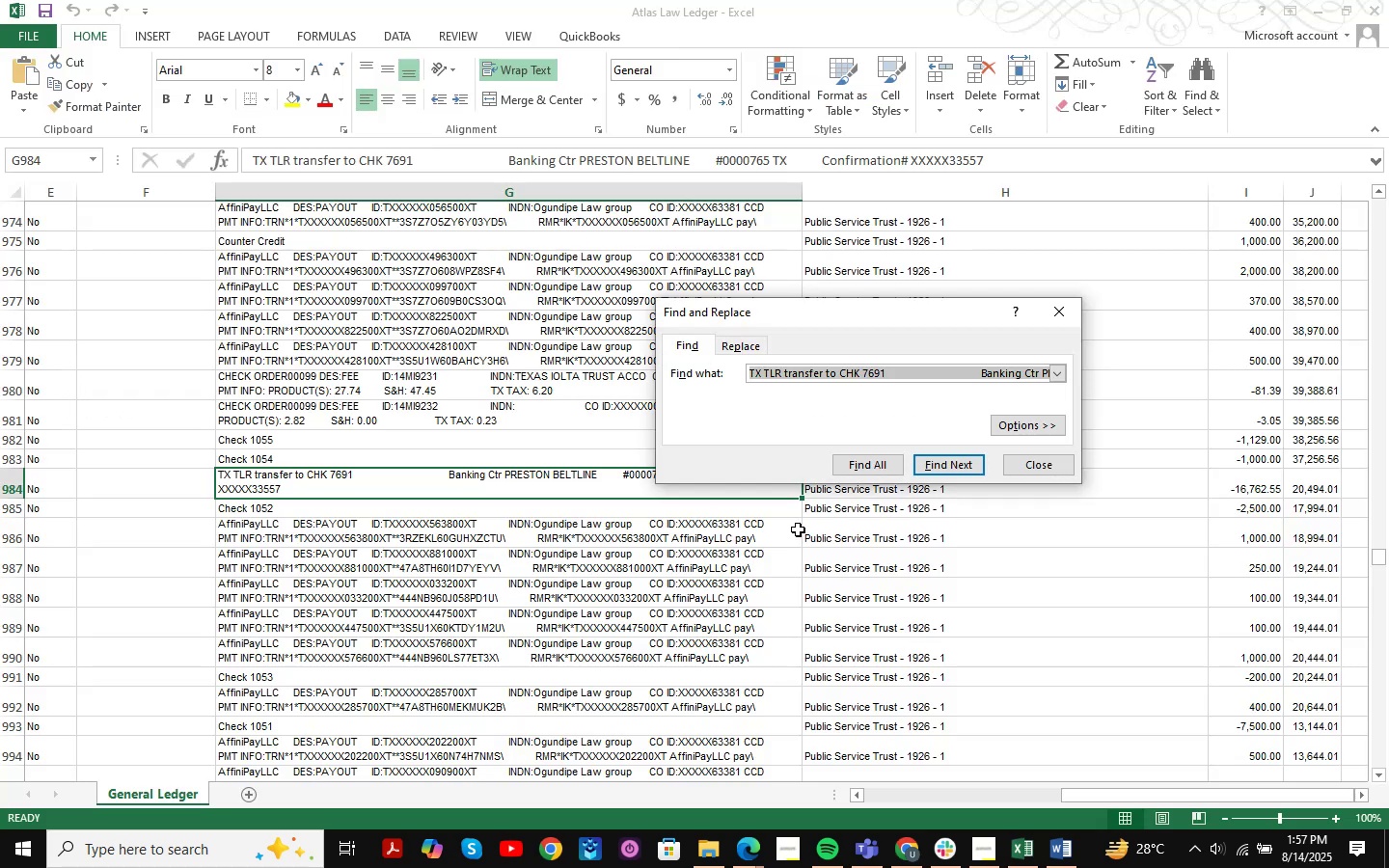 
key(Control+V)
 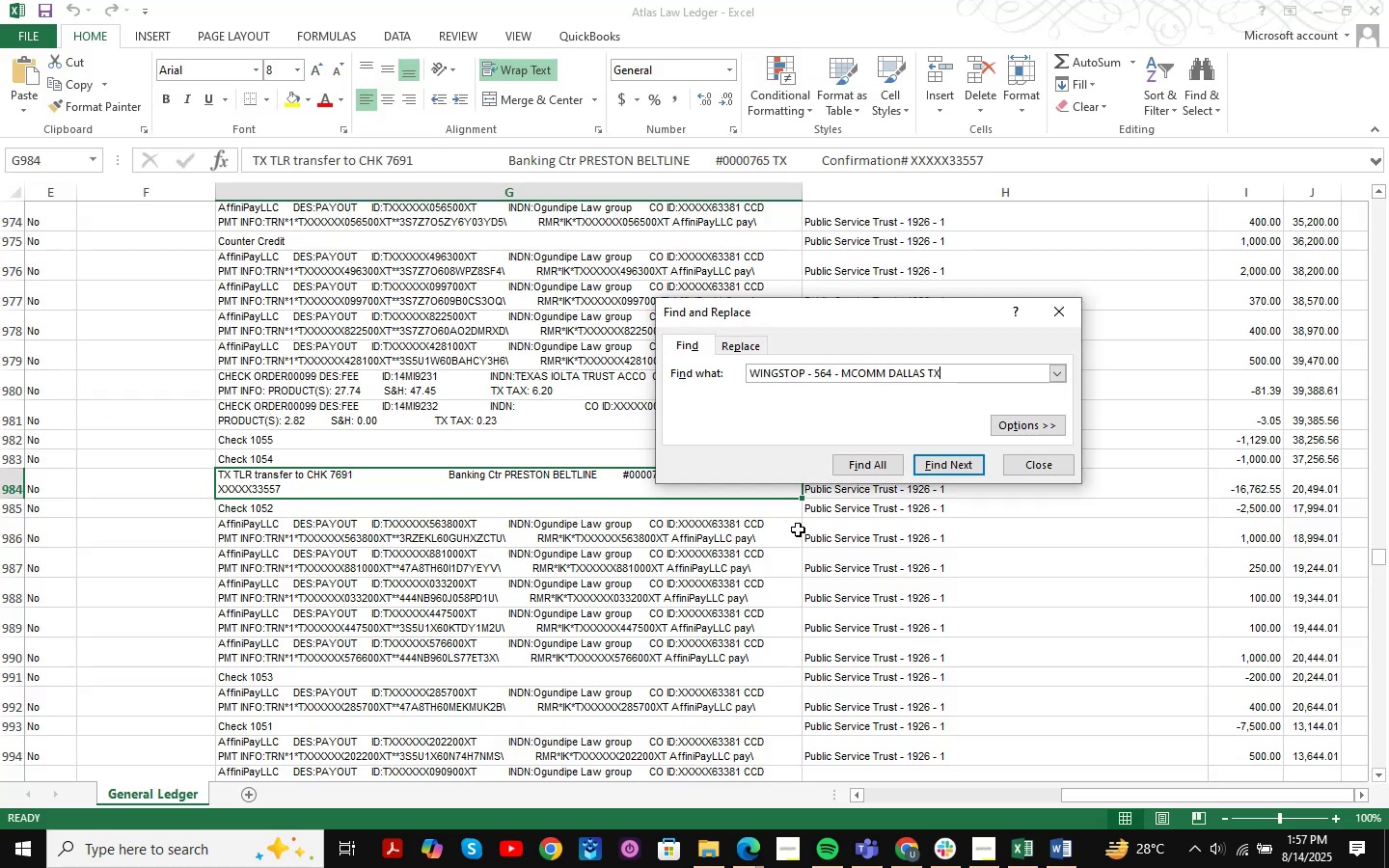 
key(NumpadEnter)
 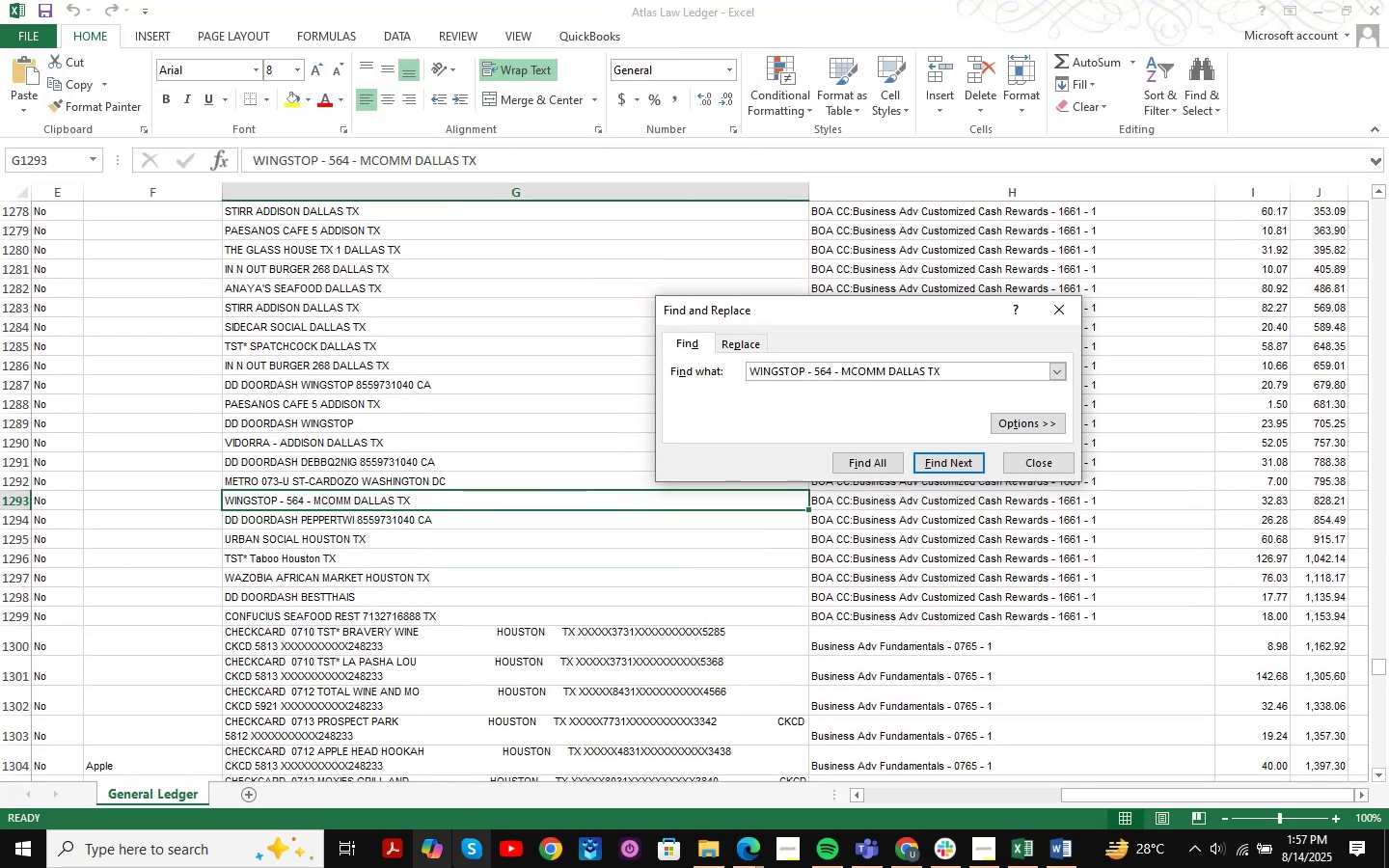 
key(NumpadEnter)
 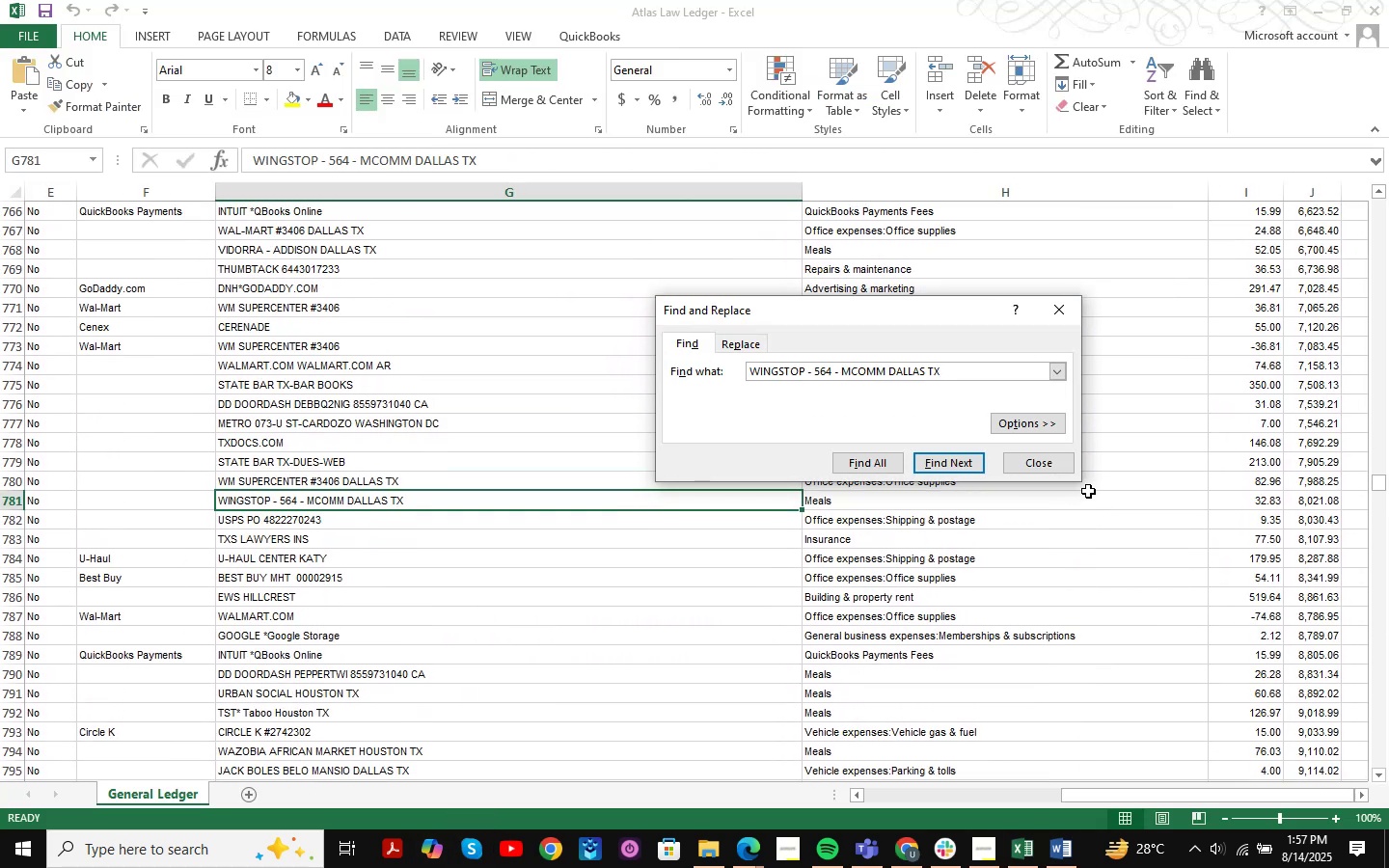 
double_click([1095, 476])
 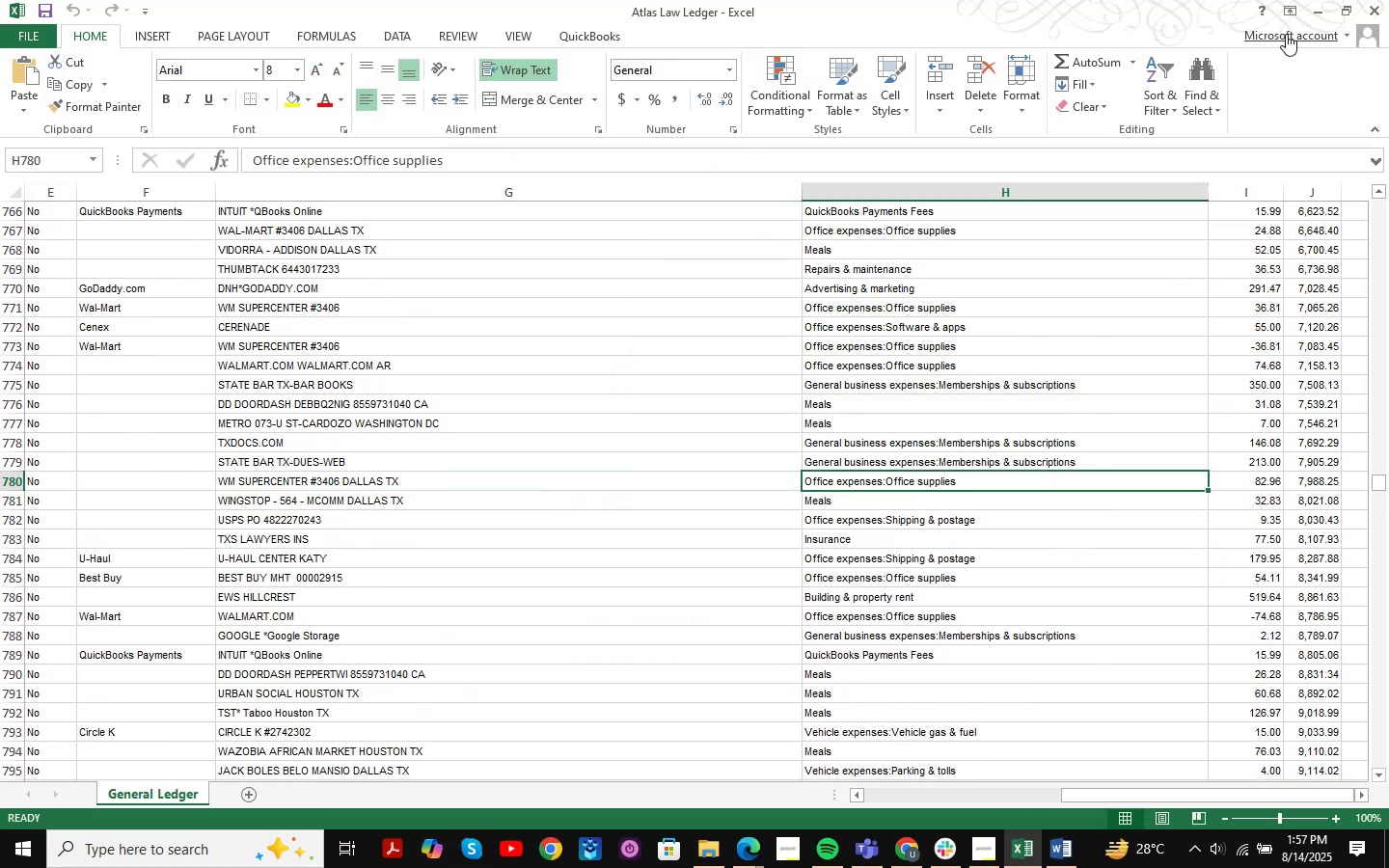 
left_click([1310, 14])
 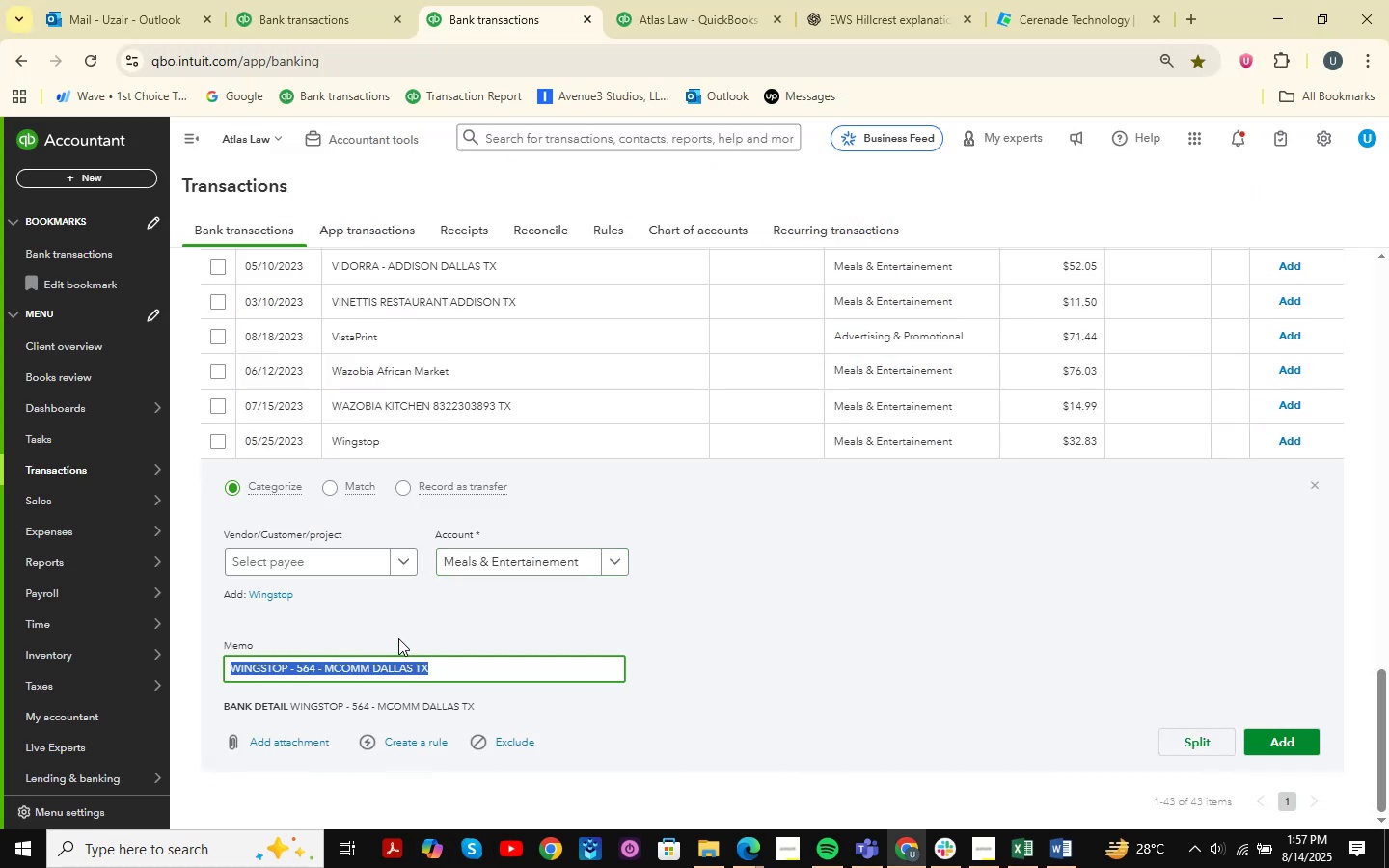 
left_click([1298, 744])
 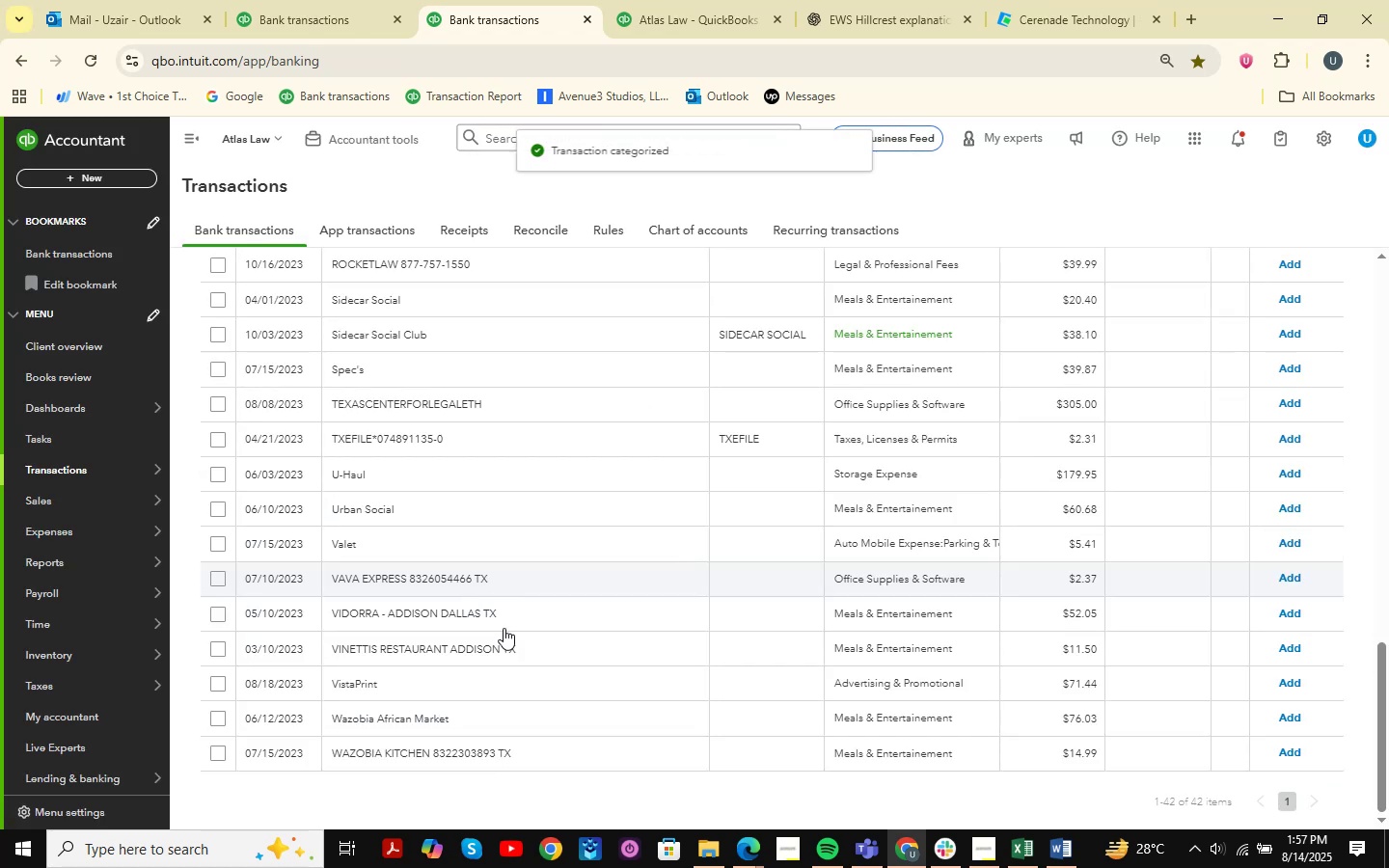 
left_click([1303, 751])
 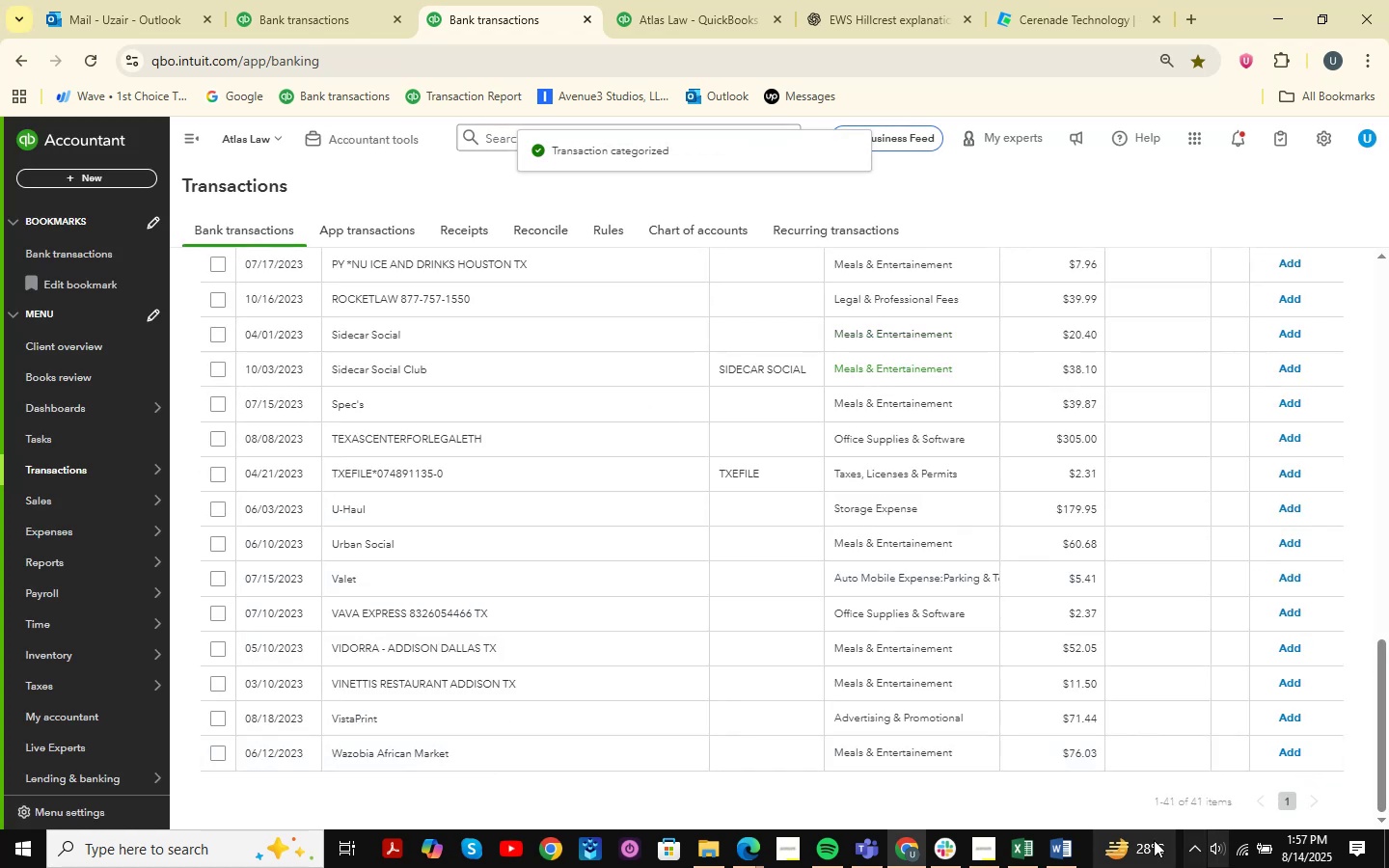 
left_click([492, 760])
 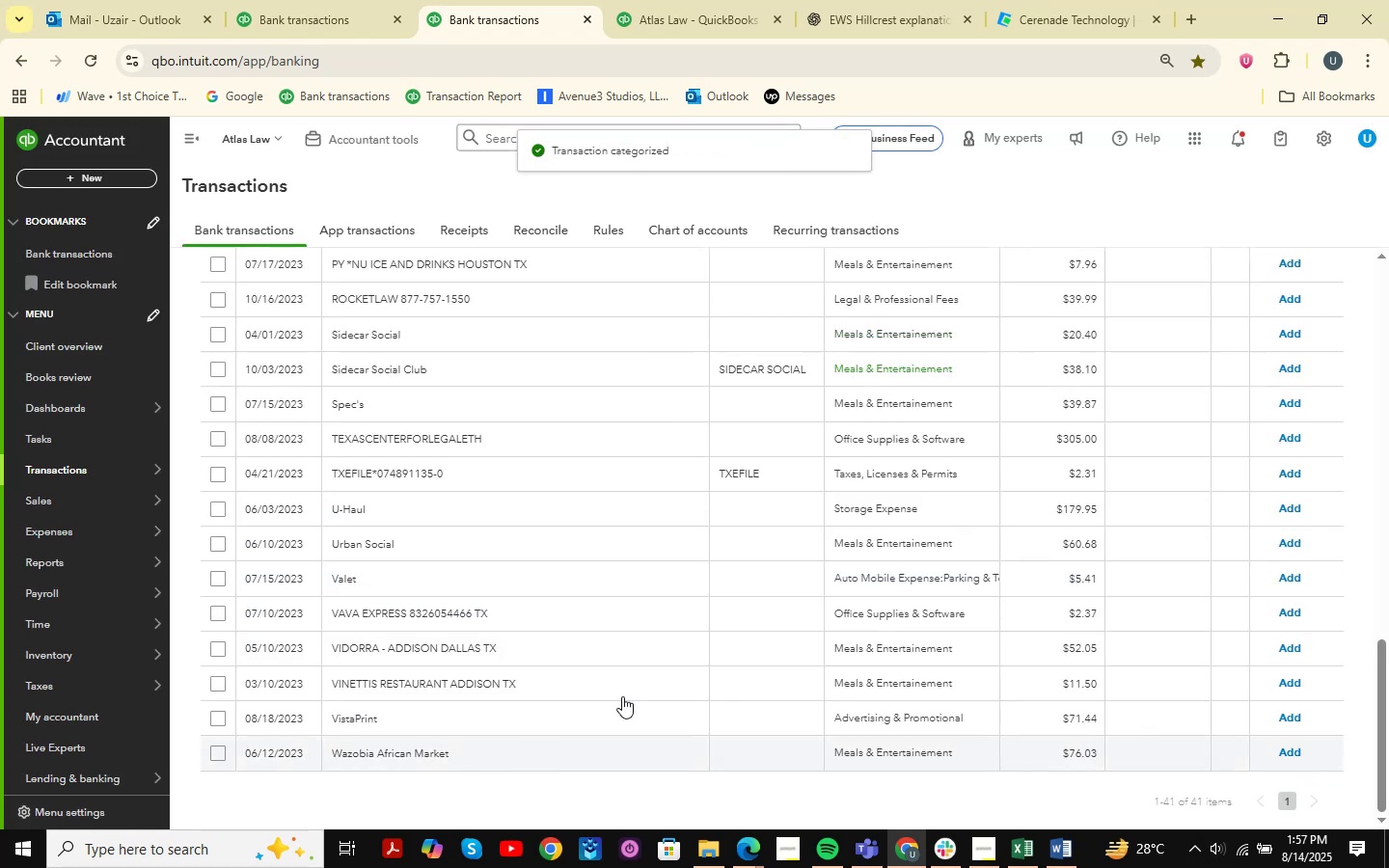 
scroll: coordinate [633, 595], scroll_direction: down, amount: 2.0
 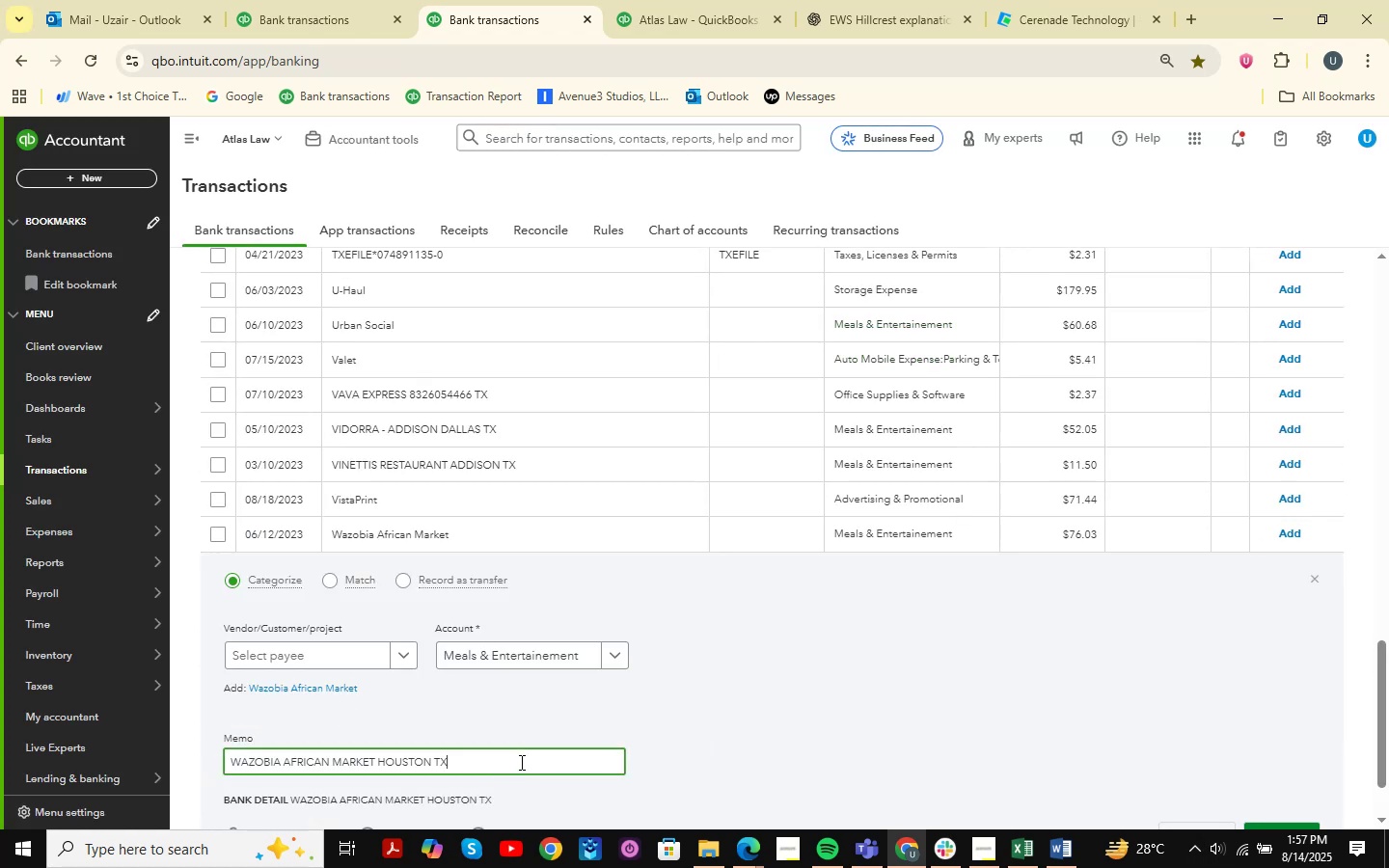 
key(Control+C)
 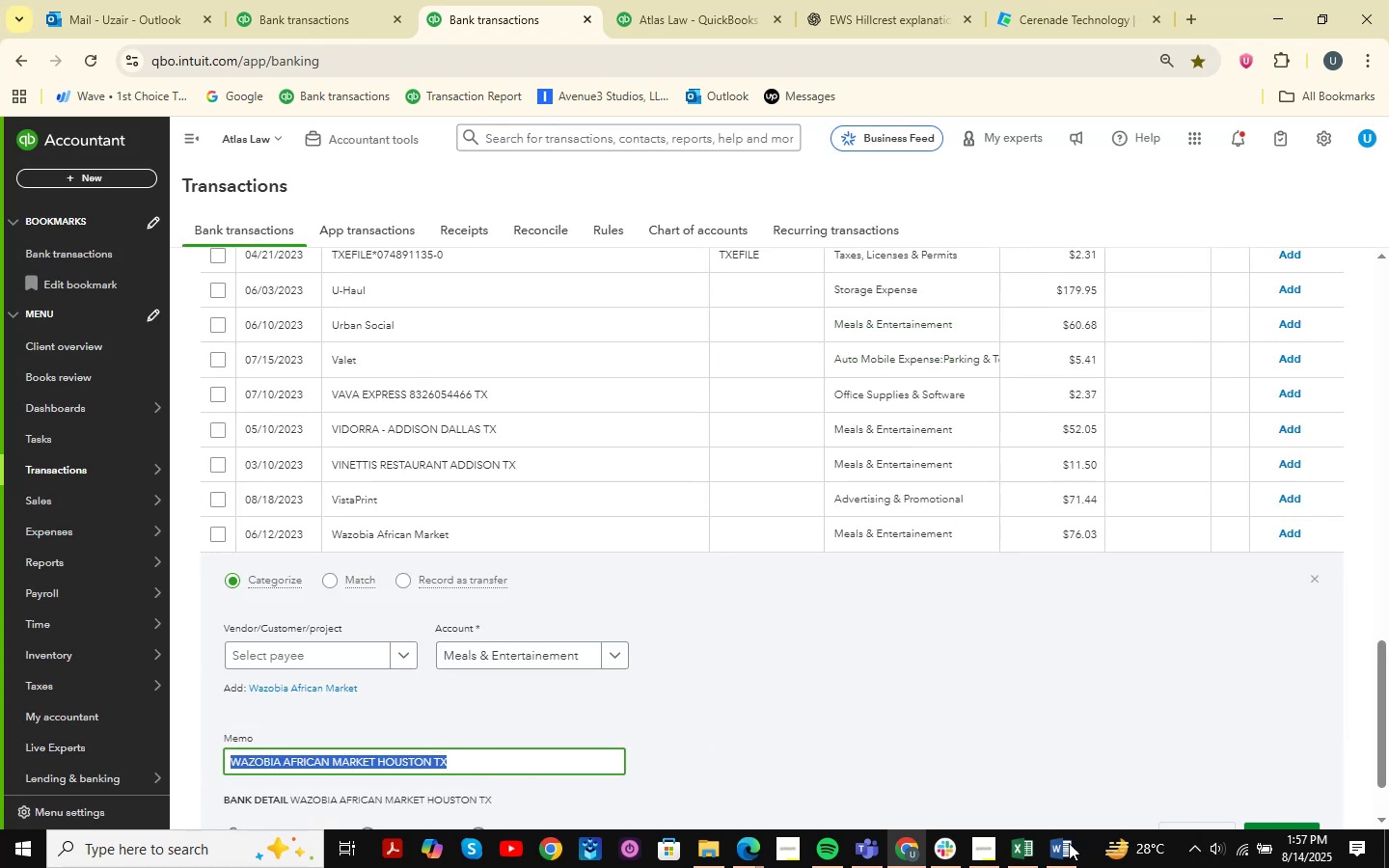 
left_click([1034, 858])
 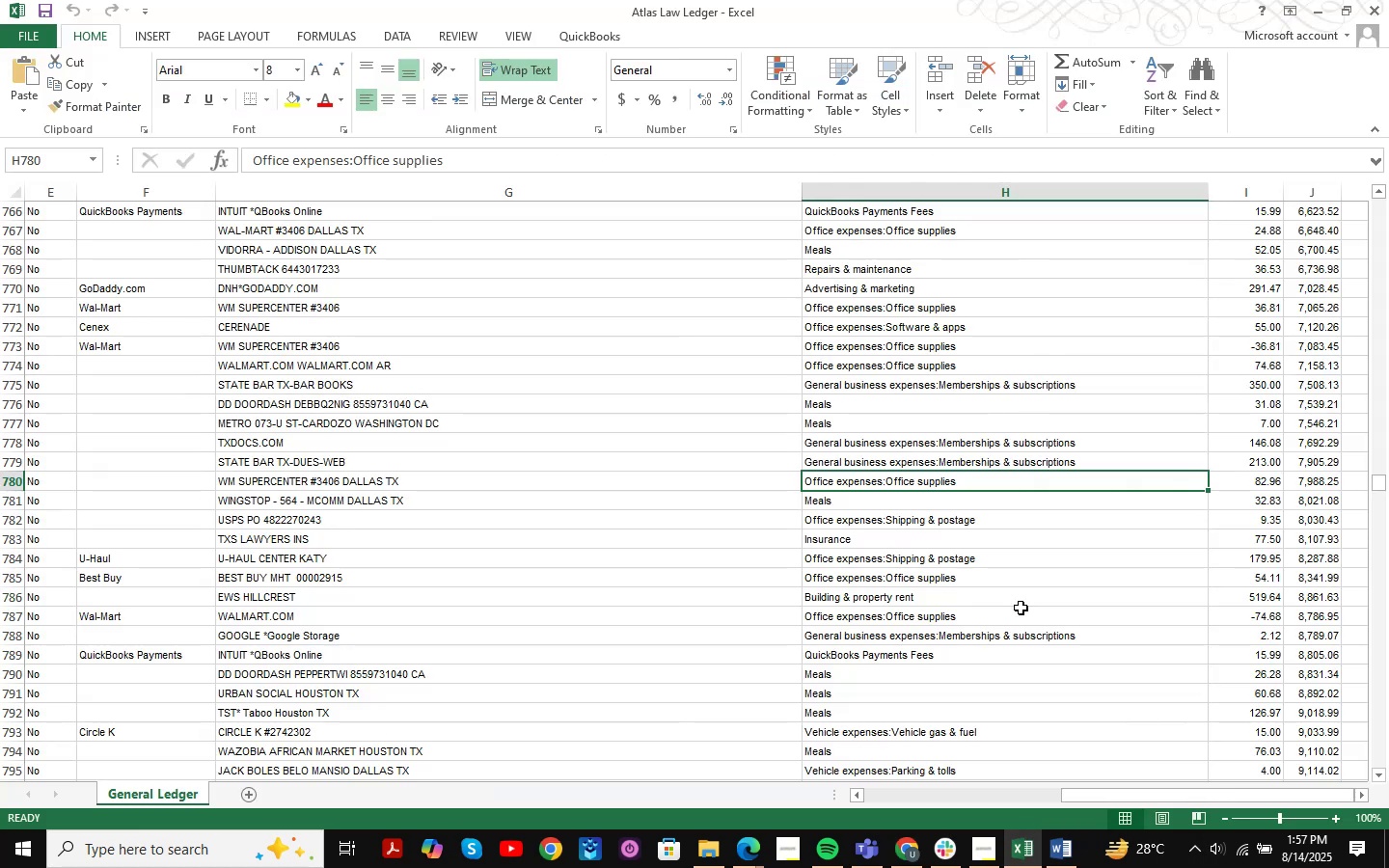 
key(Control+F)
 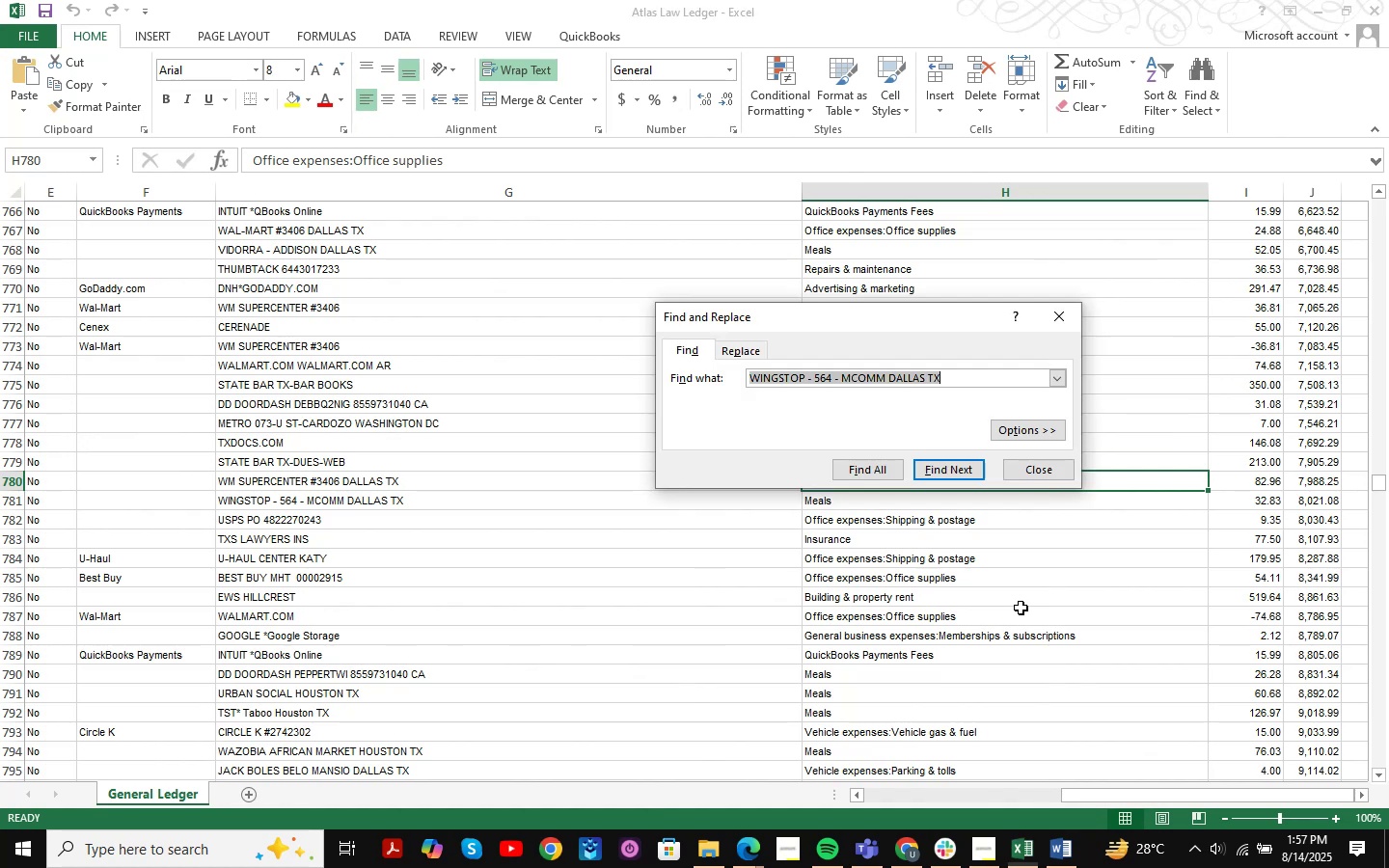 
key(Control+ControlLeft)
 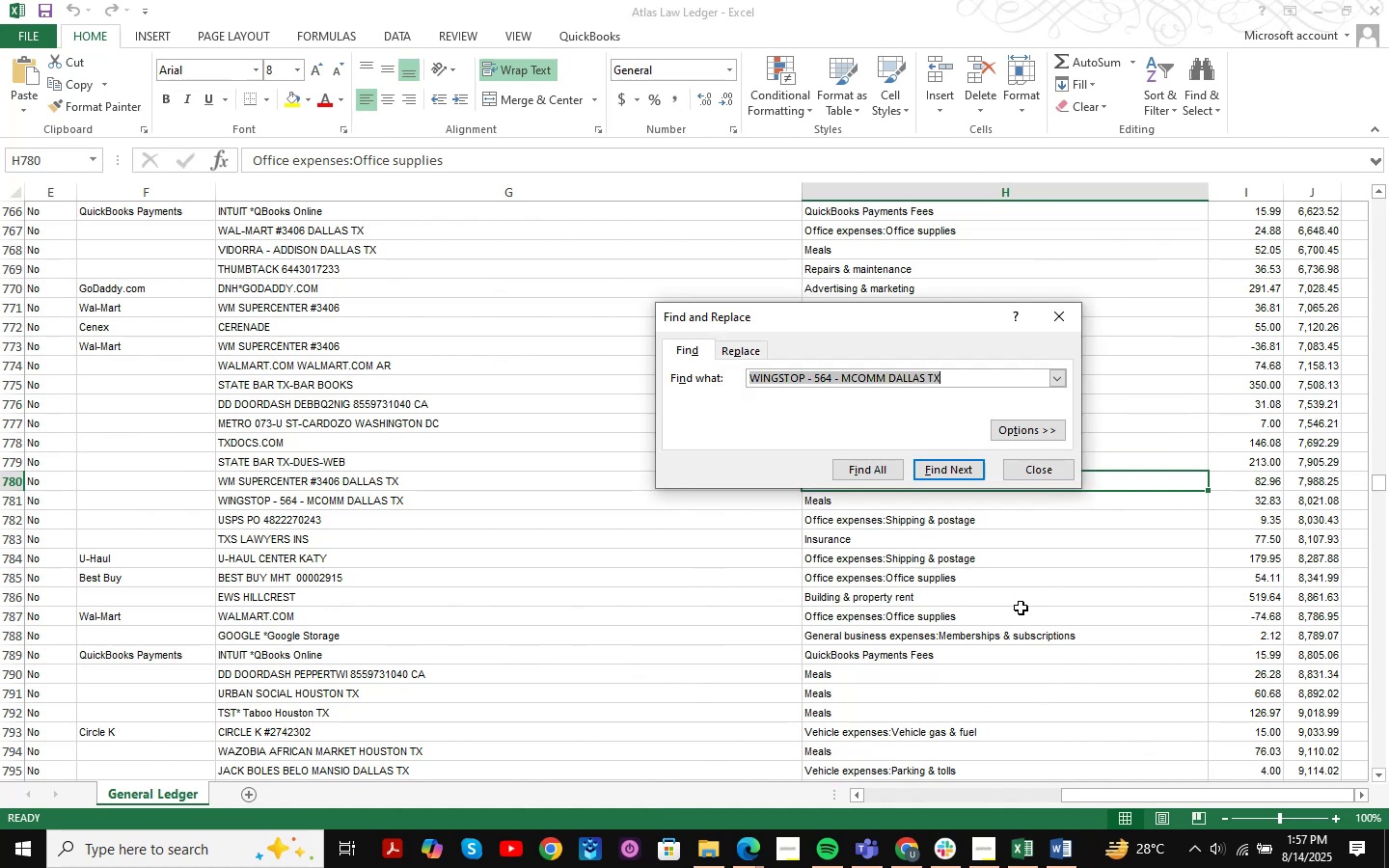 
key(Control+V)
 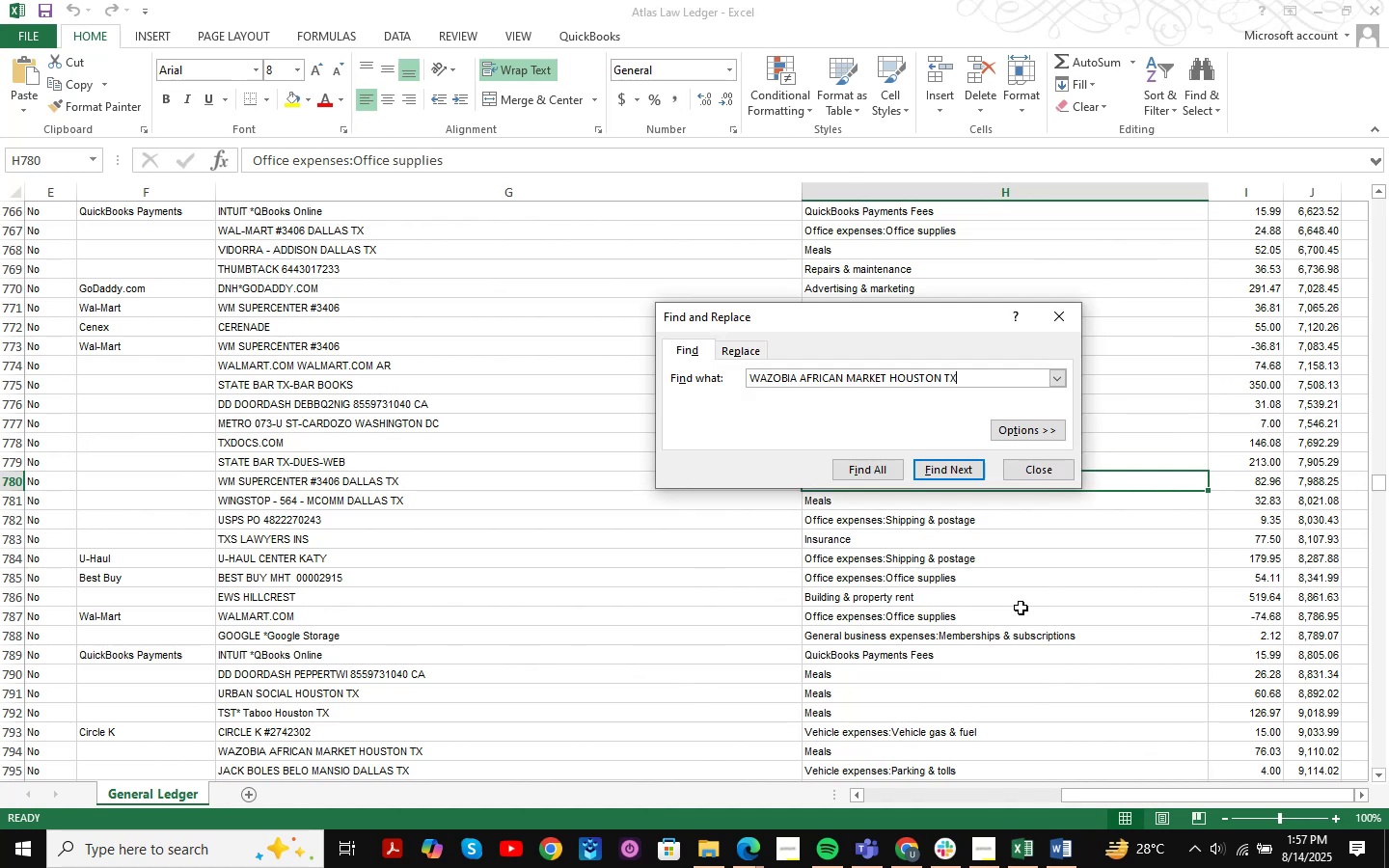 
key(NumpadEnter)
 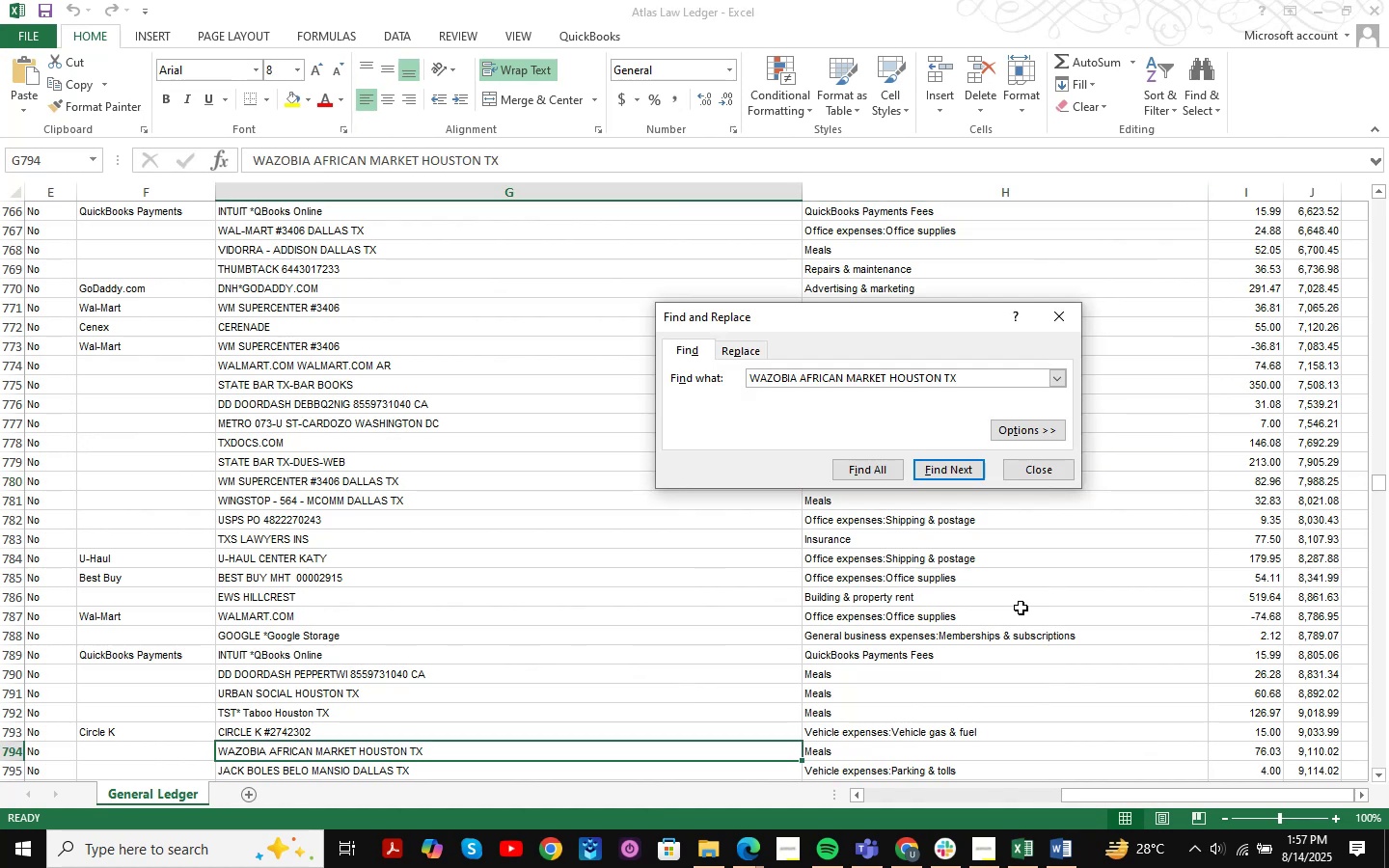 
key(NumpadEnter)
 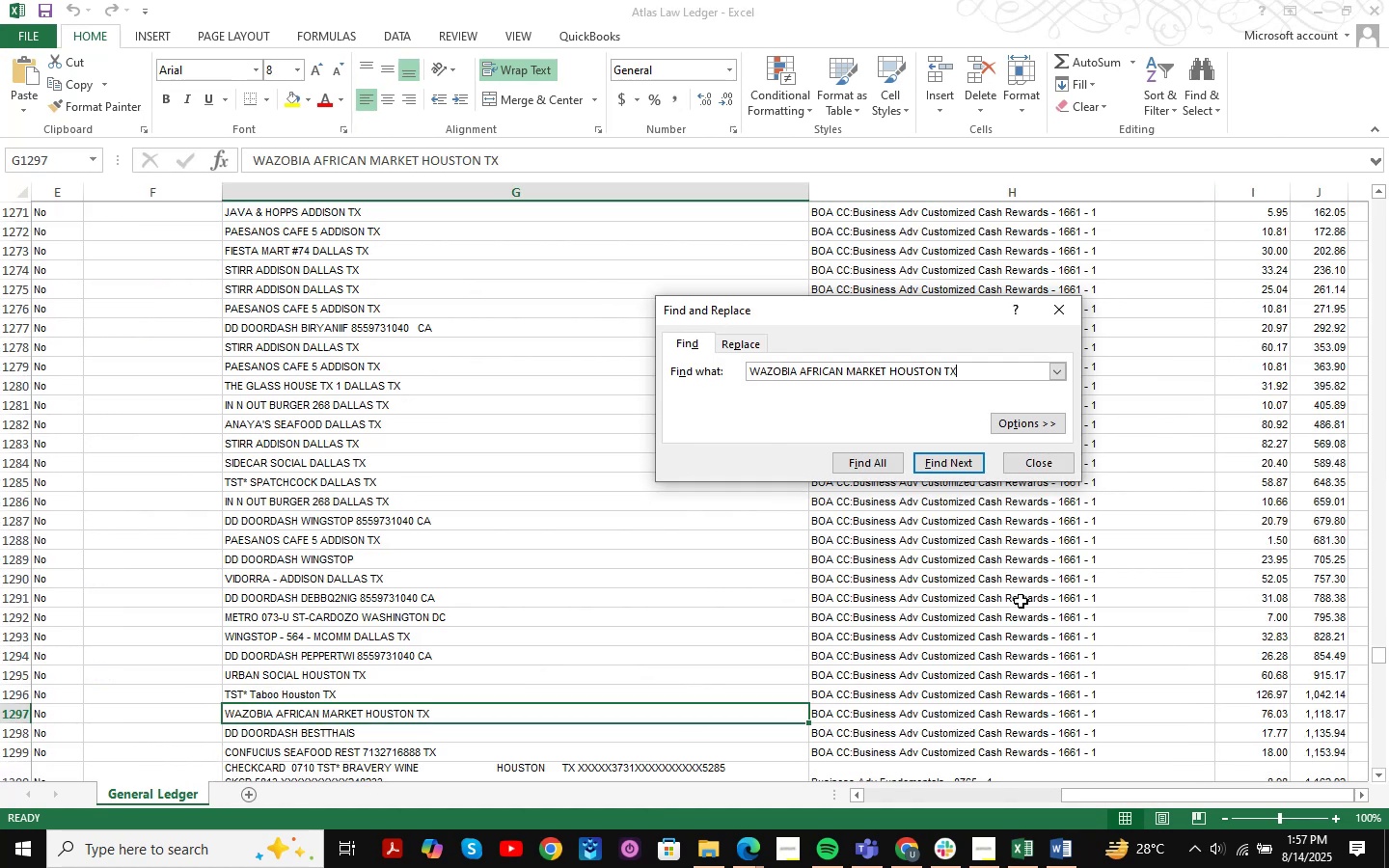 
key(NumpadEnter)
 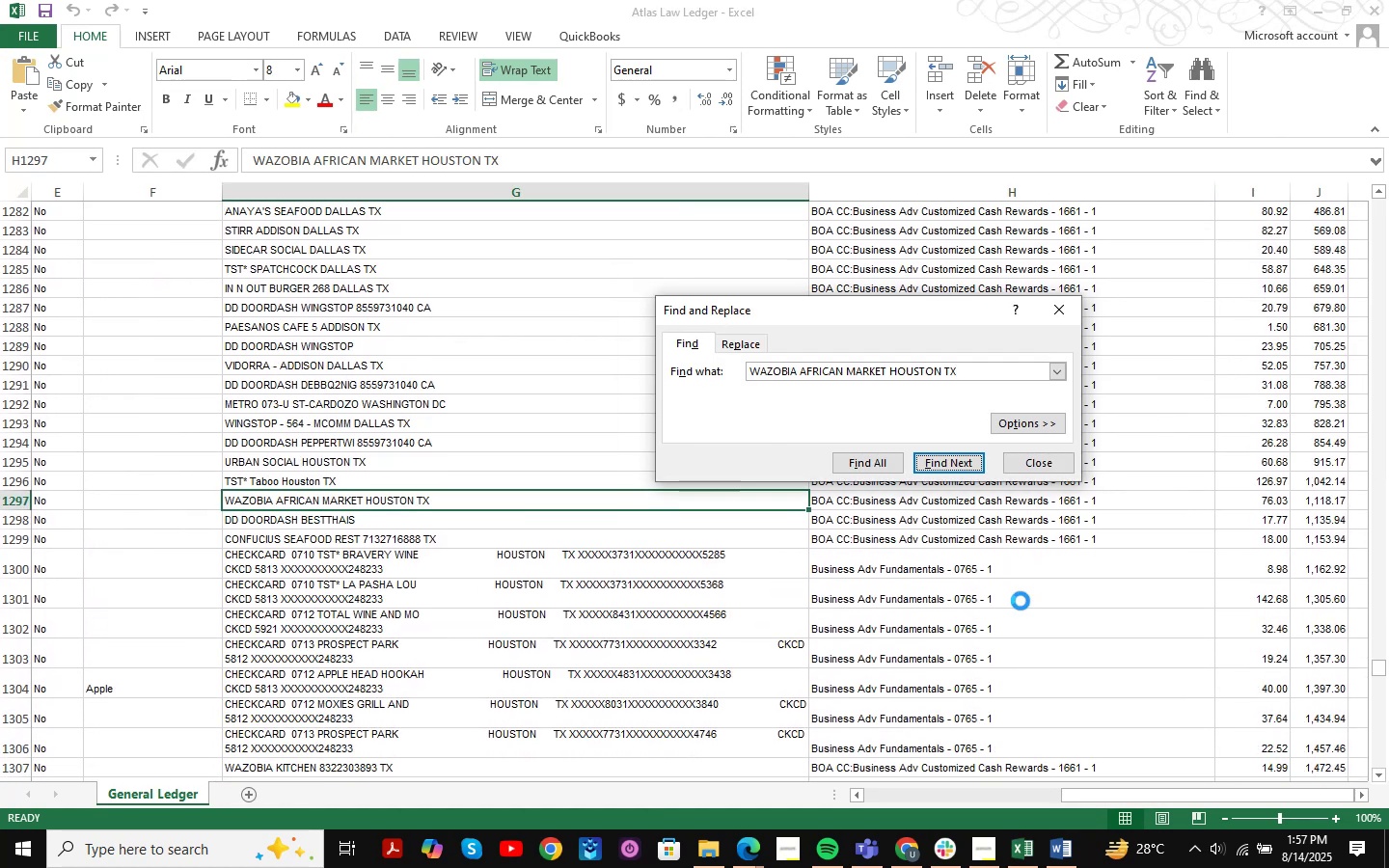 
key(NumpadEnter)
 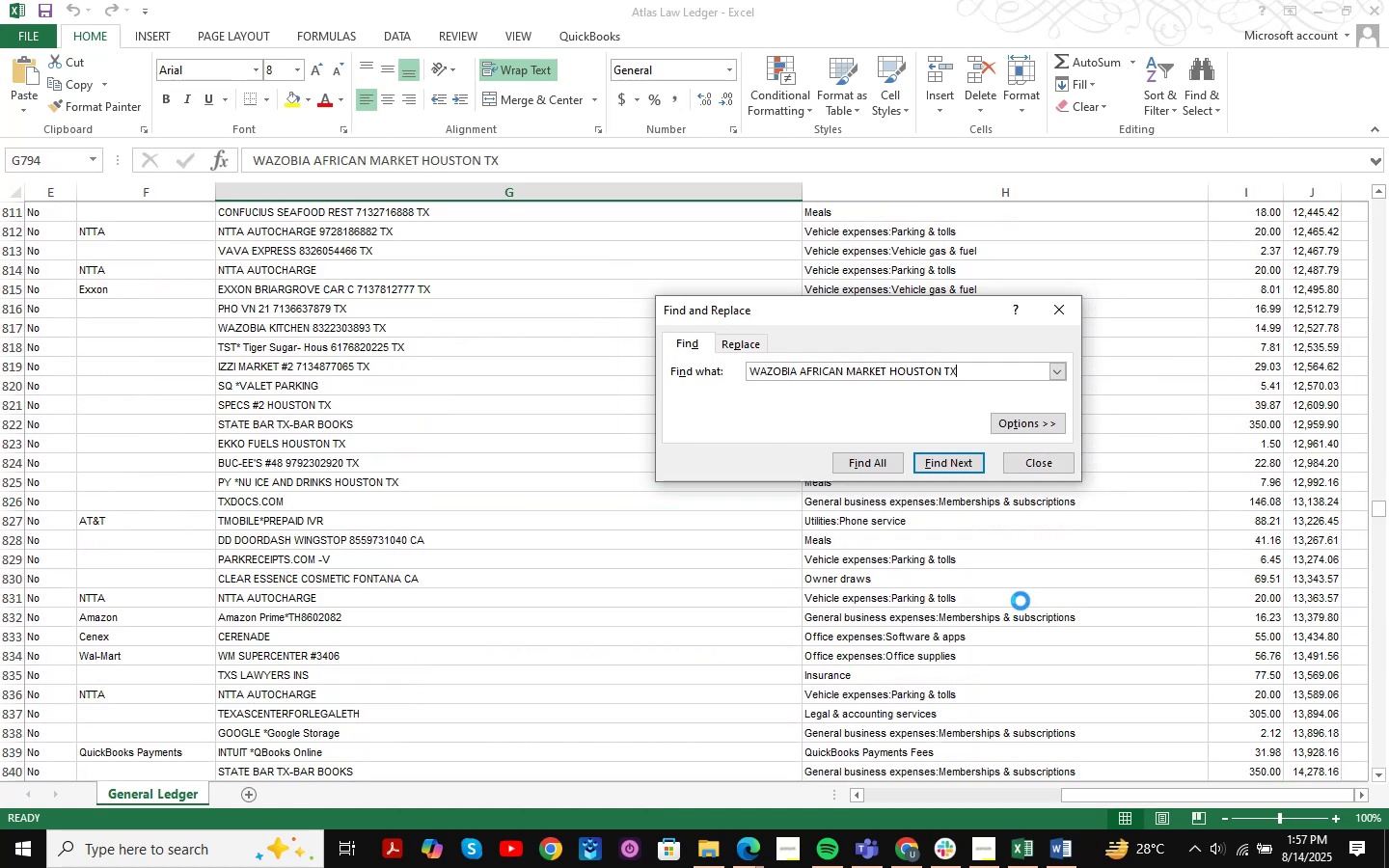 
key(NumpadEnter)
 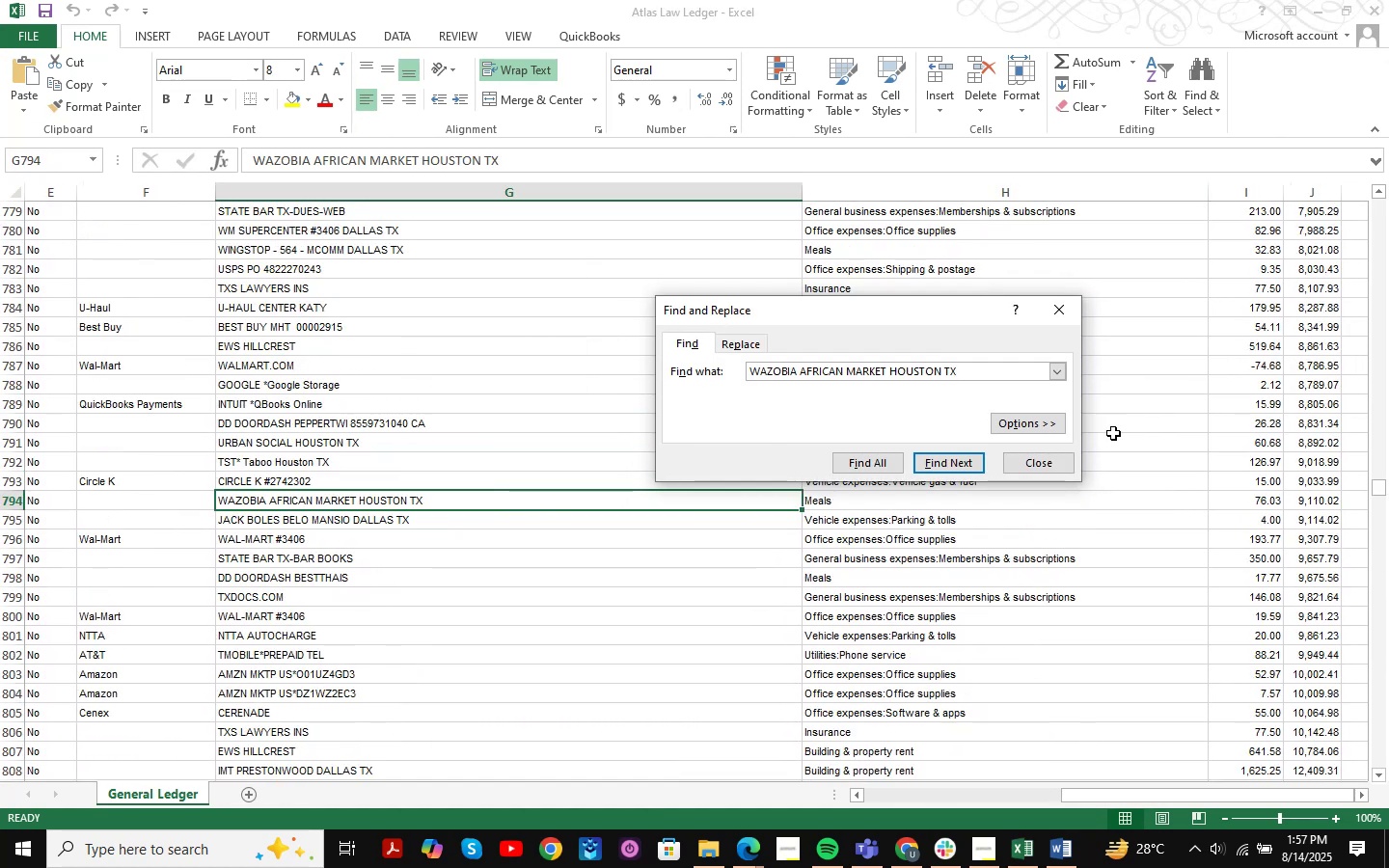 
left_click([1023, 470])
 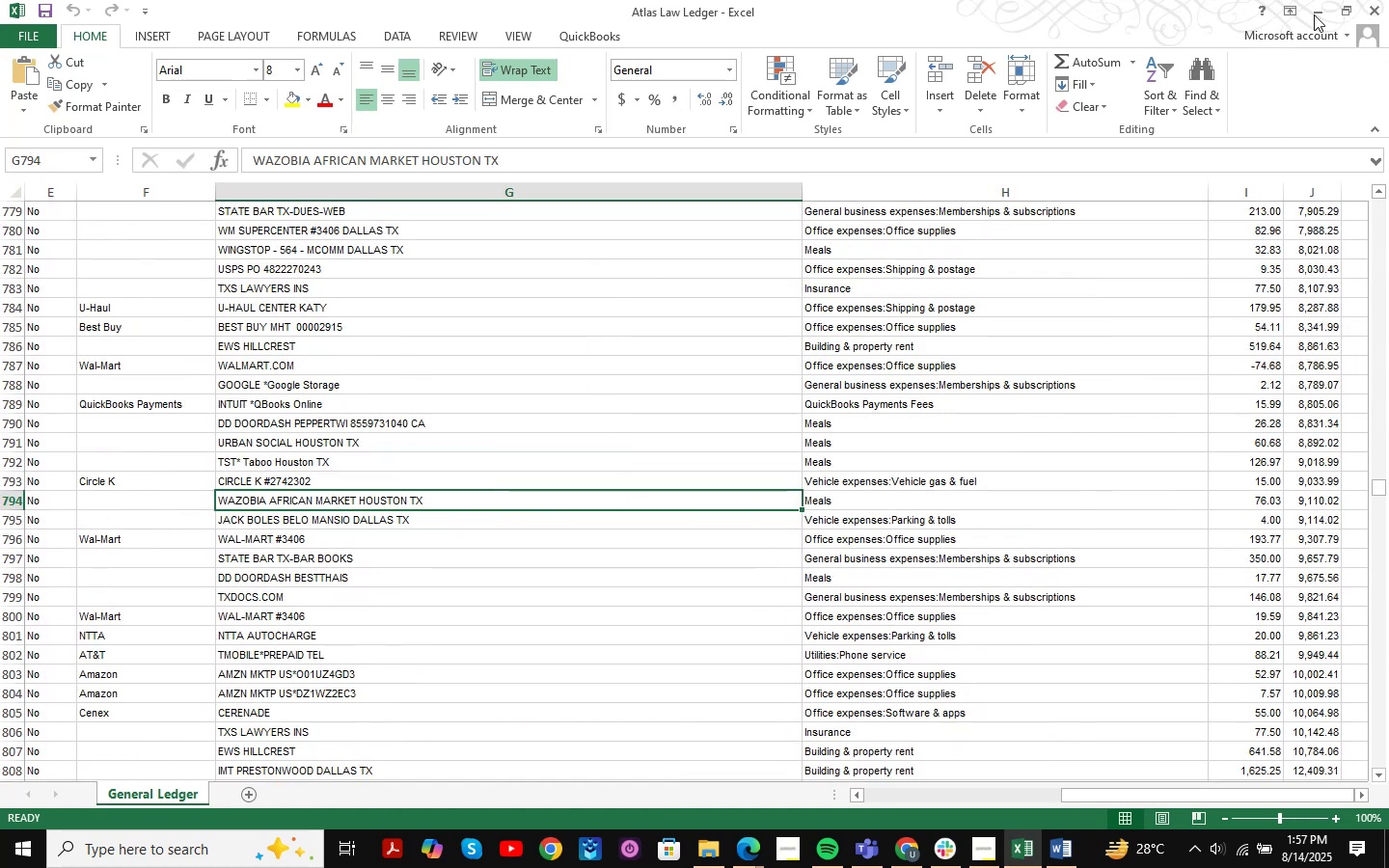 
left_click([1320, 12])
 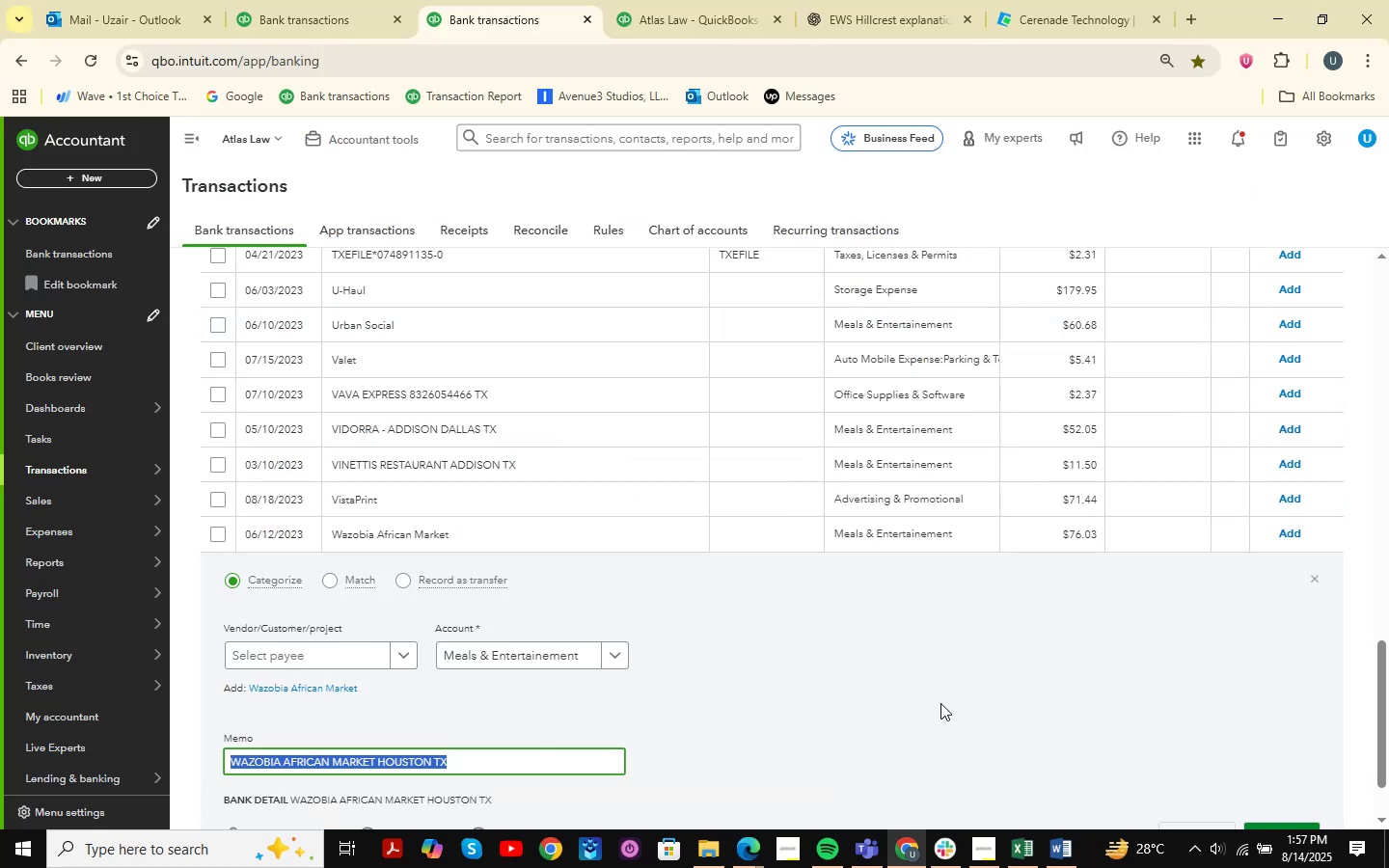 
scroll: coordinate [1035, 660], scroll_direction: down, amount: 4.0
 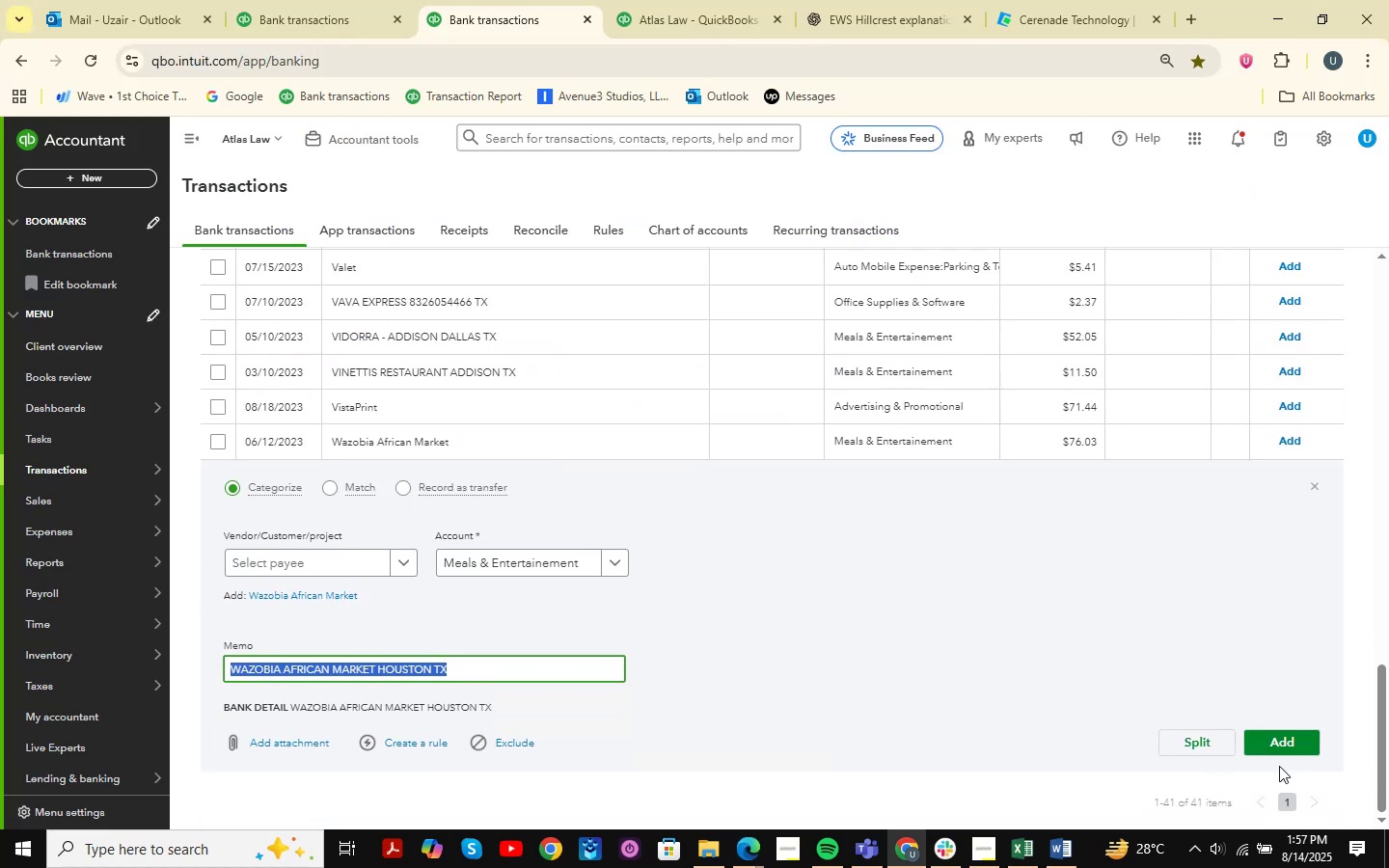 
left_click([1295, 739])
 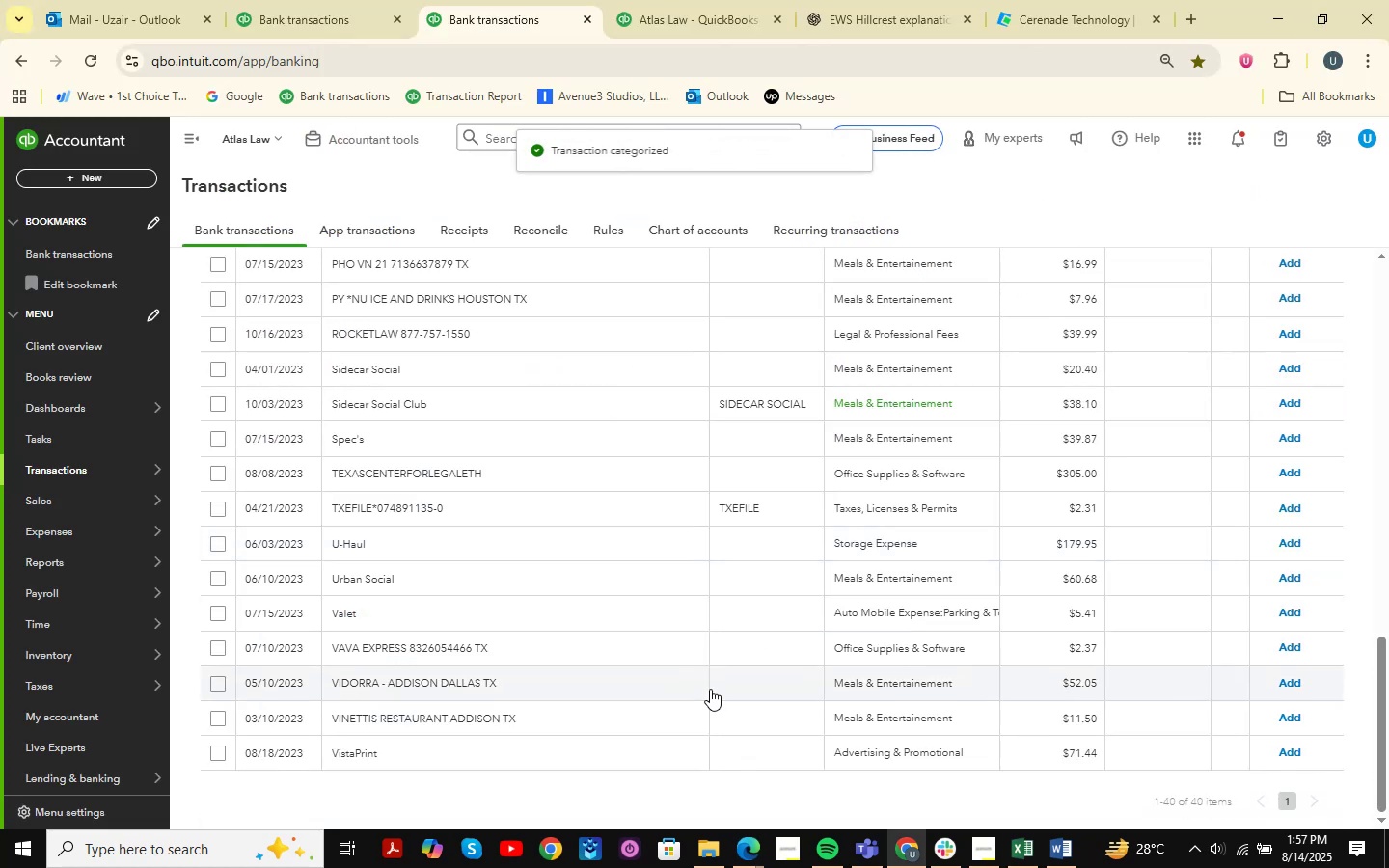 
scroll: coordinate [419, 525], scroll_direction: down, amount: 3.0
 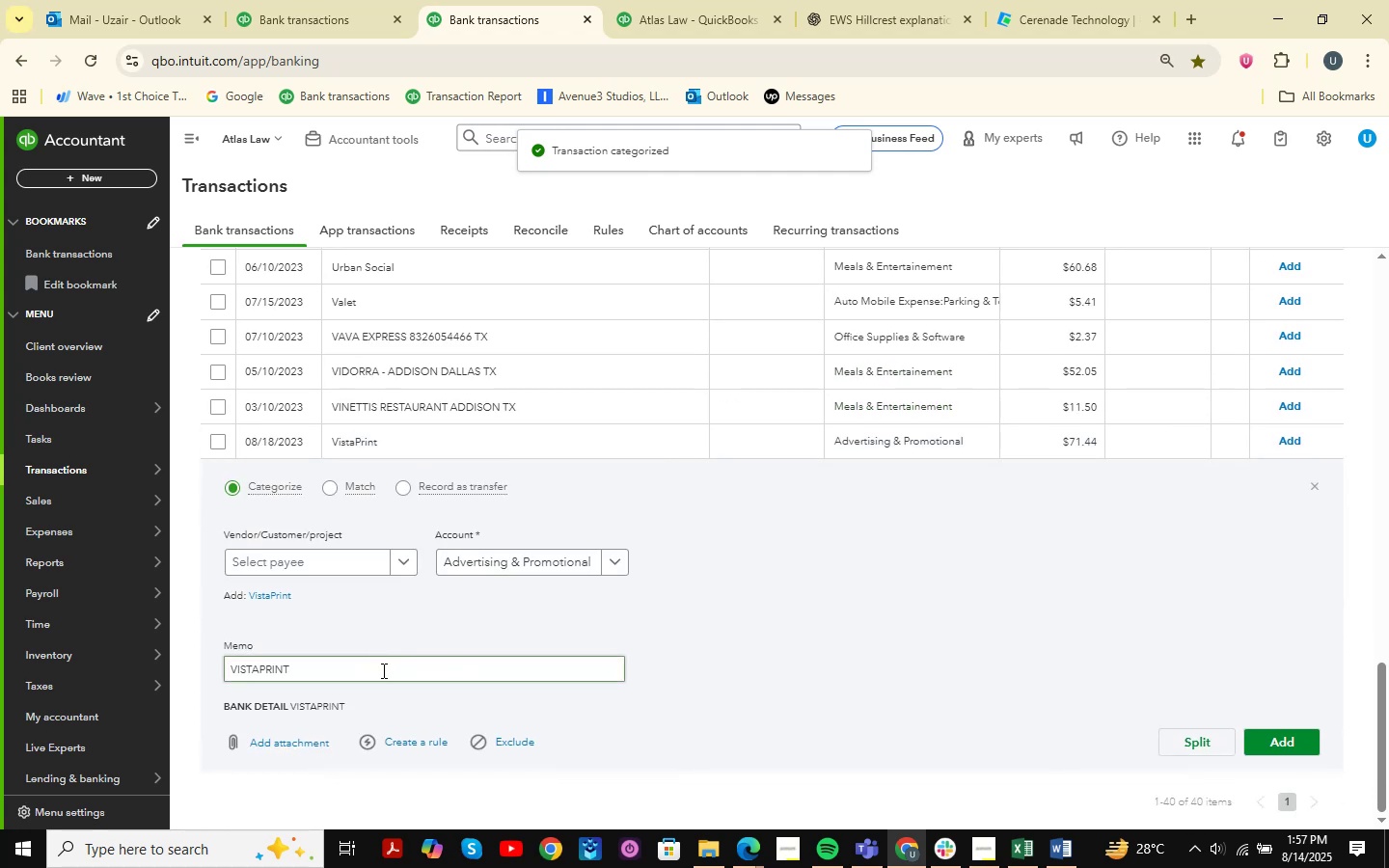 
hold_key(key=ControlLeft, duration=0.33)
 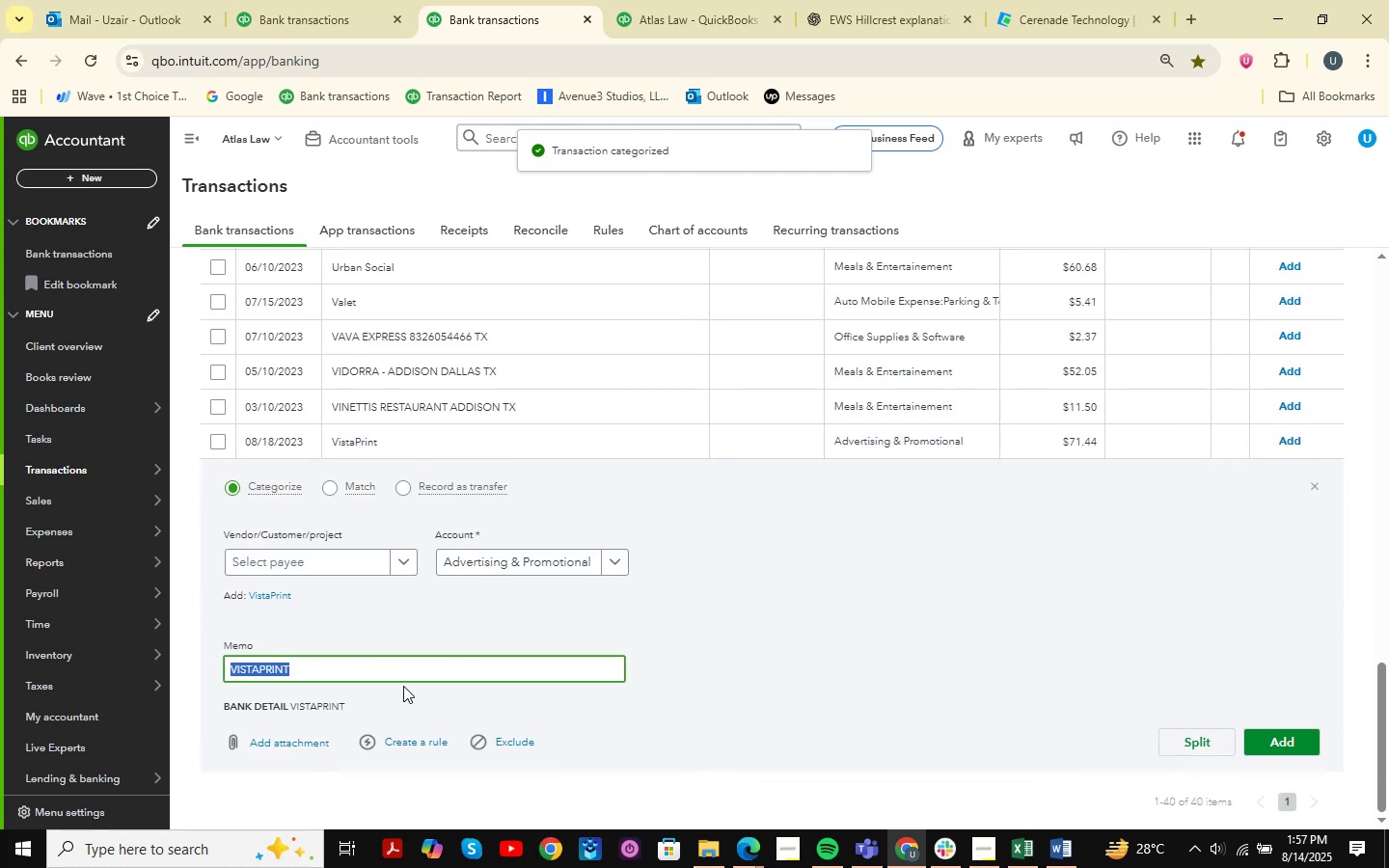 
key(Control+ControlLeft)
 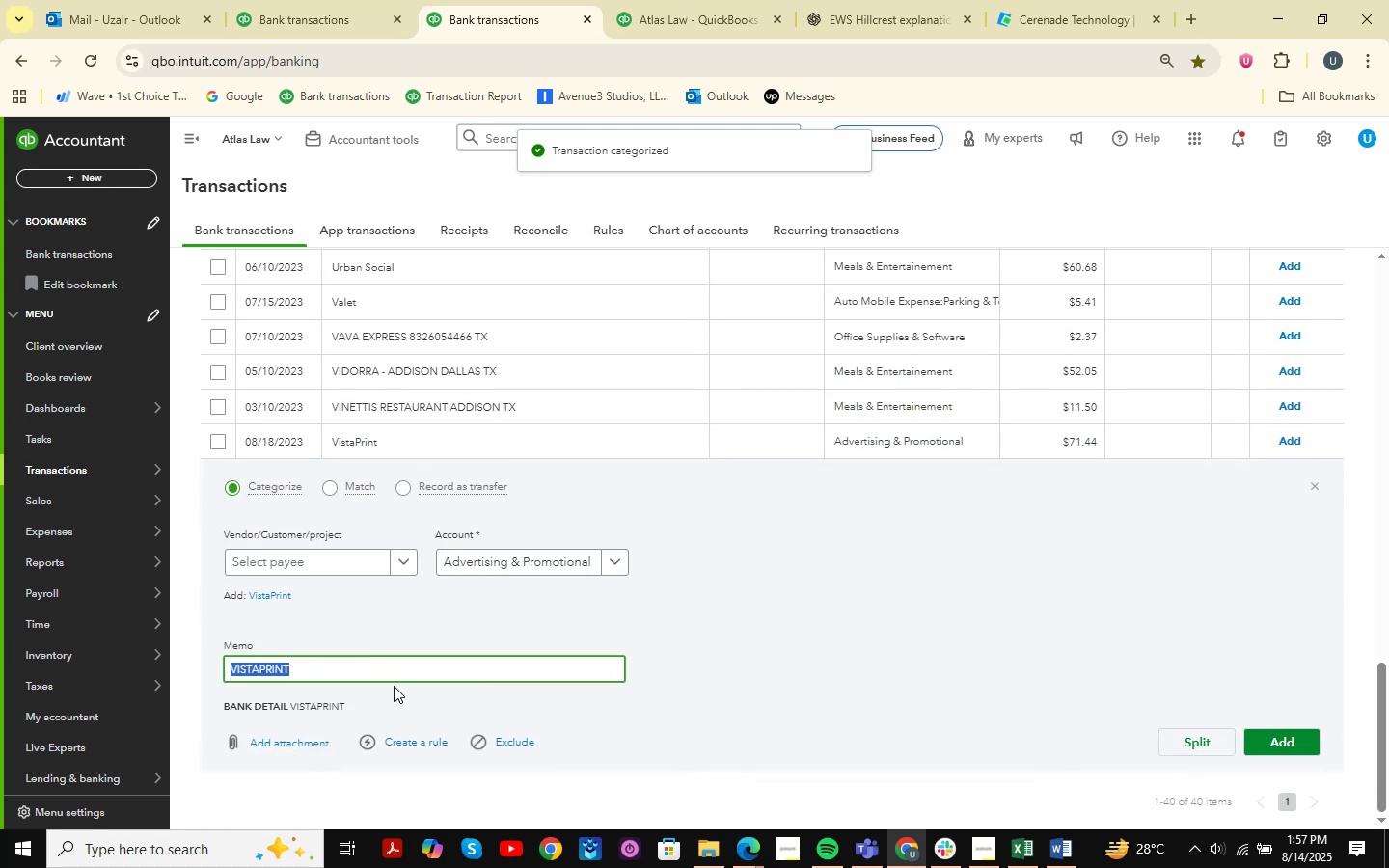 
key(Control+C)
 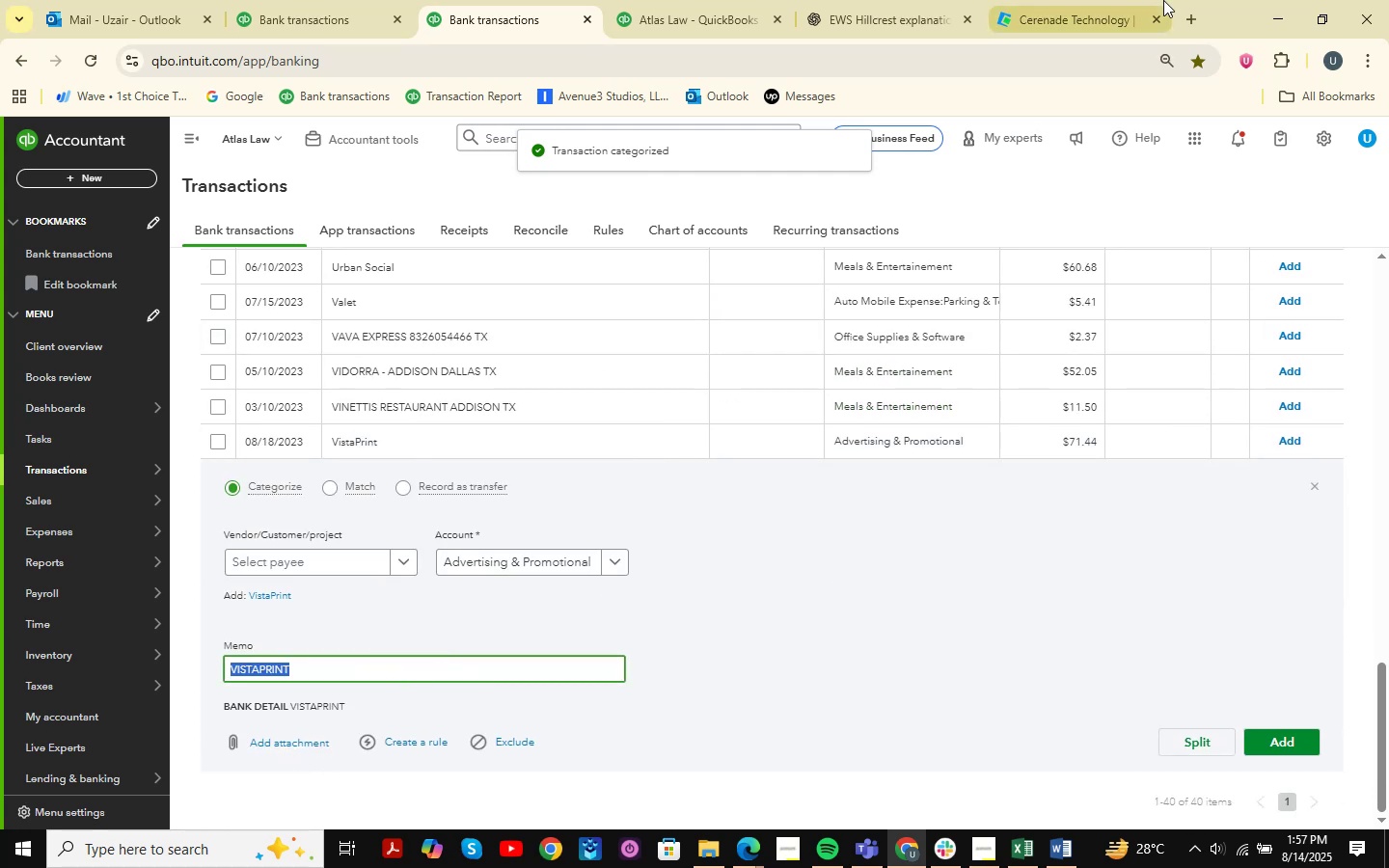 
double_click([970, 0])
 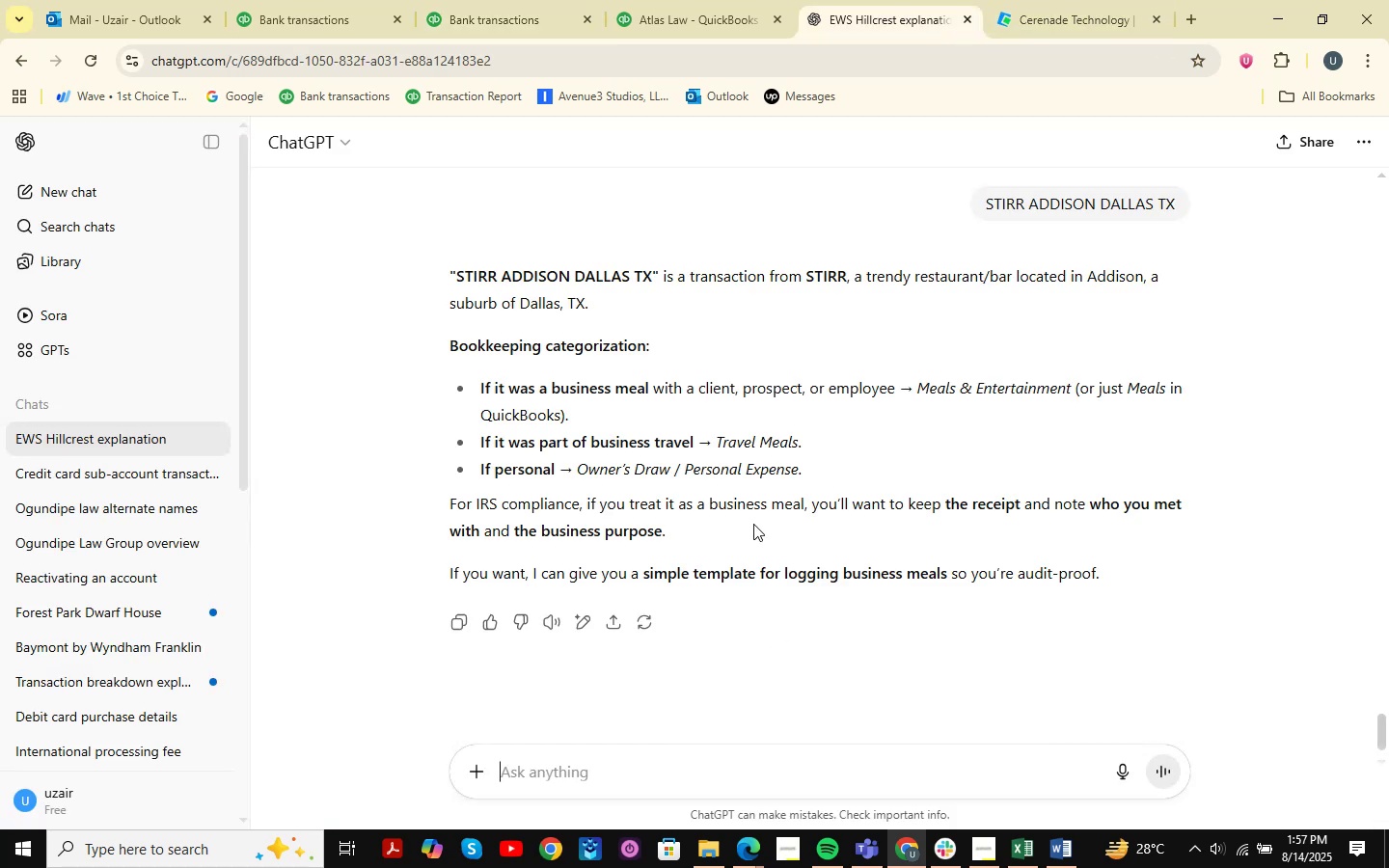 
key(Control+ControlLeft)
 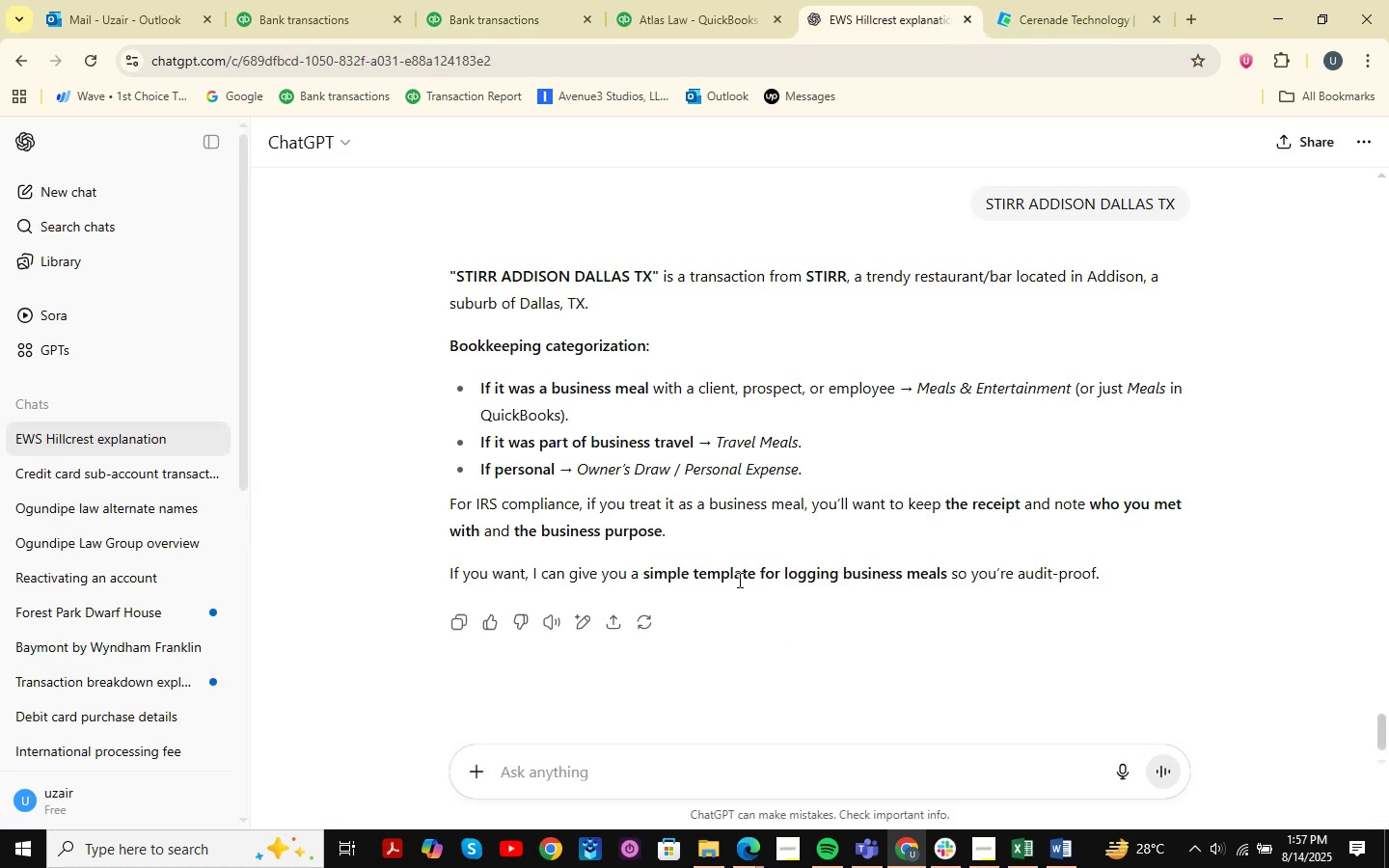 
key(Control+V)
 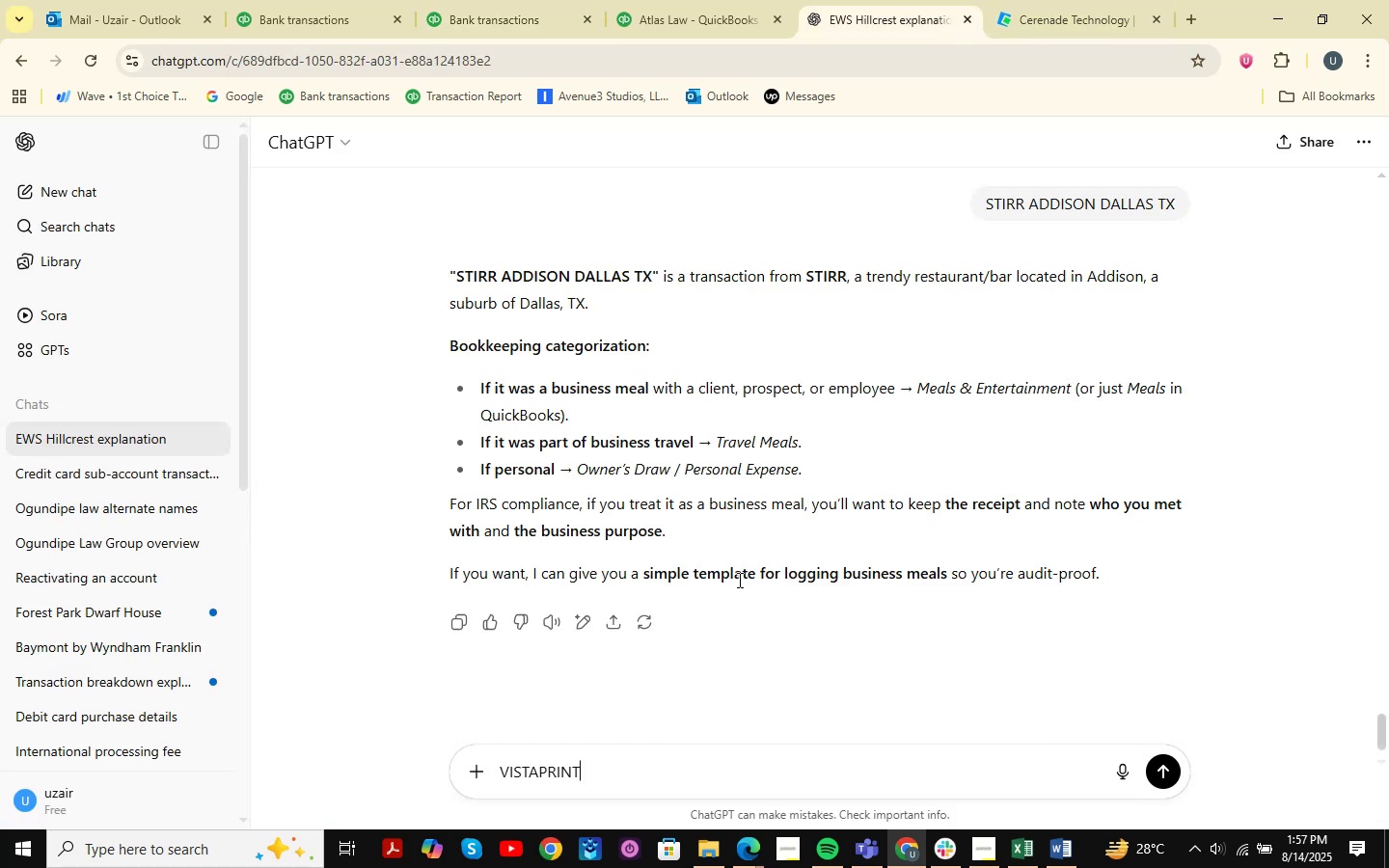 
key(NumpadEnter)
 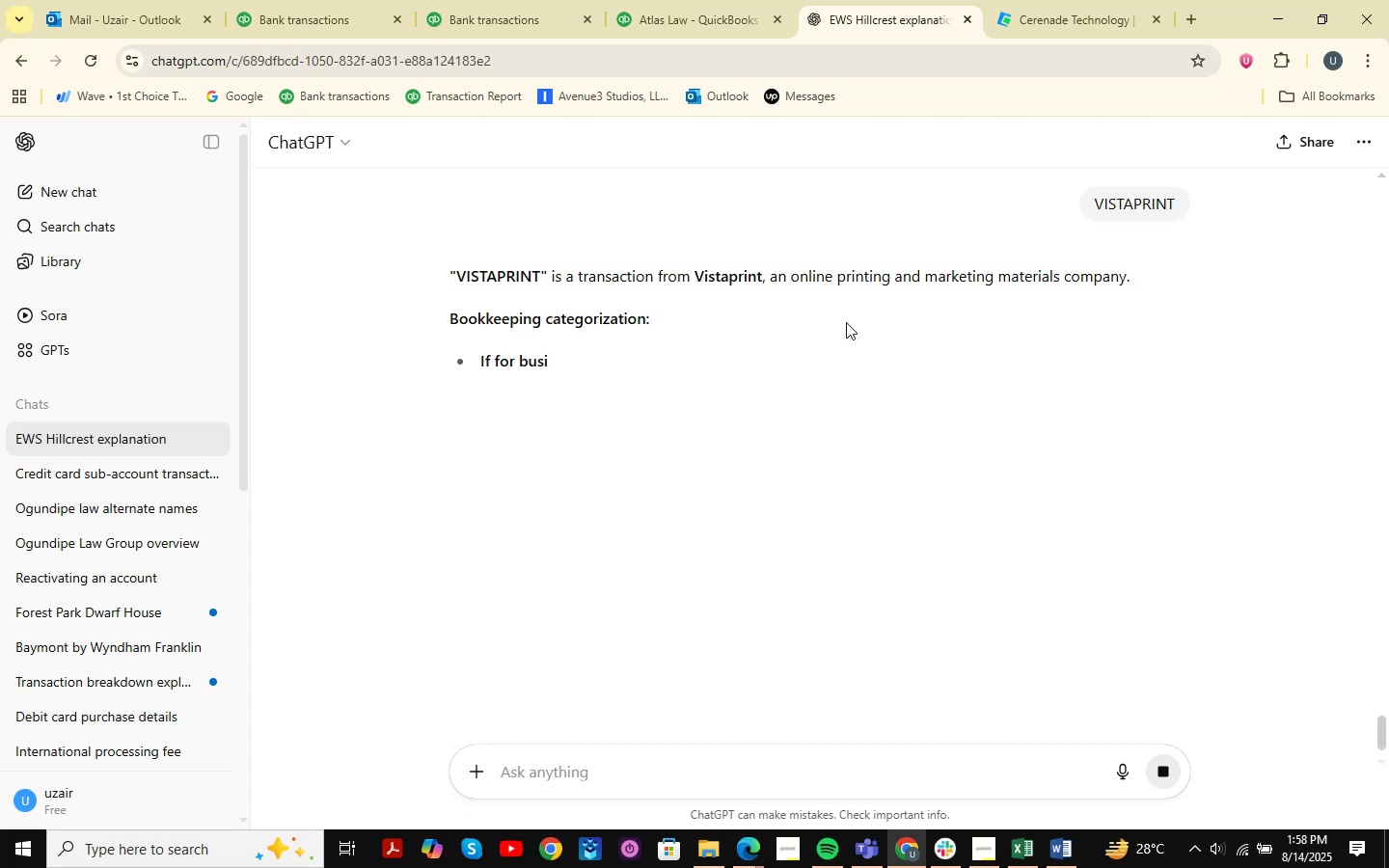 
wait(7.26)
 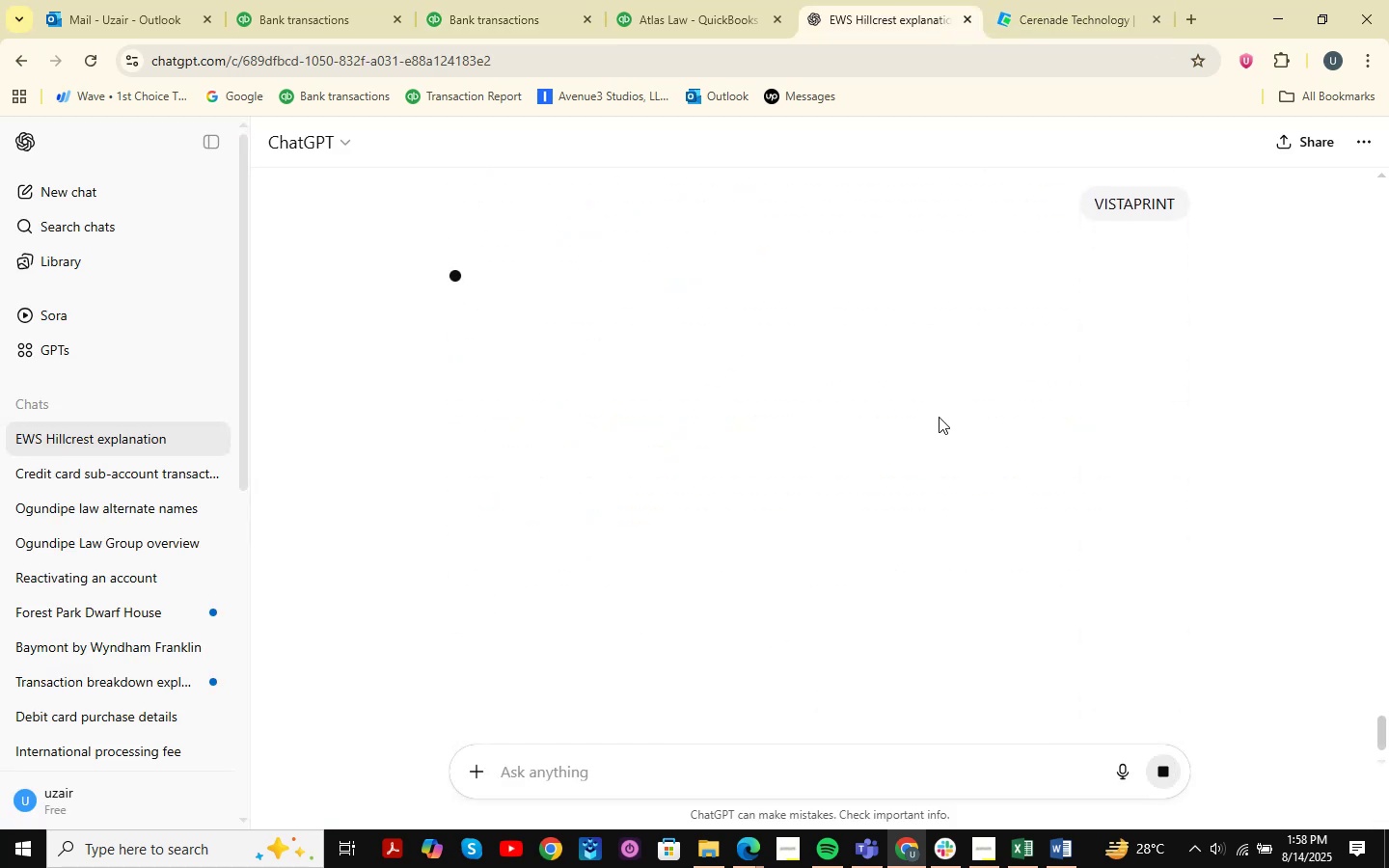 
left_click([1030, 855])
 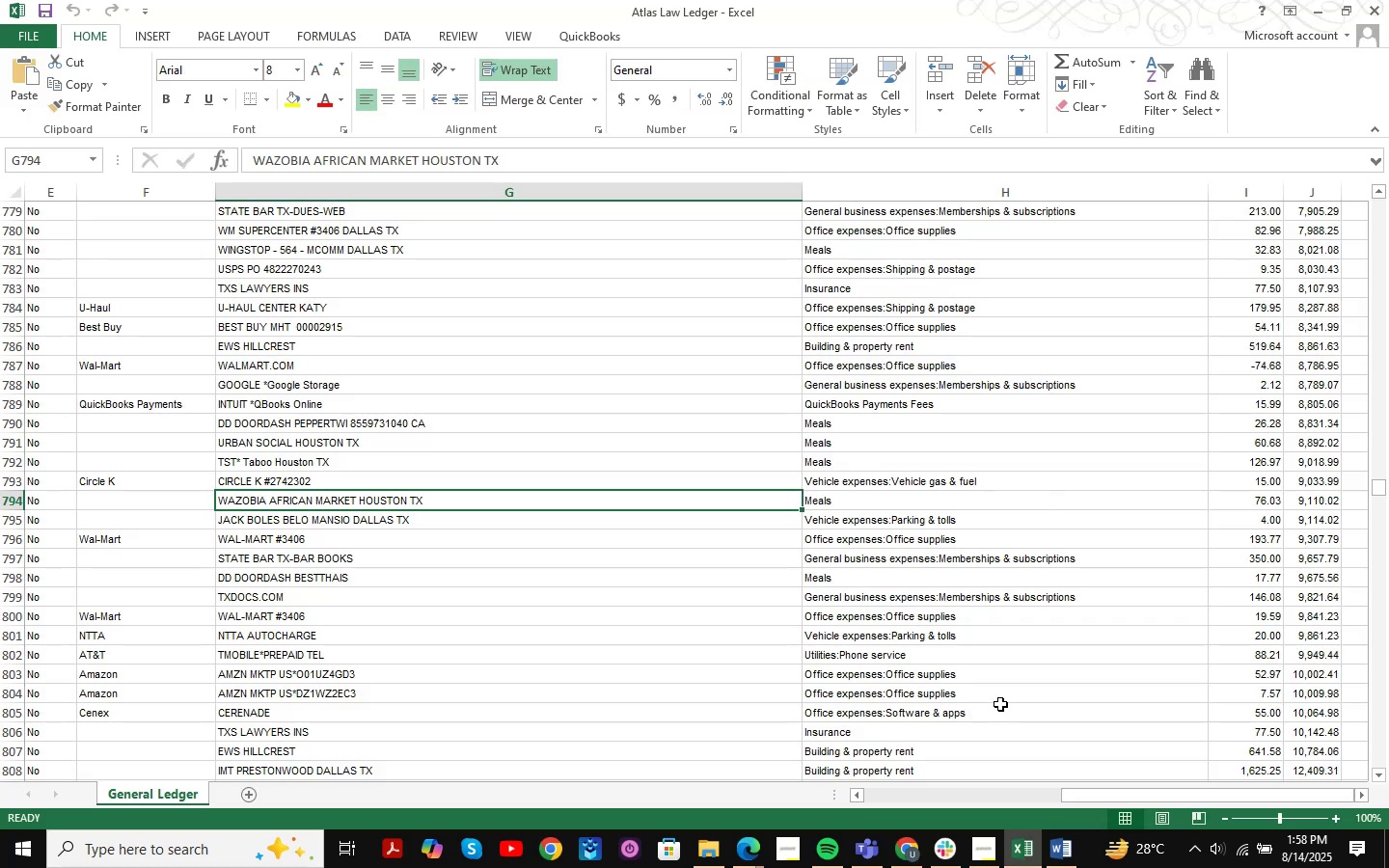 
key(Control+F)
 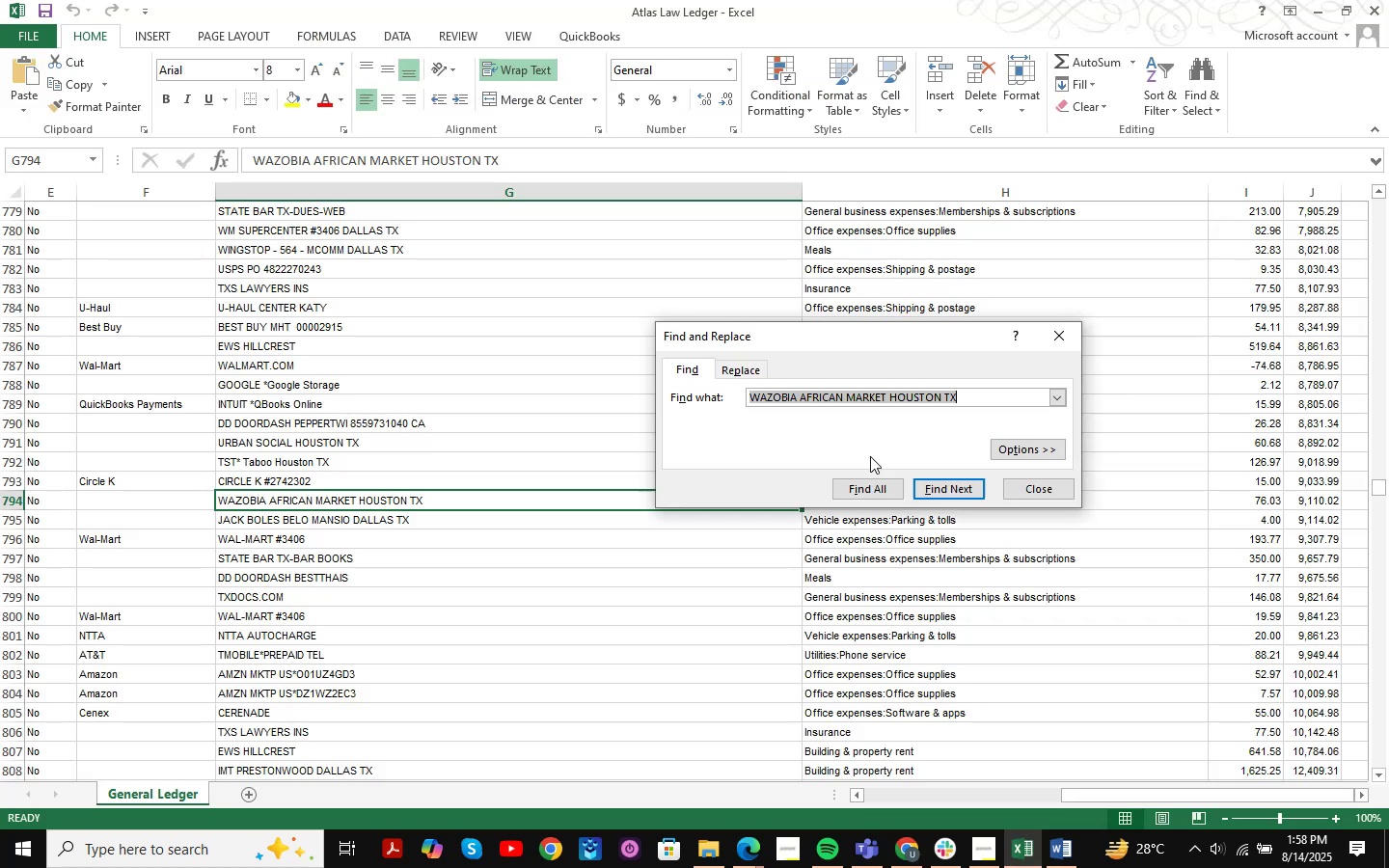 
key(Control+ControlLeft)
 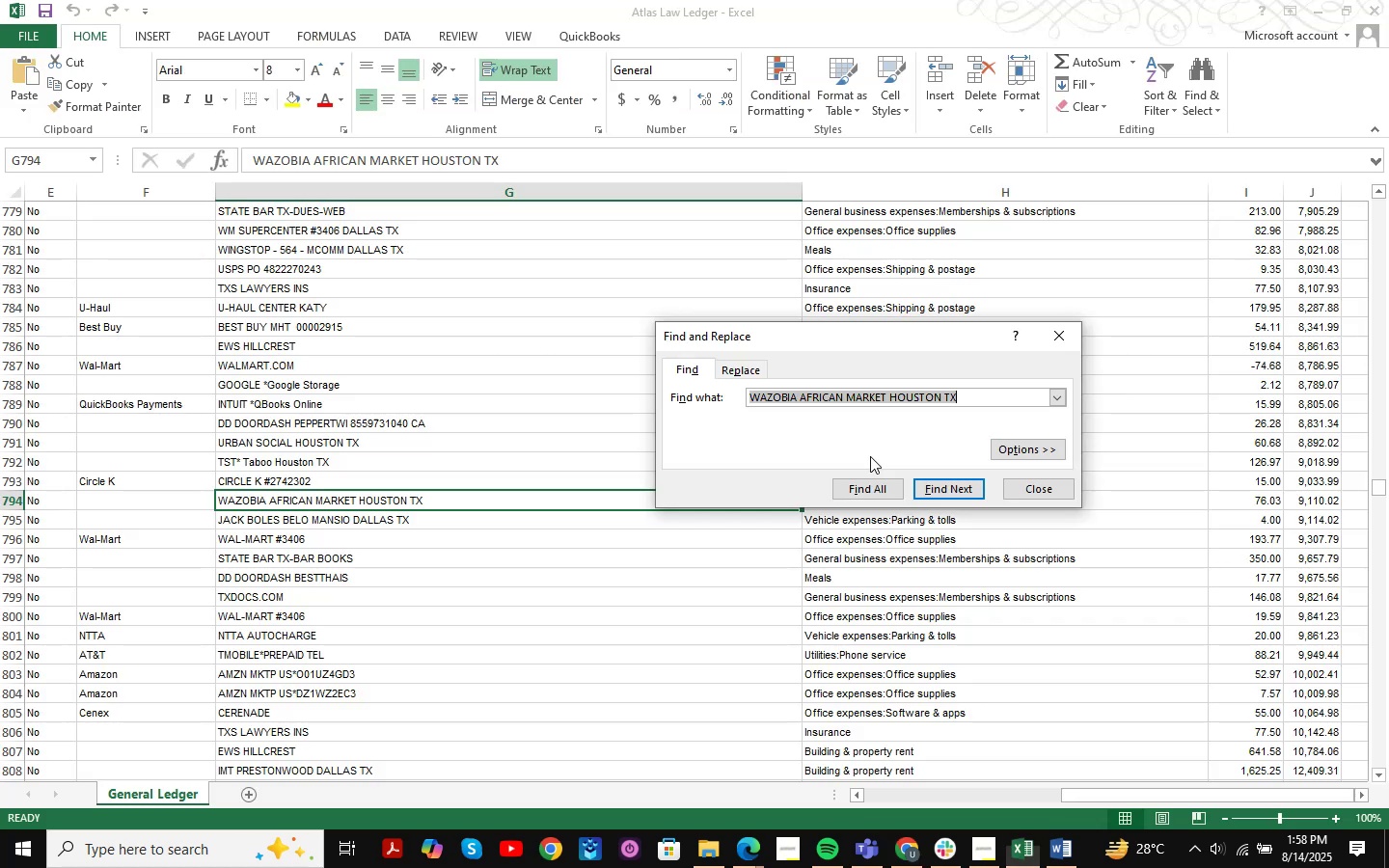 
key(Control+V)
 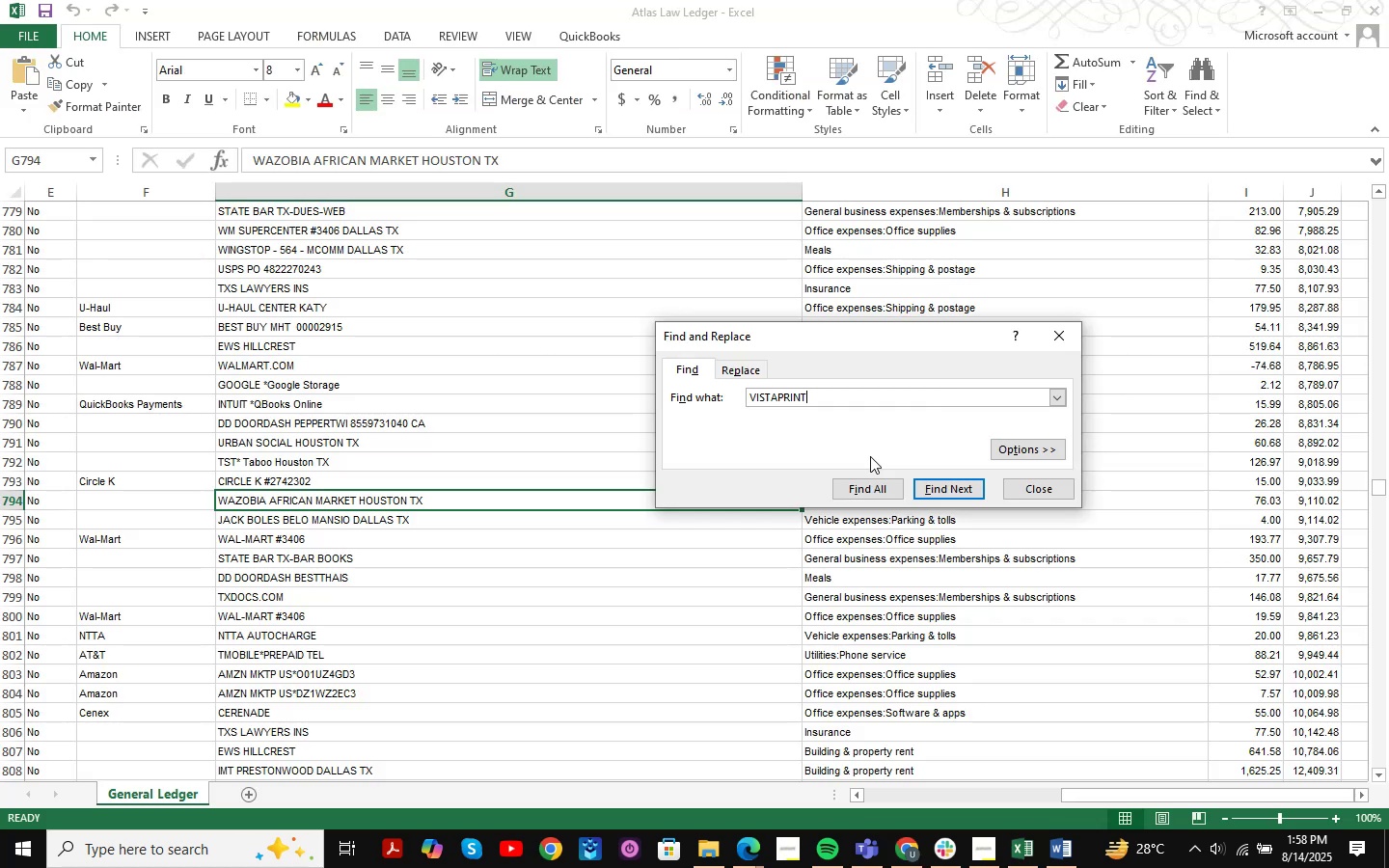 
key(NumpadEnter)
 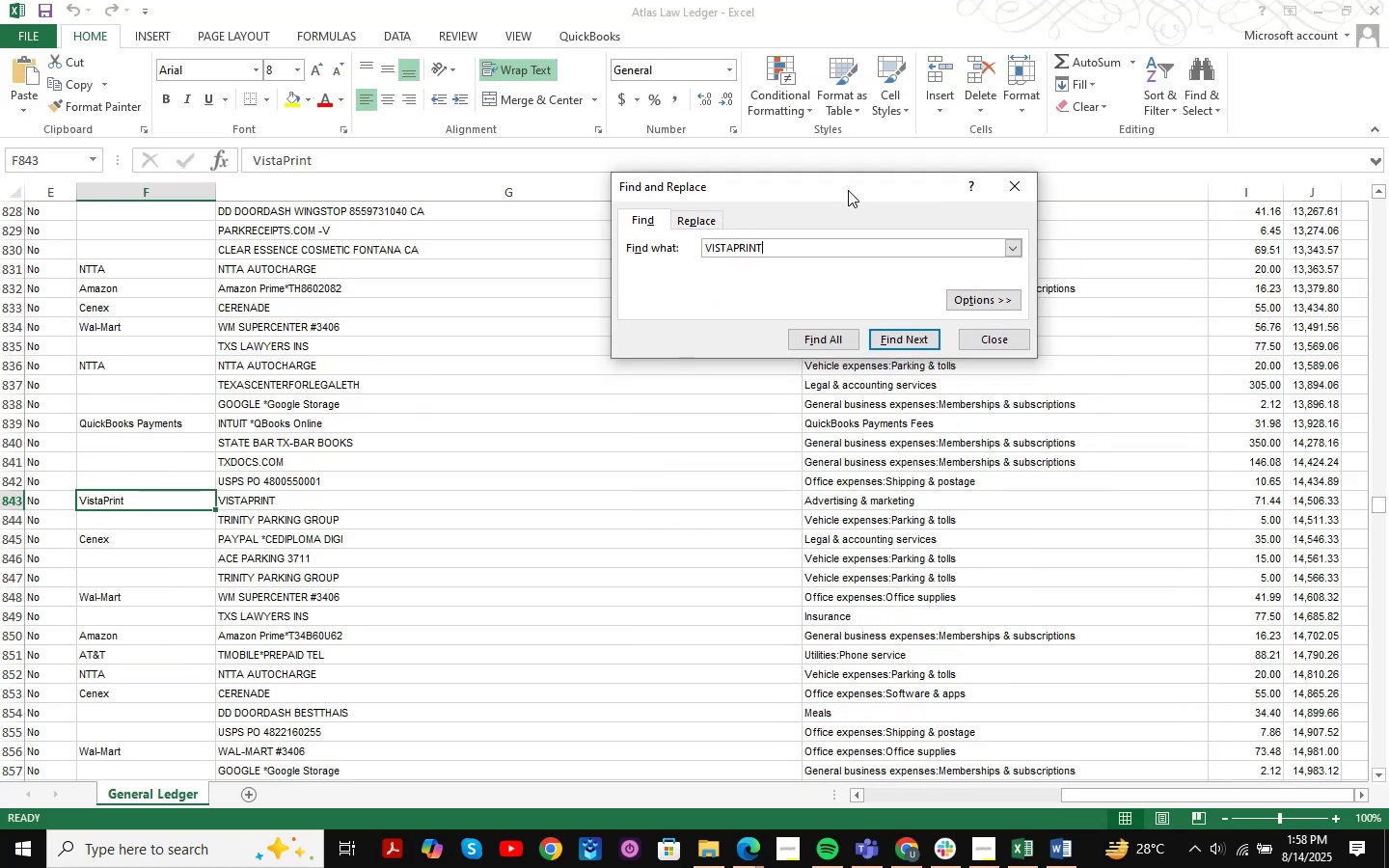 
wait(5.41)
 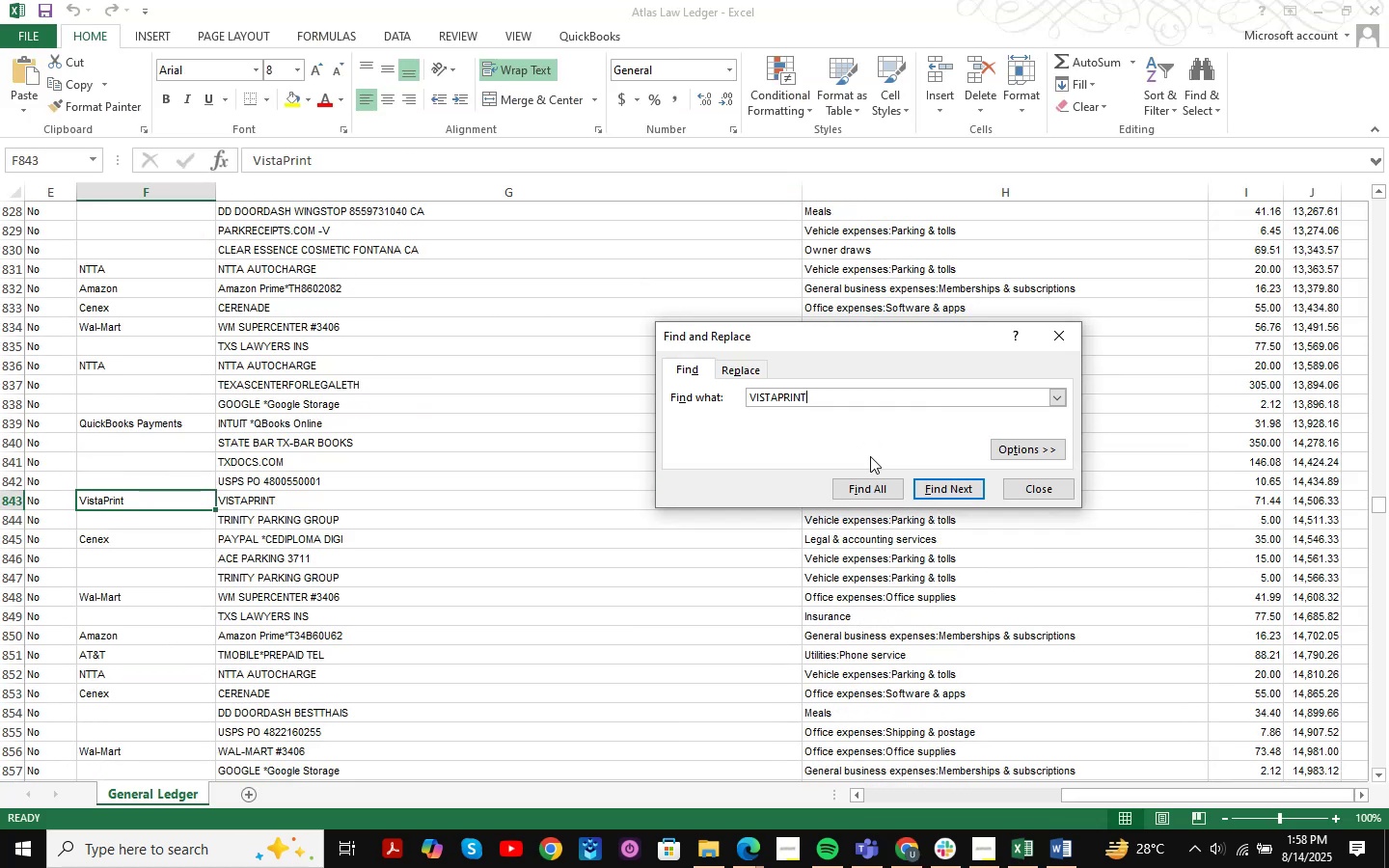 
left_click([980, 341])
 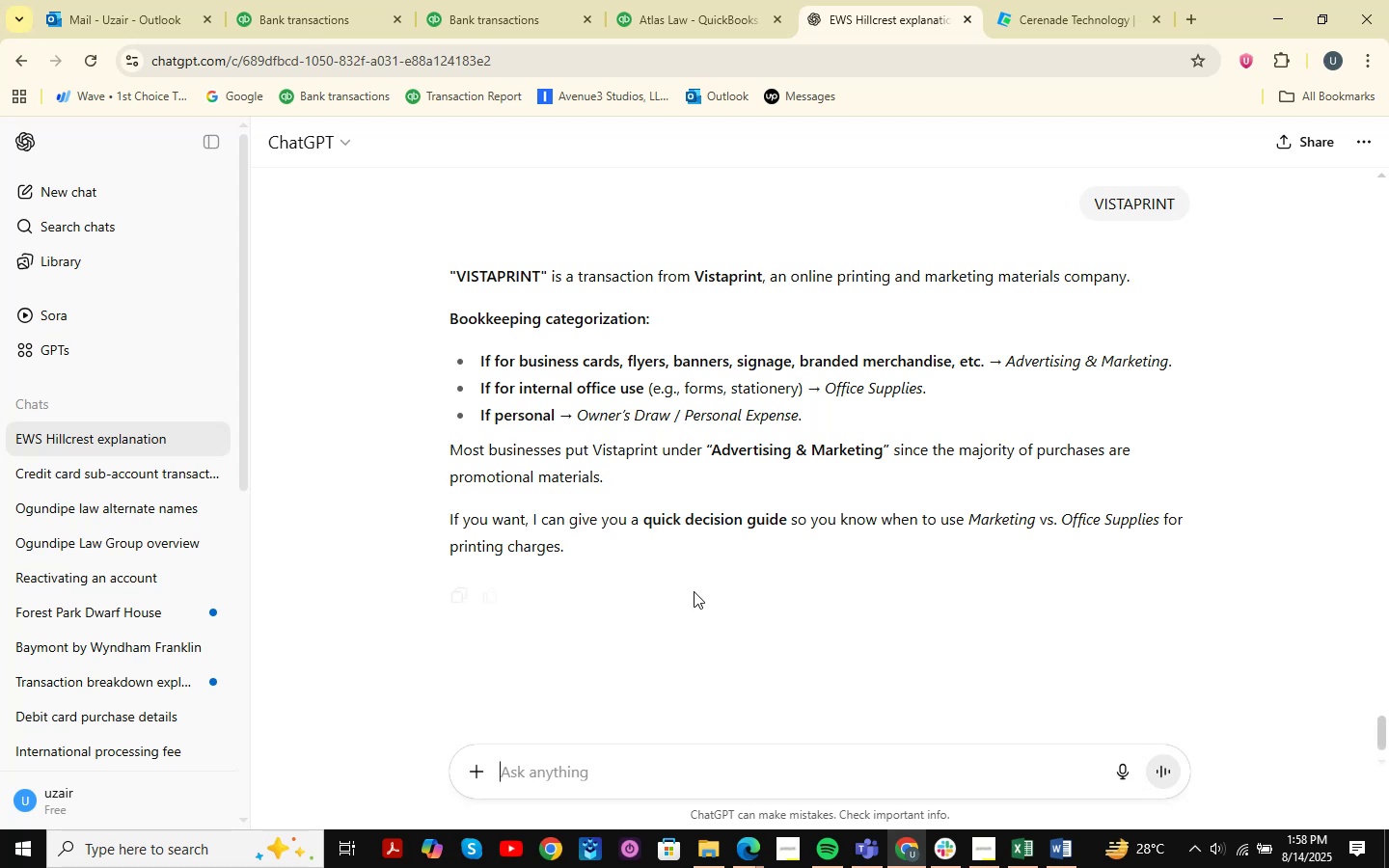 
left_click([477, 0])
 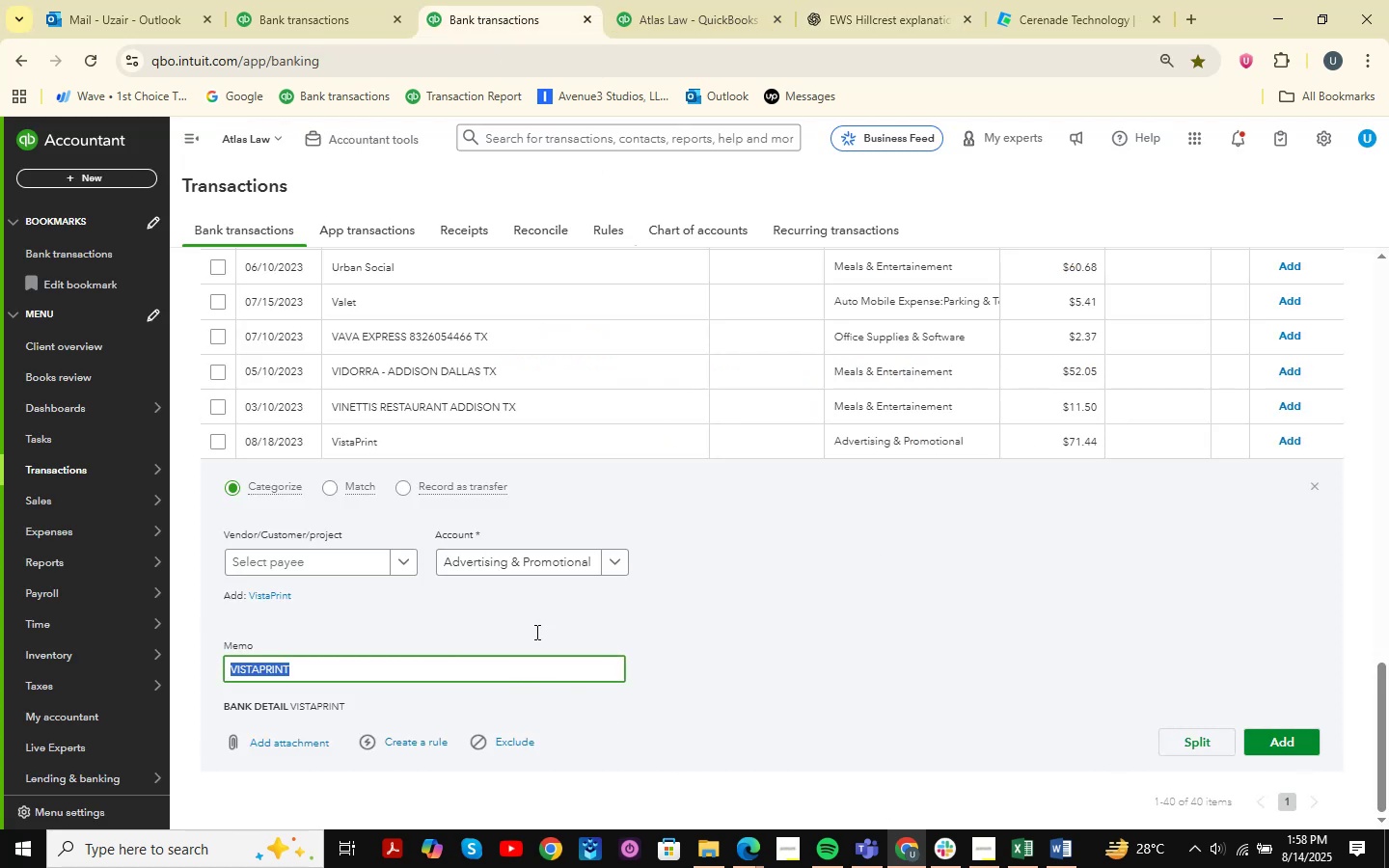 
key(Control+C)
 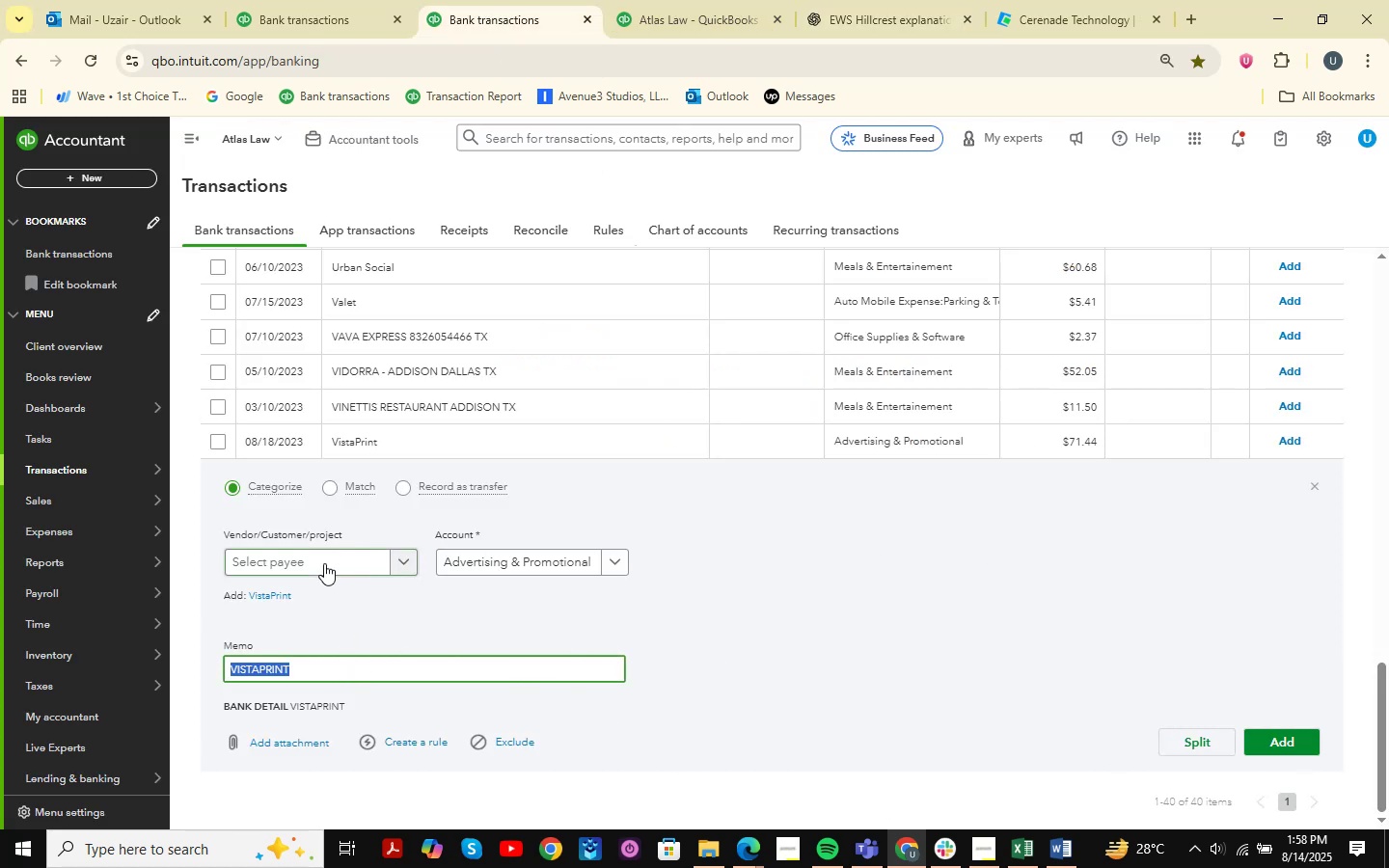 
left_click([324, 563])
 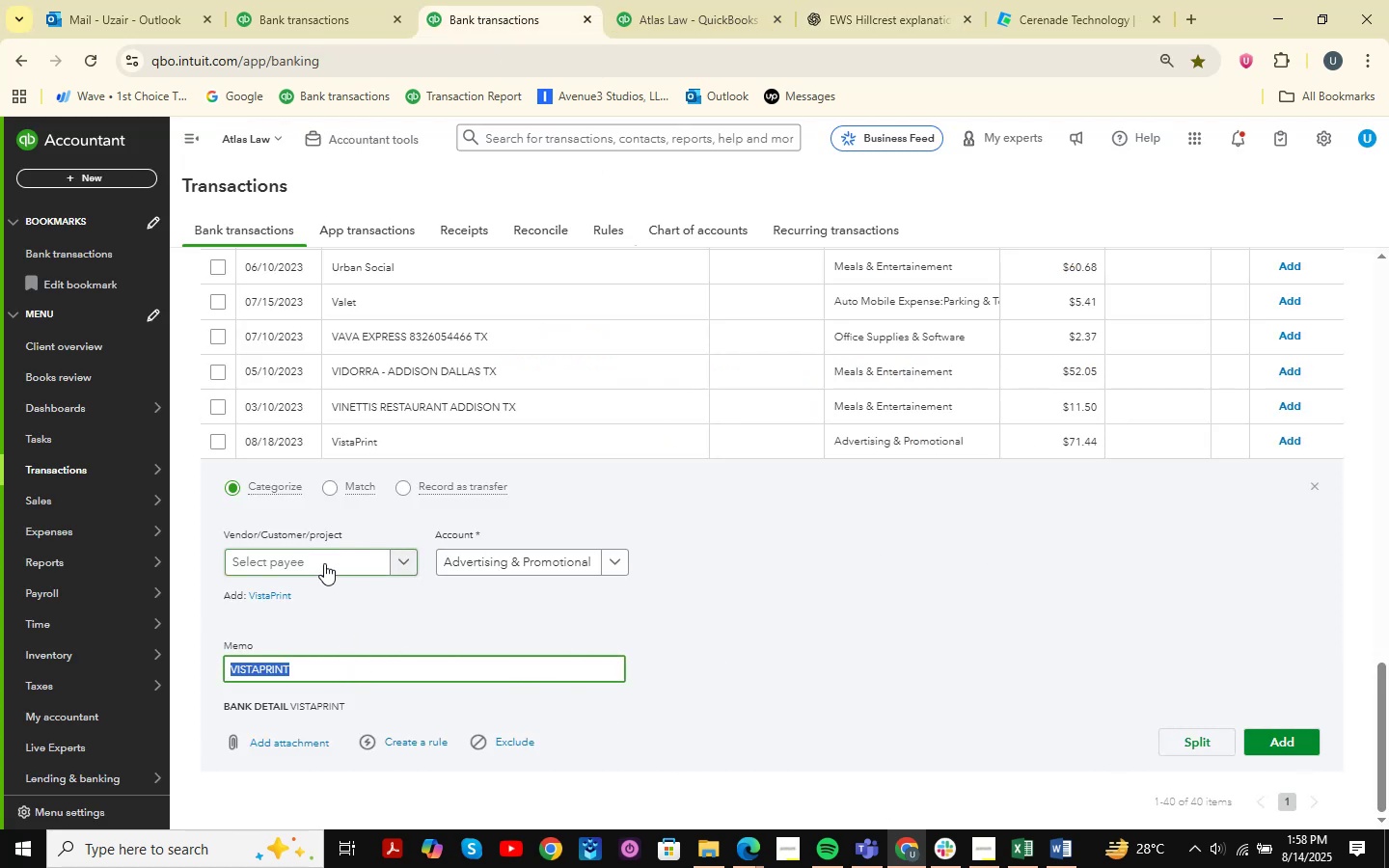 
key(Control+ControlLeft)
 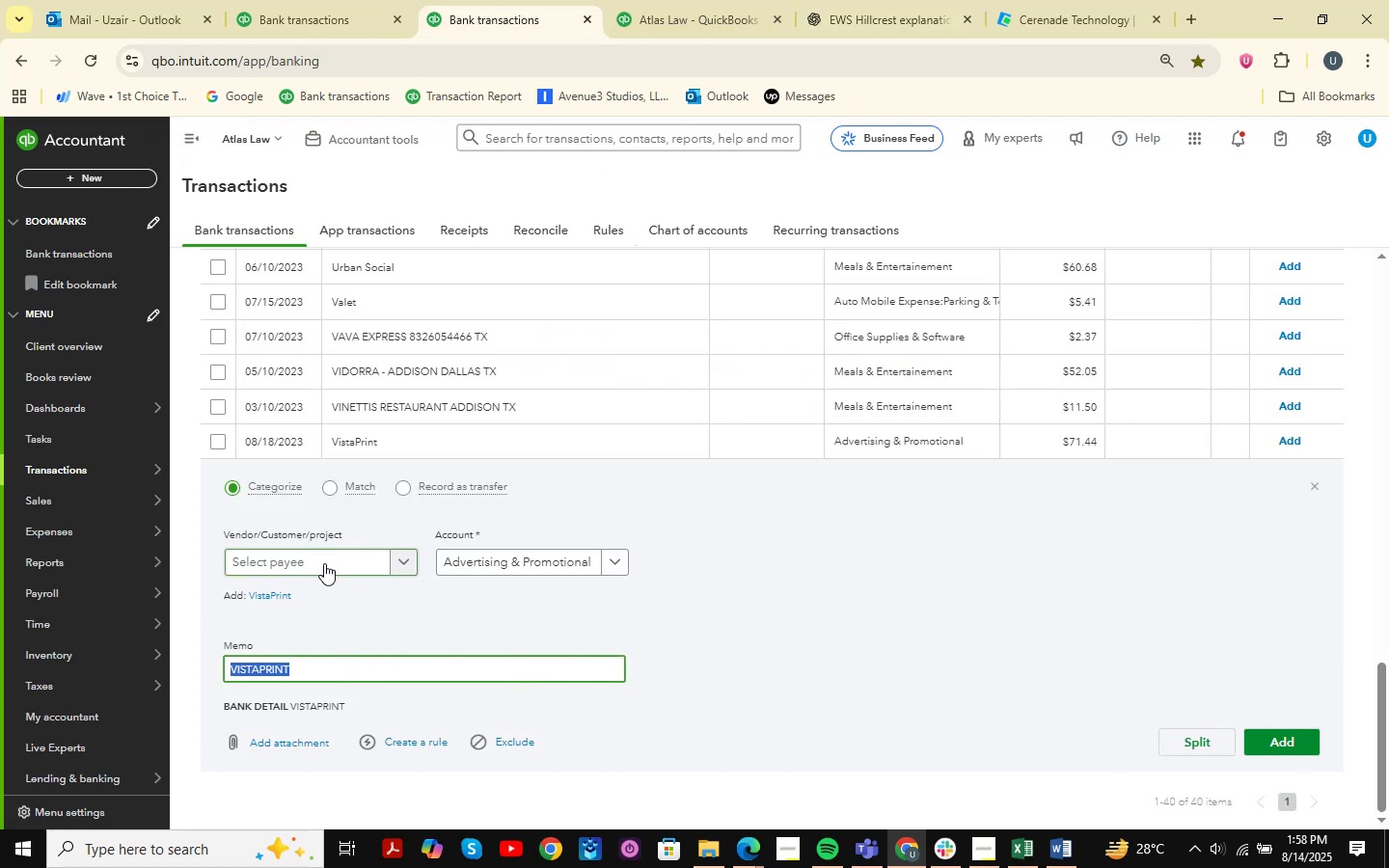 
key(Control+V)
 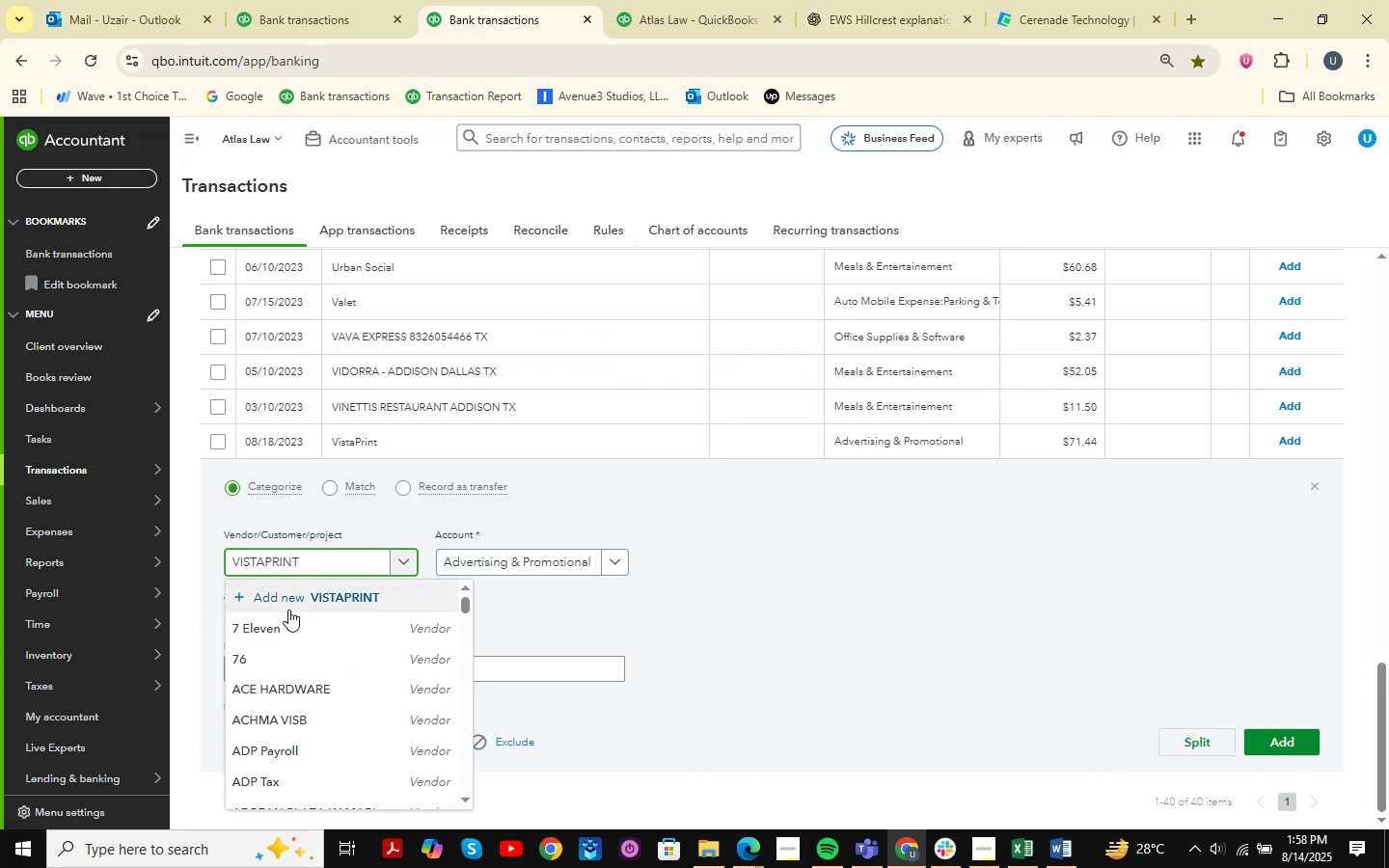 
left_click([312, 591])
 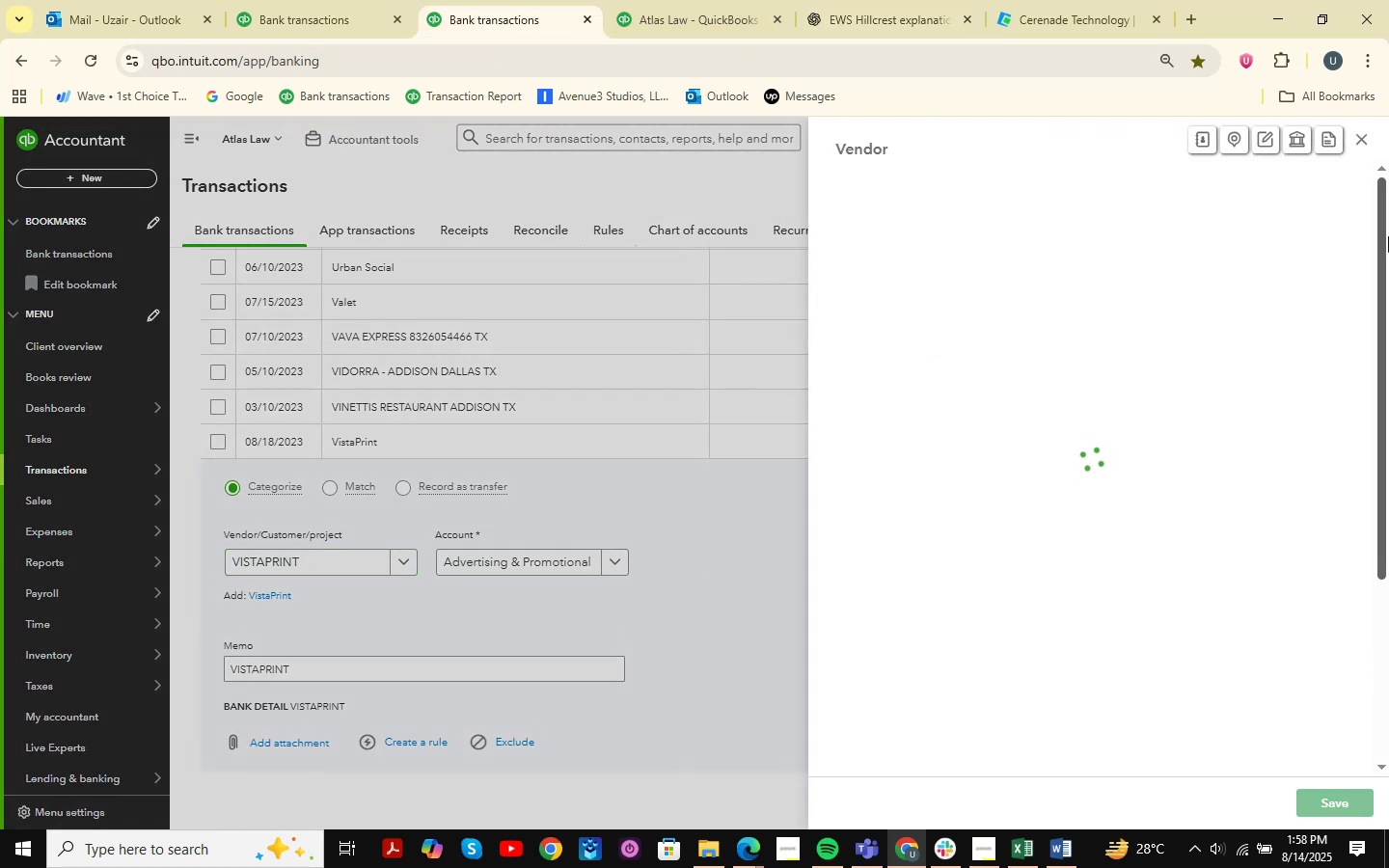 
left_click([1367, 136])
 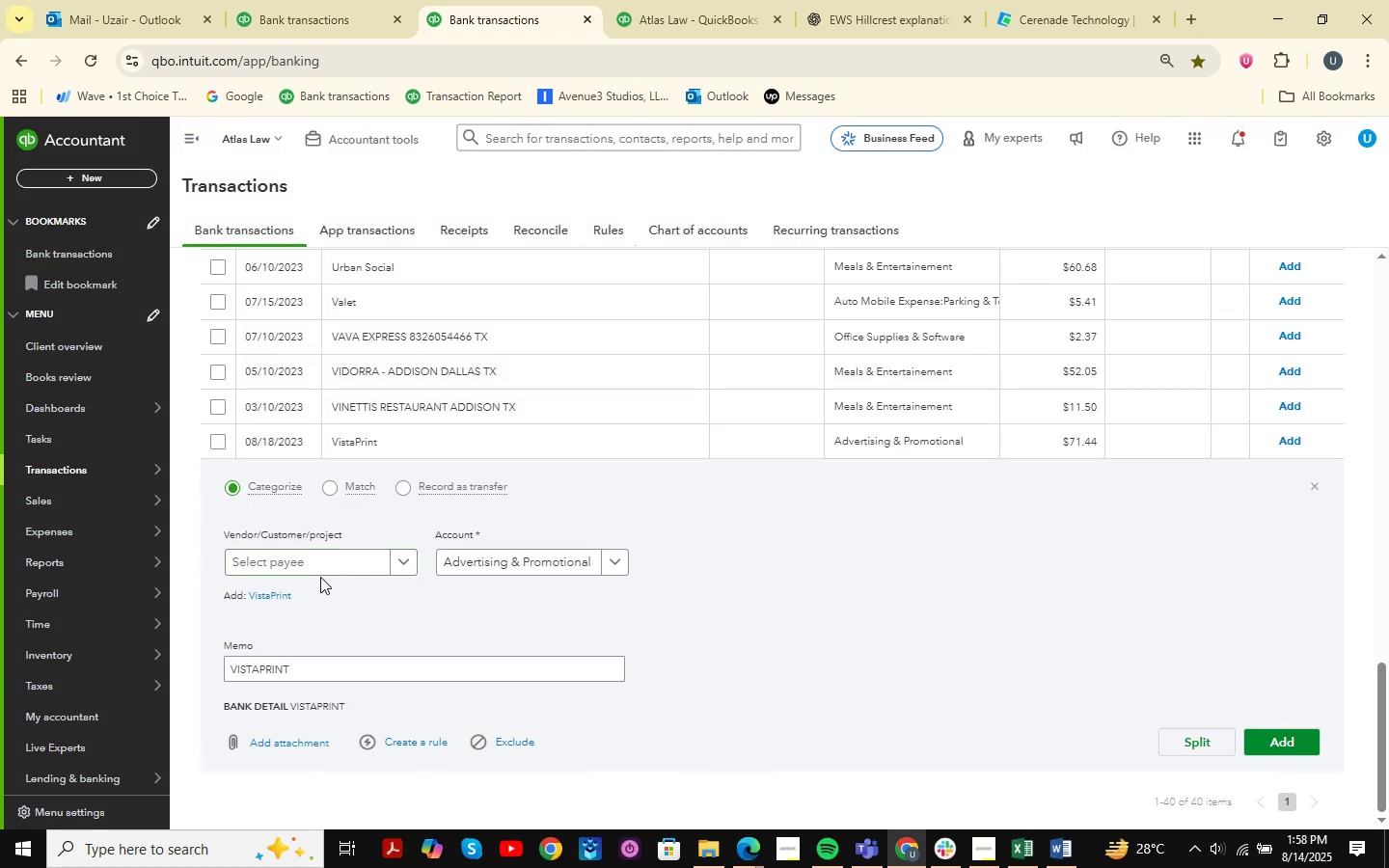 
double_click([323, 558])
 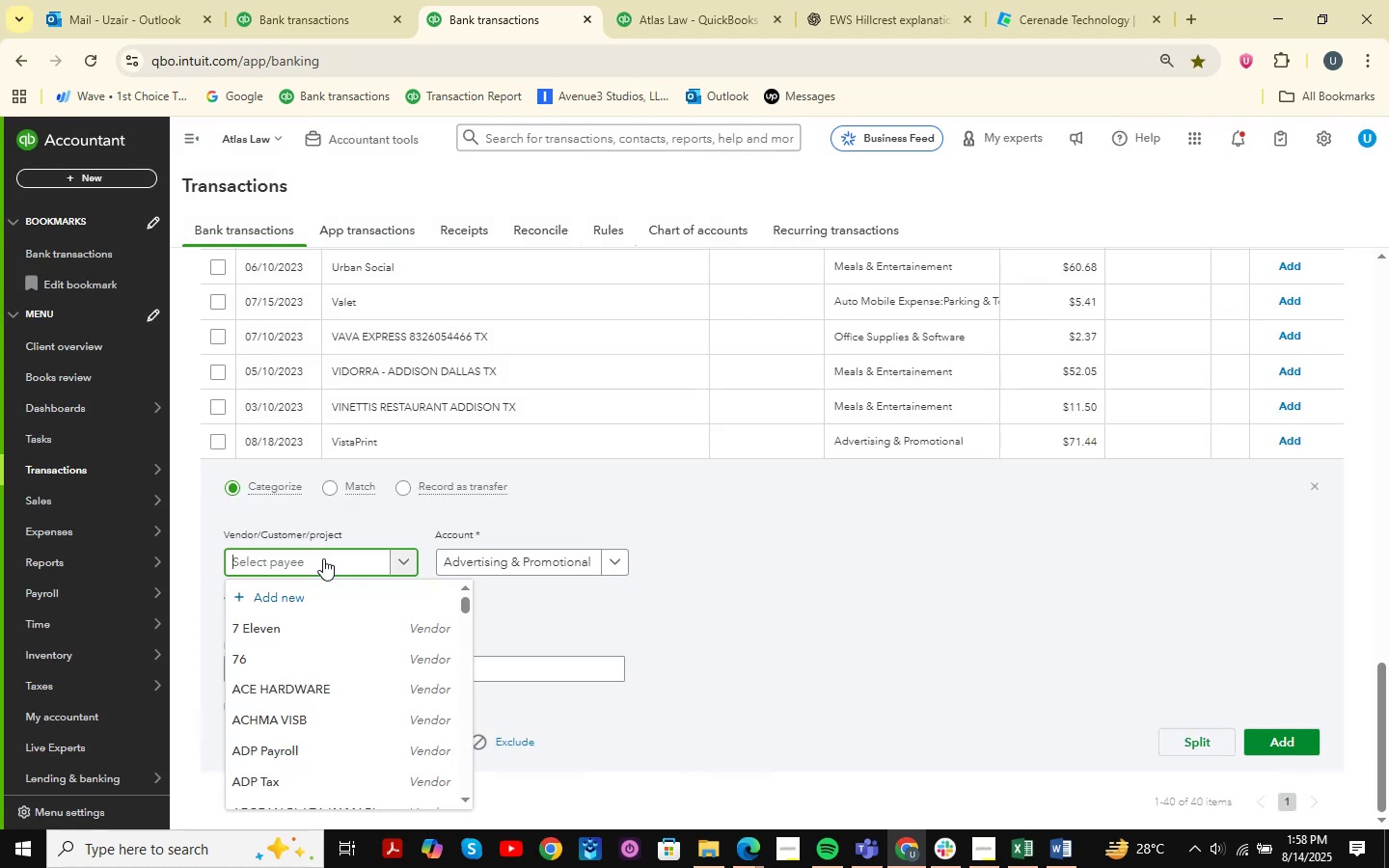 
key(Control+ControlLeft)
 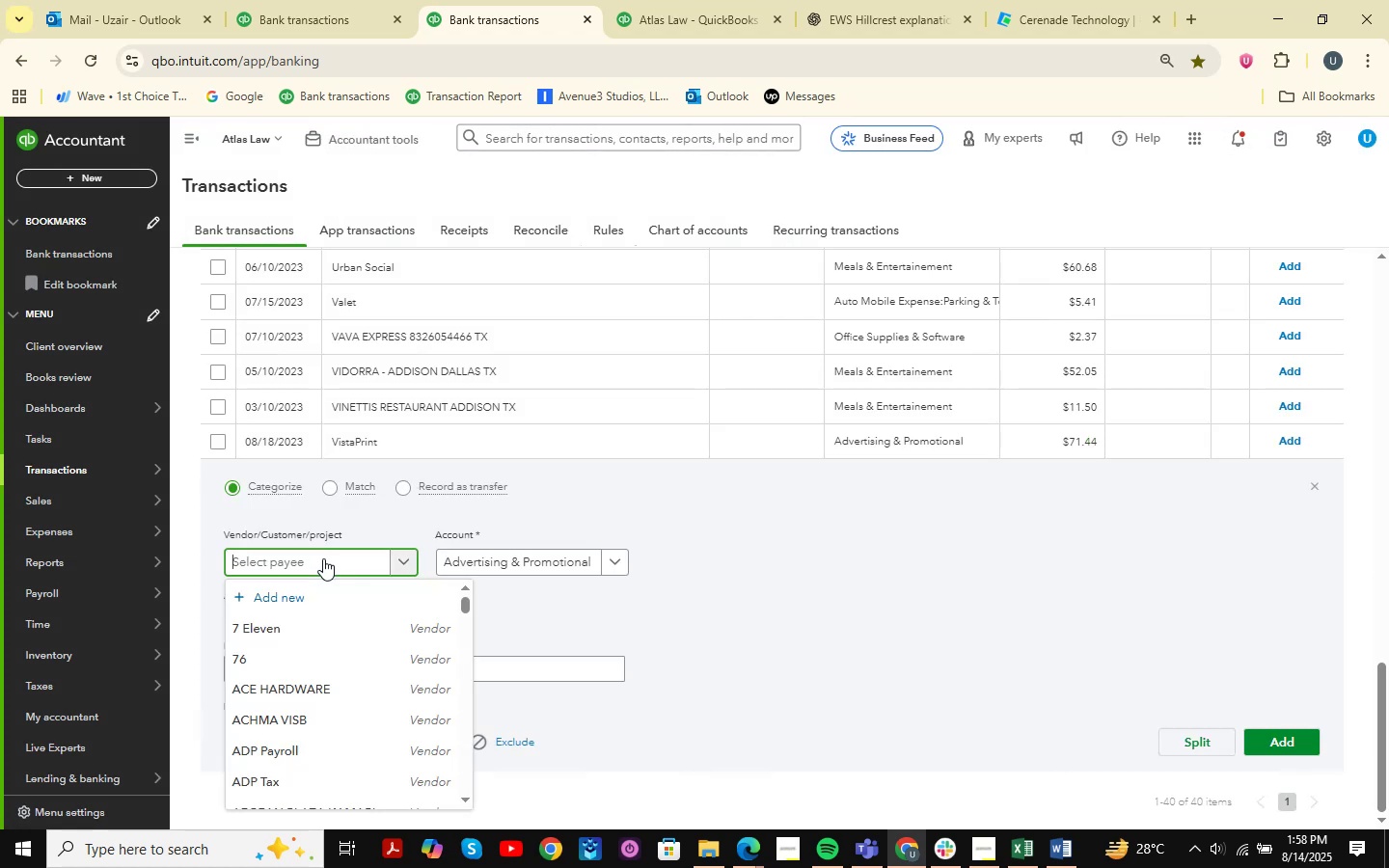 
key(Control+V)
 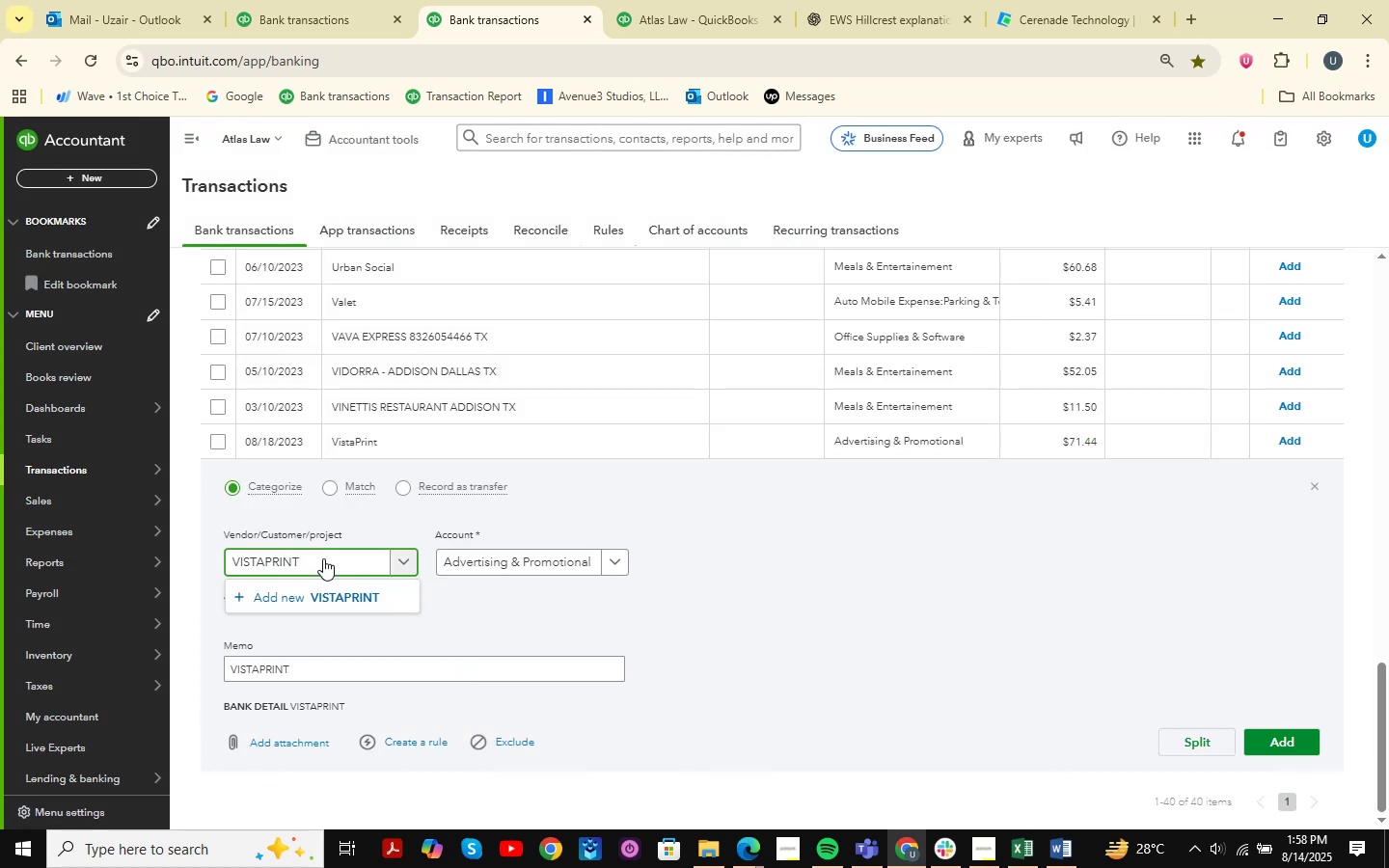 
left_click([317, 608])
 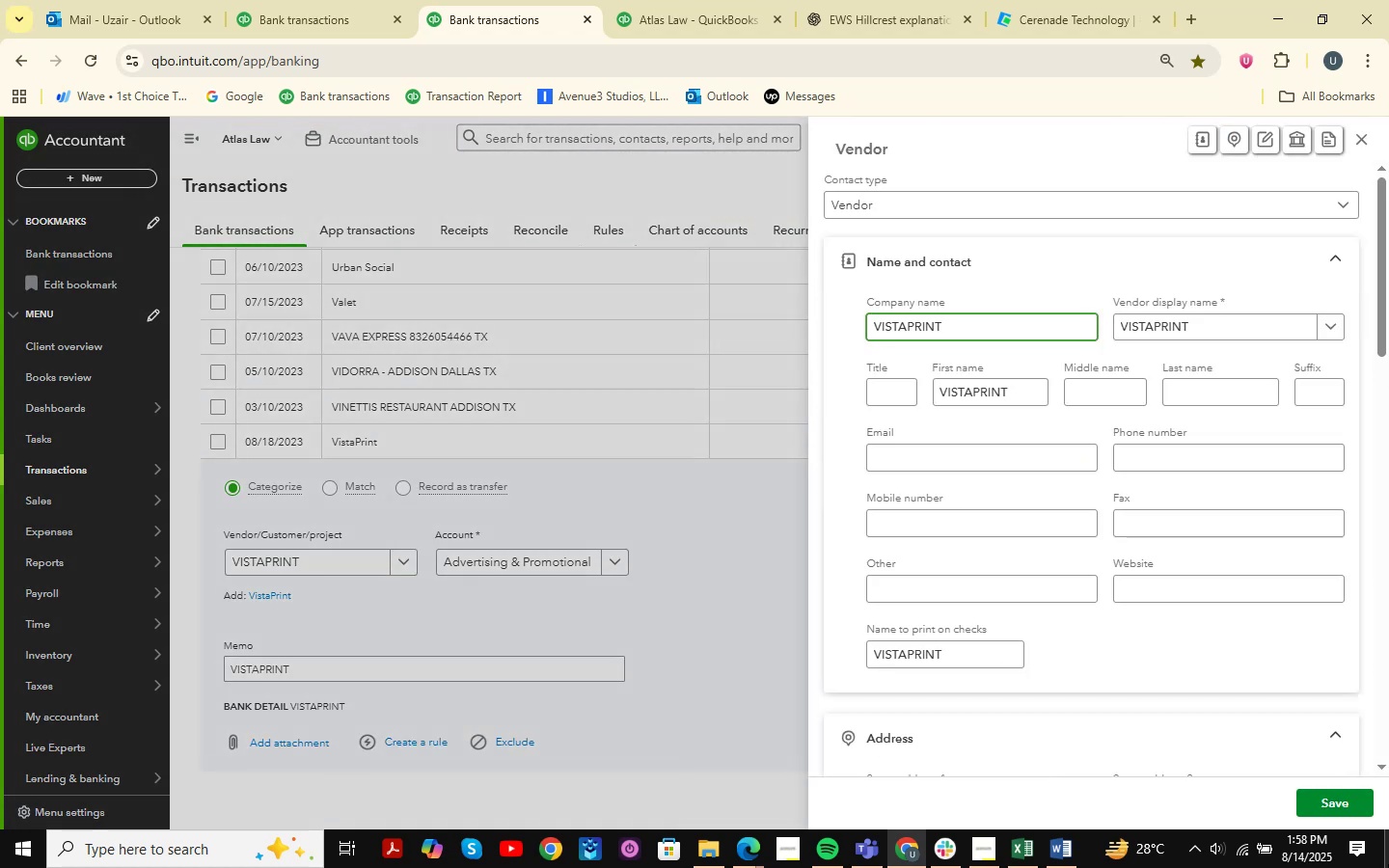 
left_click([1348, 792])
 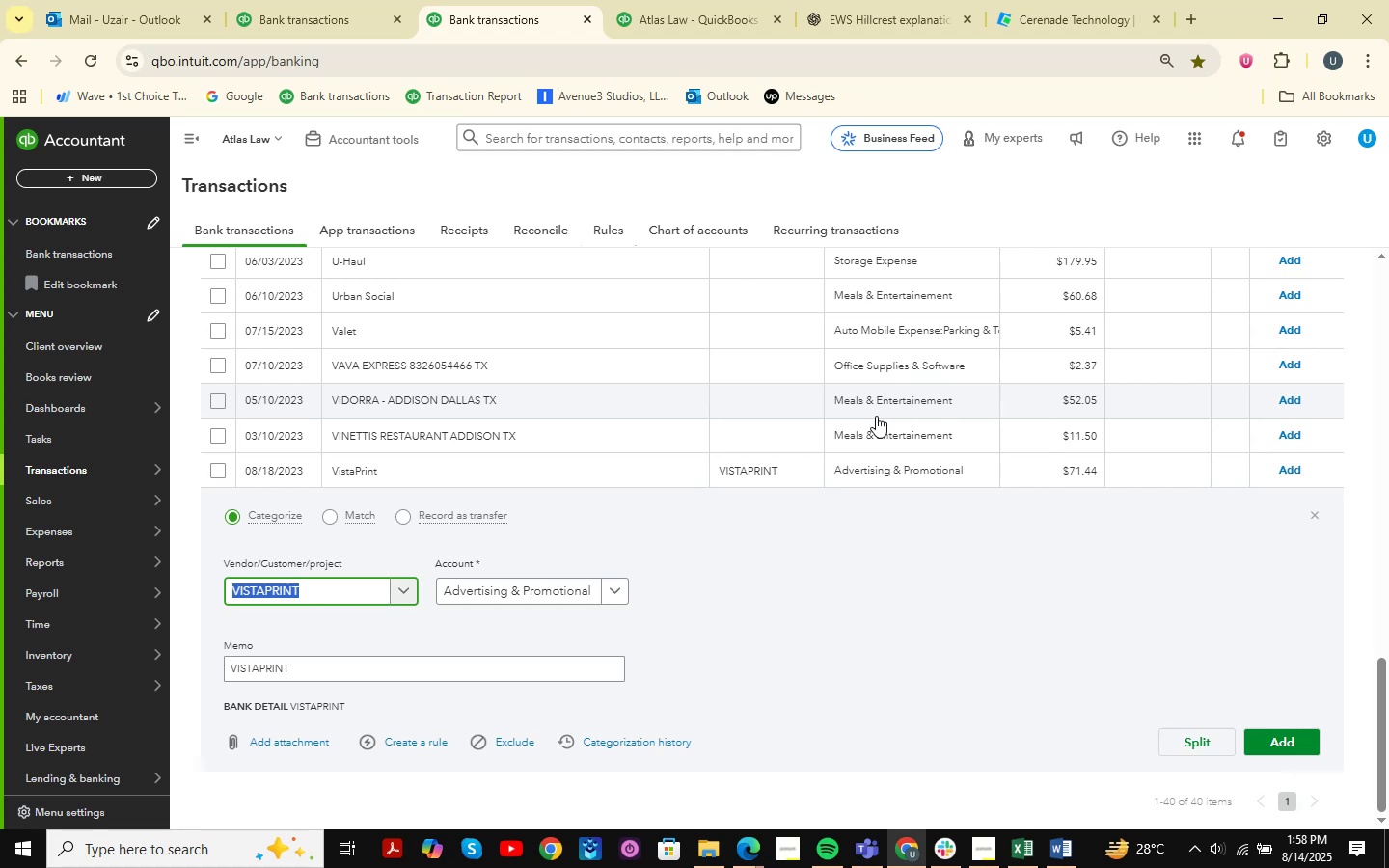 
wait(6.32)
 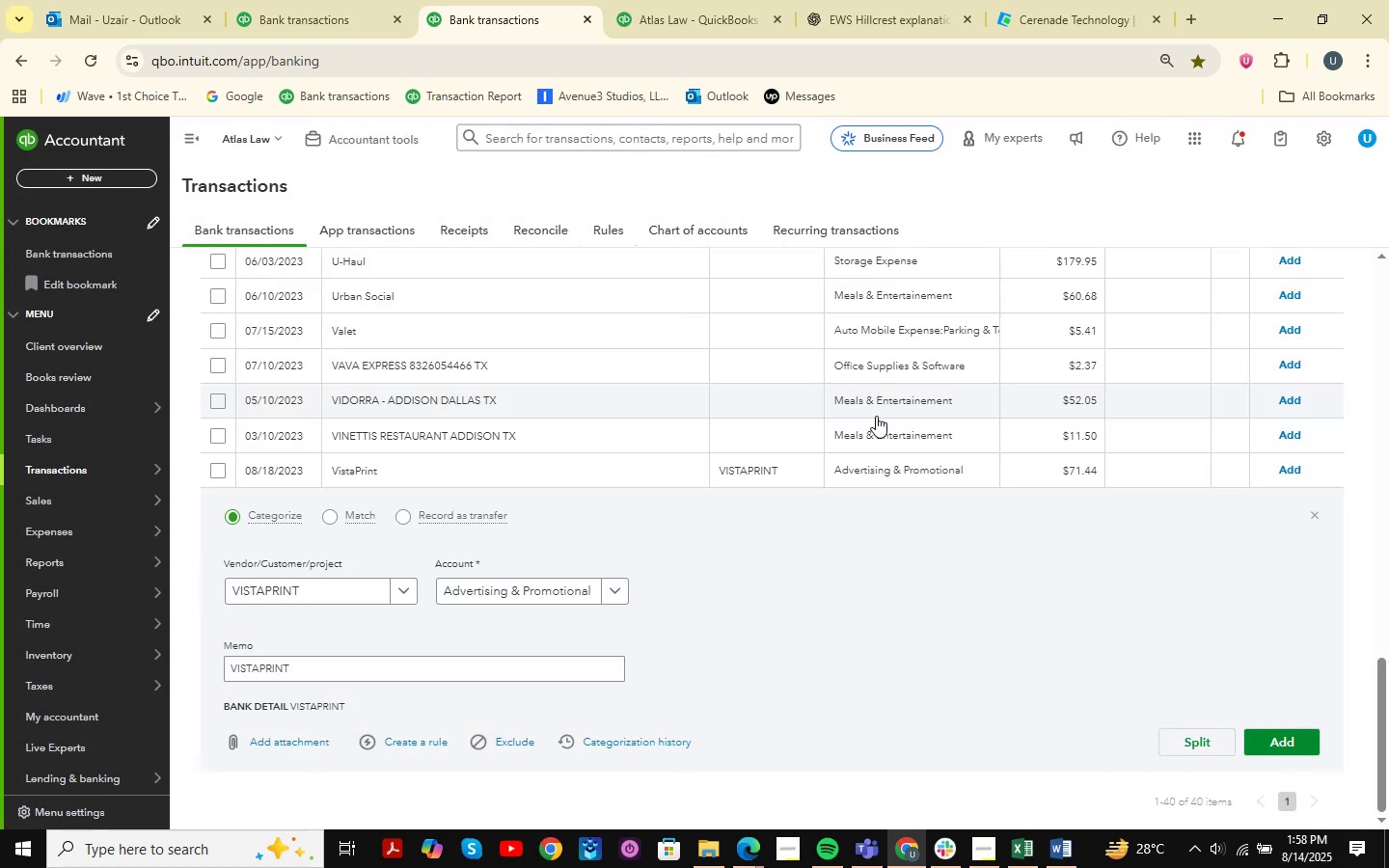 
left_click([1302, 742])
 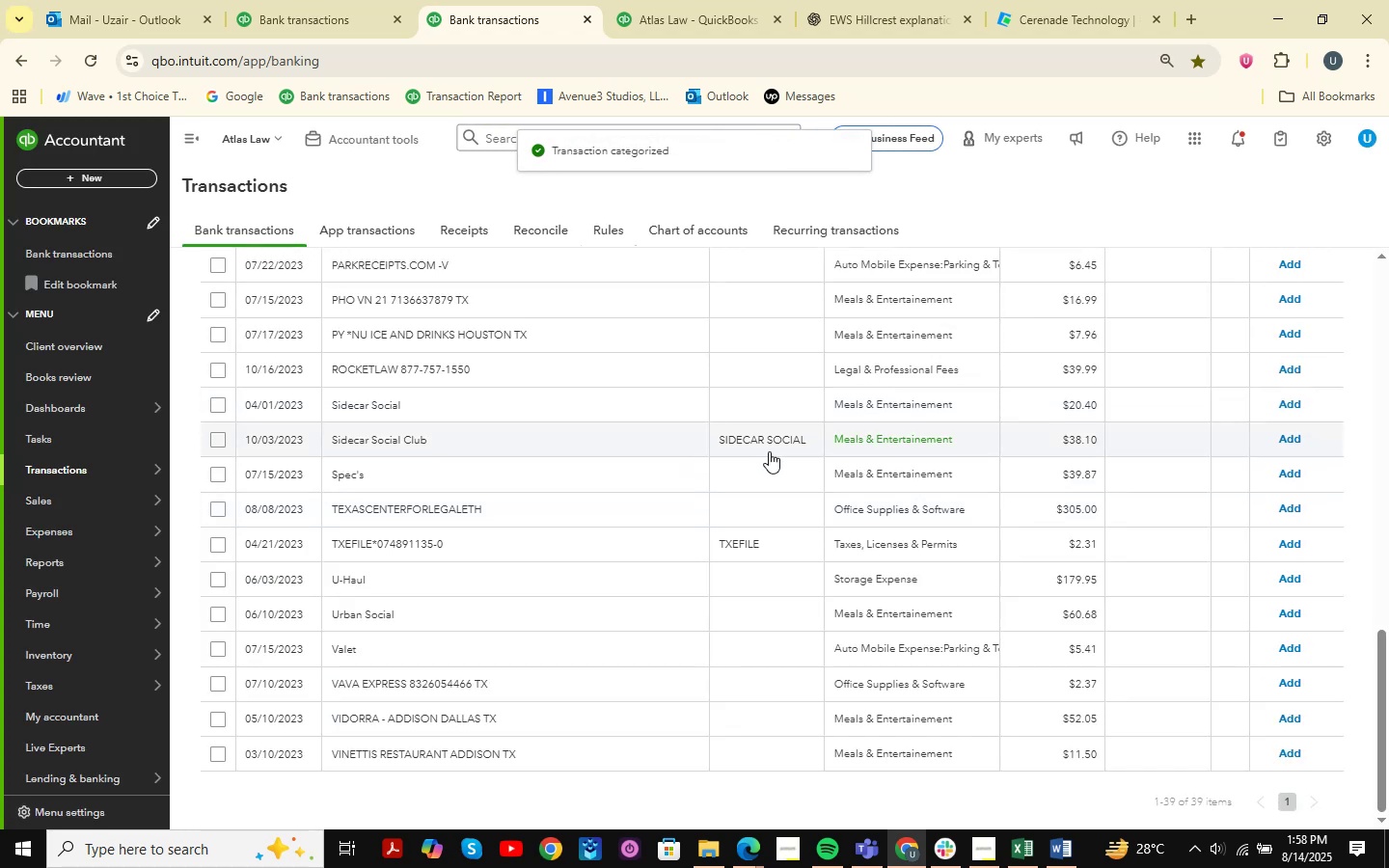 
wait(6.29)
 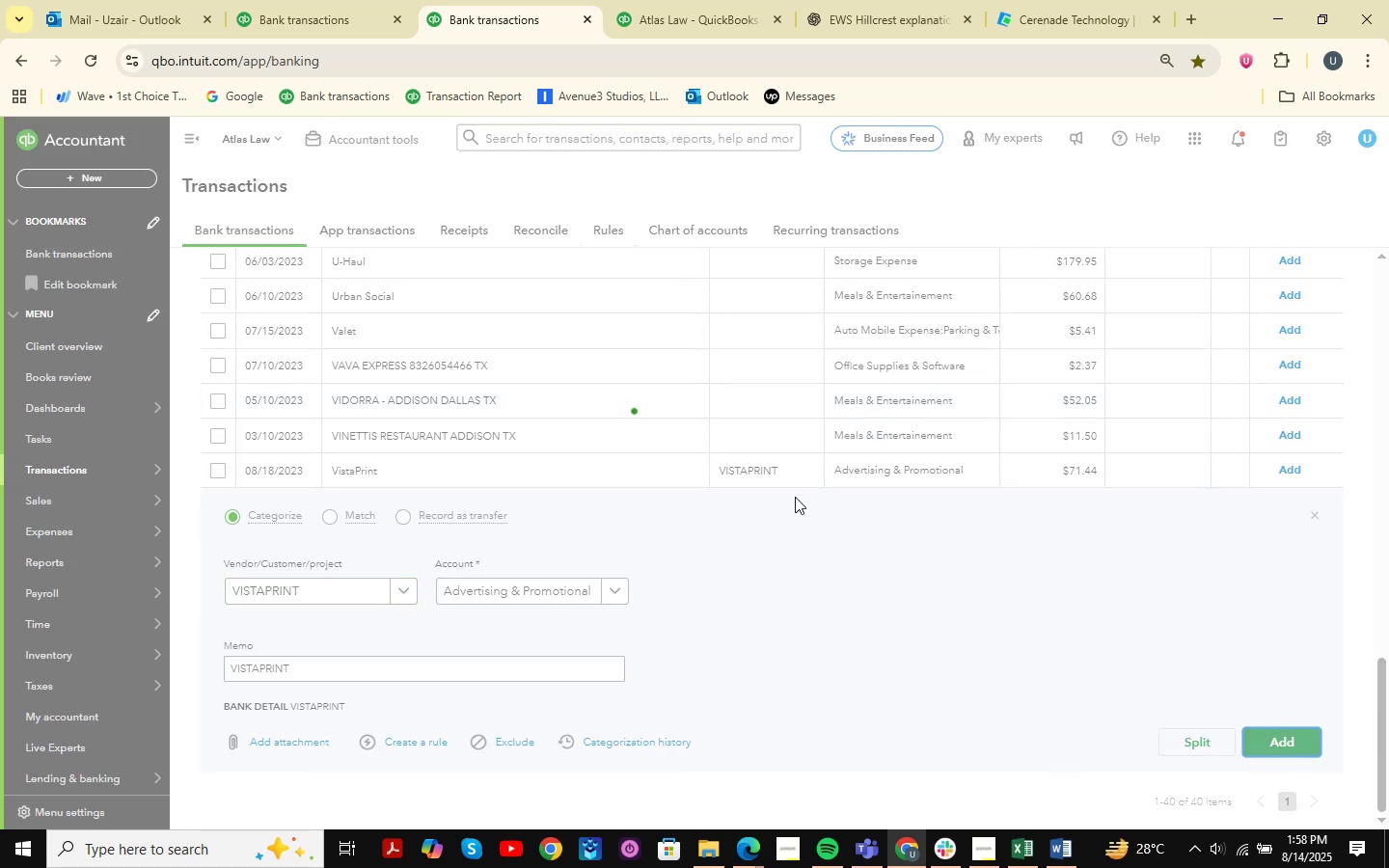 
scroll: coordinate [680, 522], scroll_direction: up, amount: 21.0
 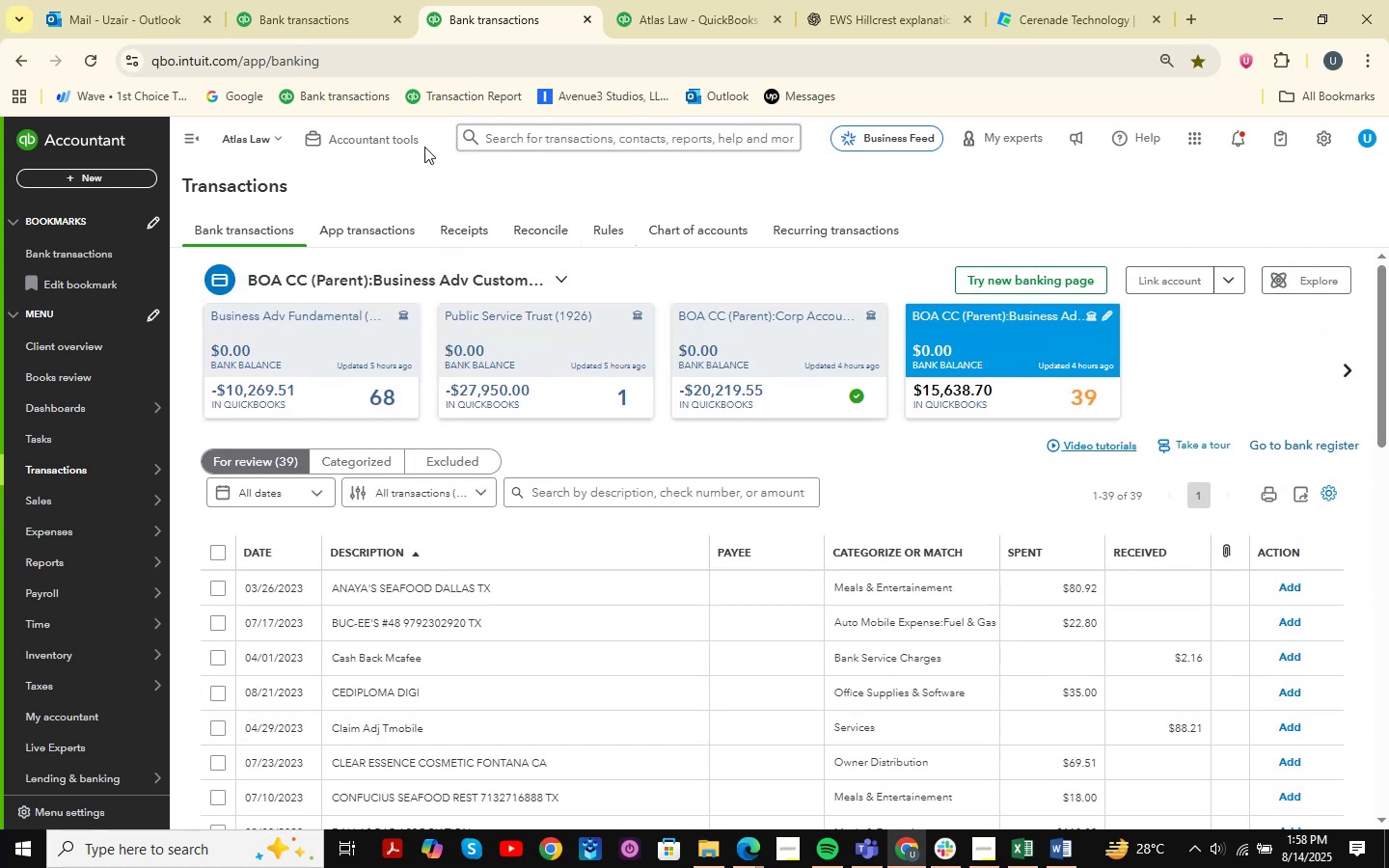 
double_click([487, 0])
 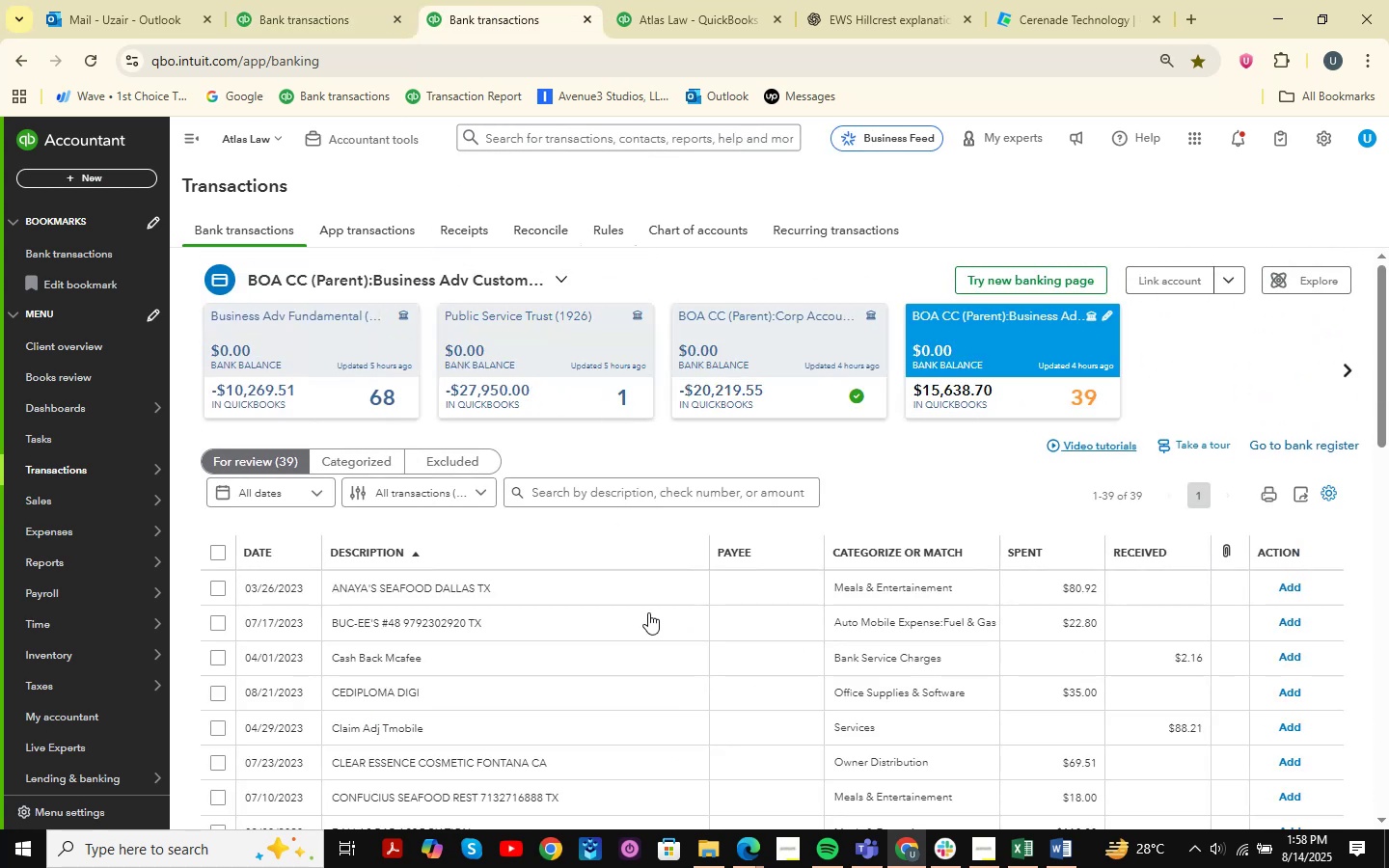 
scroll: coordinate [548, 437], scroll_direction: down, amount: 17.0
 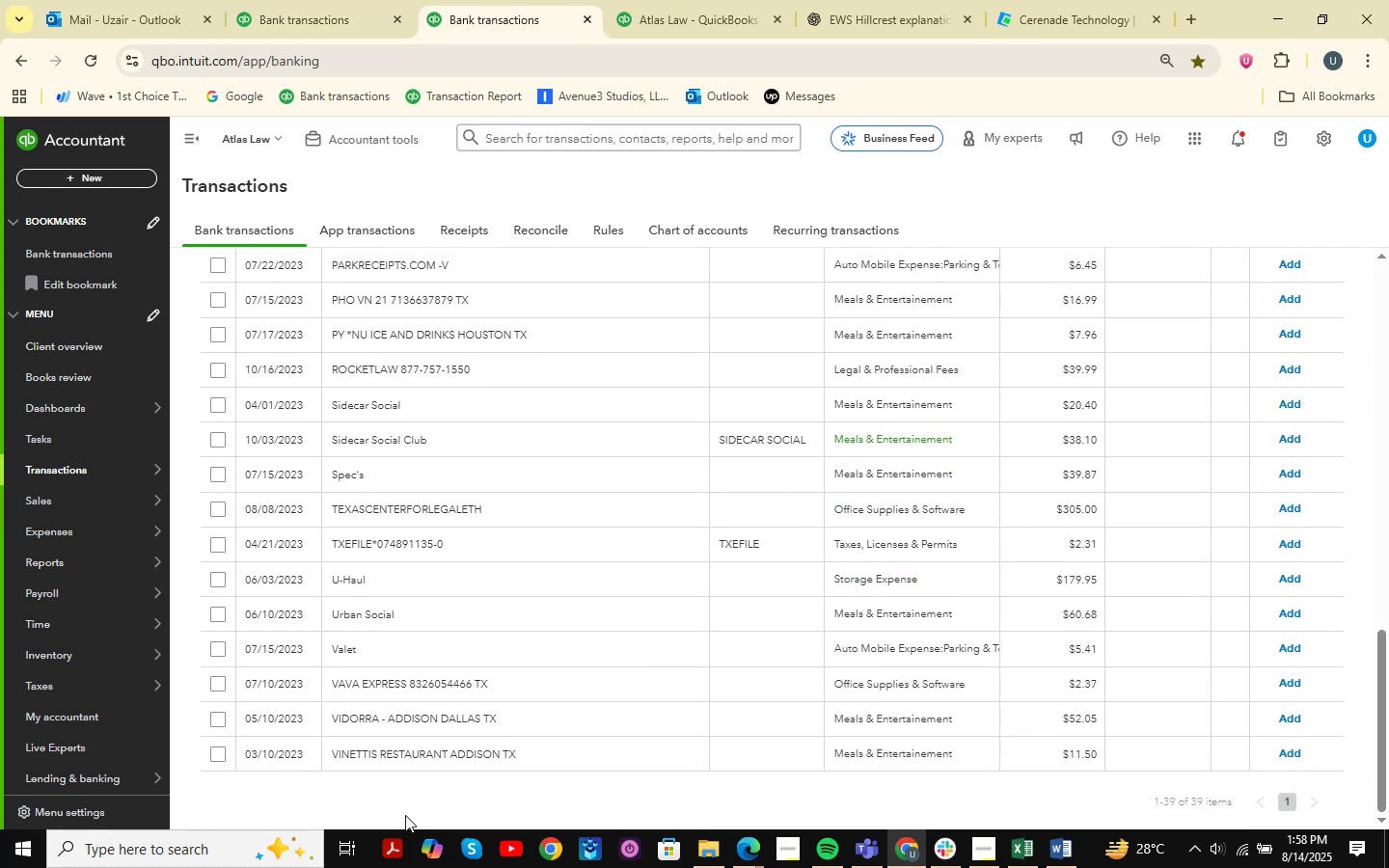 
left_click([409, 752])
 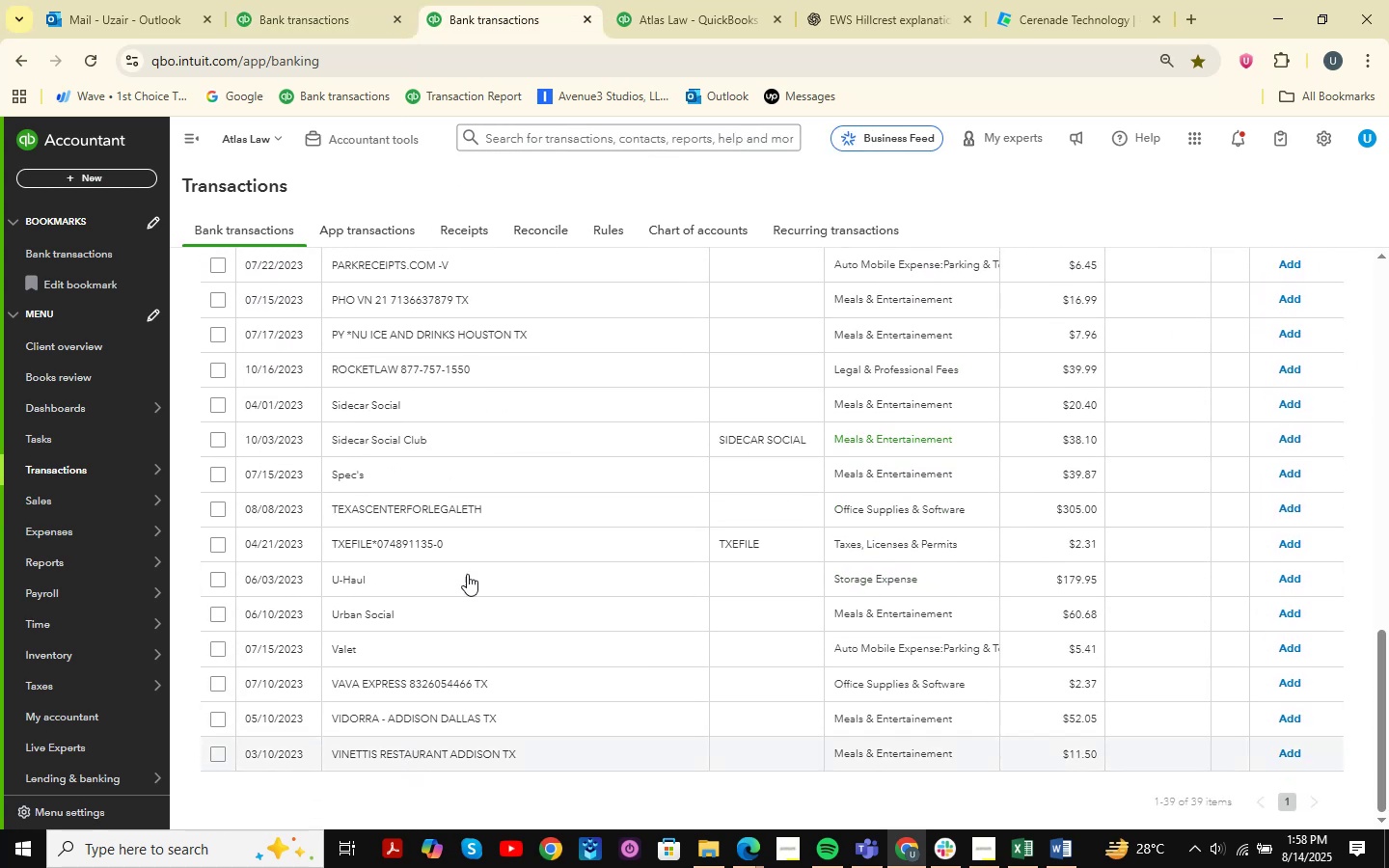 
scroll: coordinate [478, 502], scroll_direction: down, amount: 1.0
 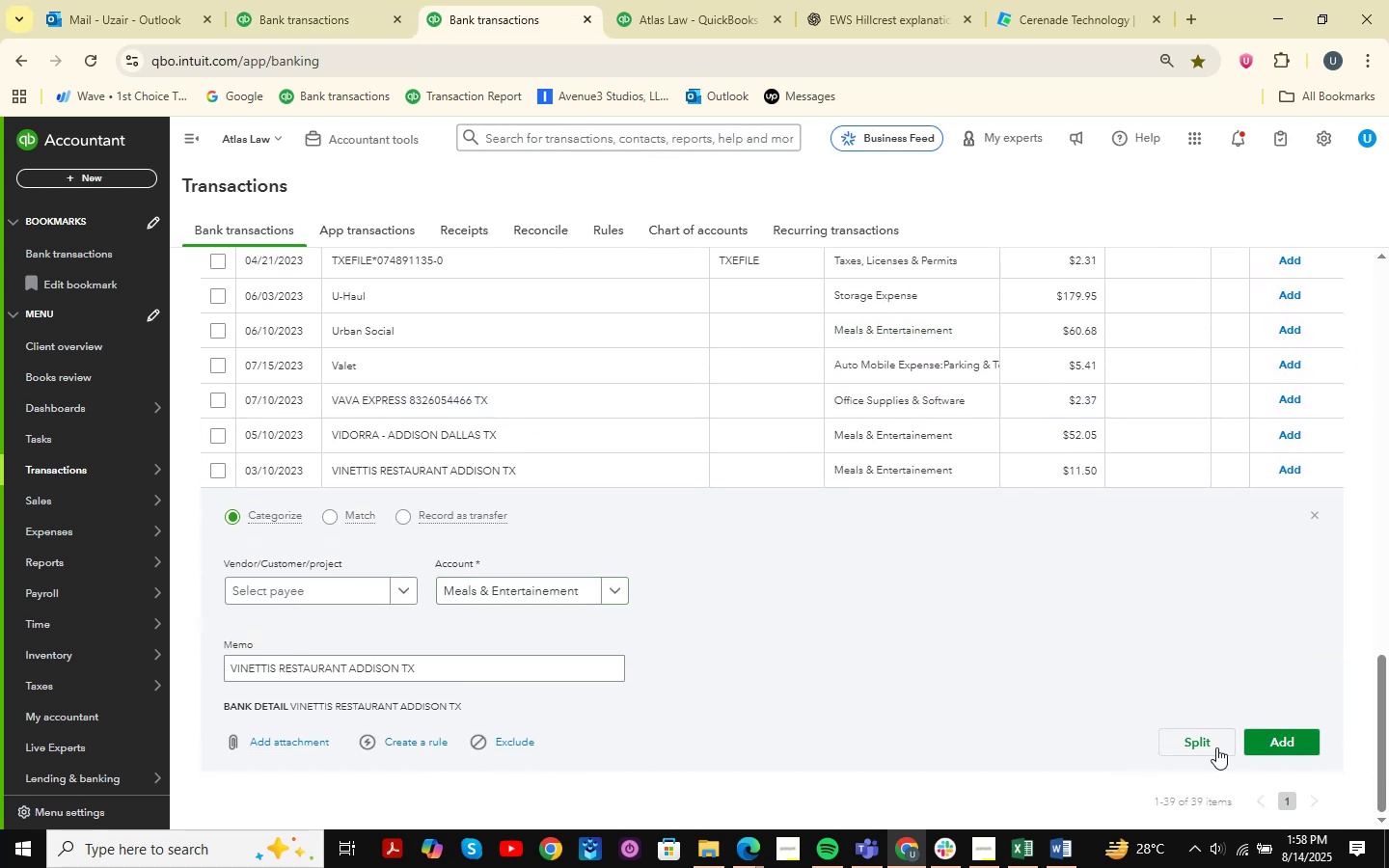 
double_click([1286, 732])
 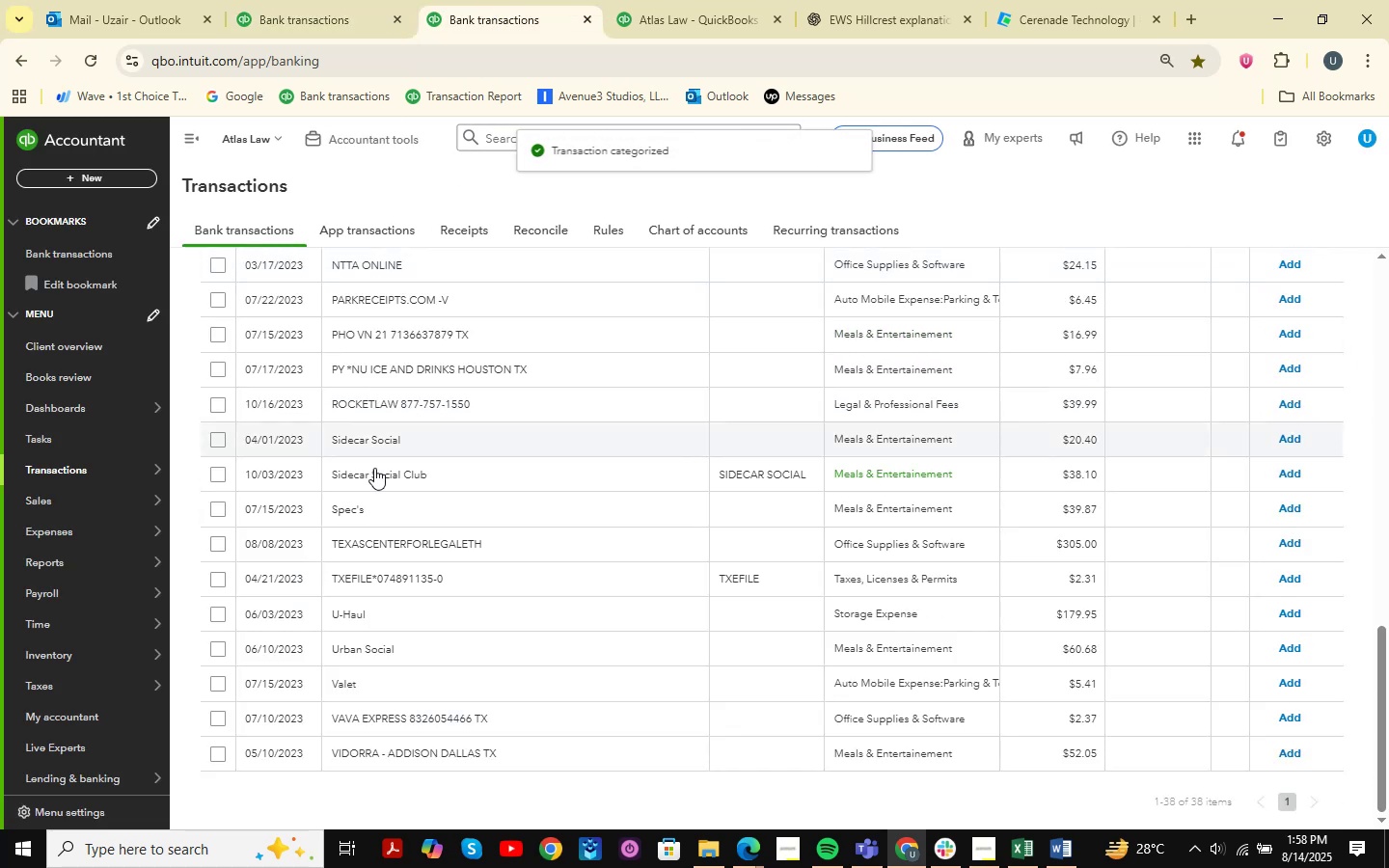 
left_click([424, 760])
 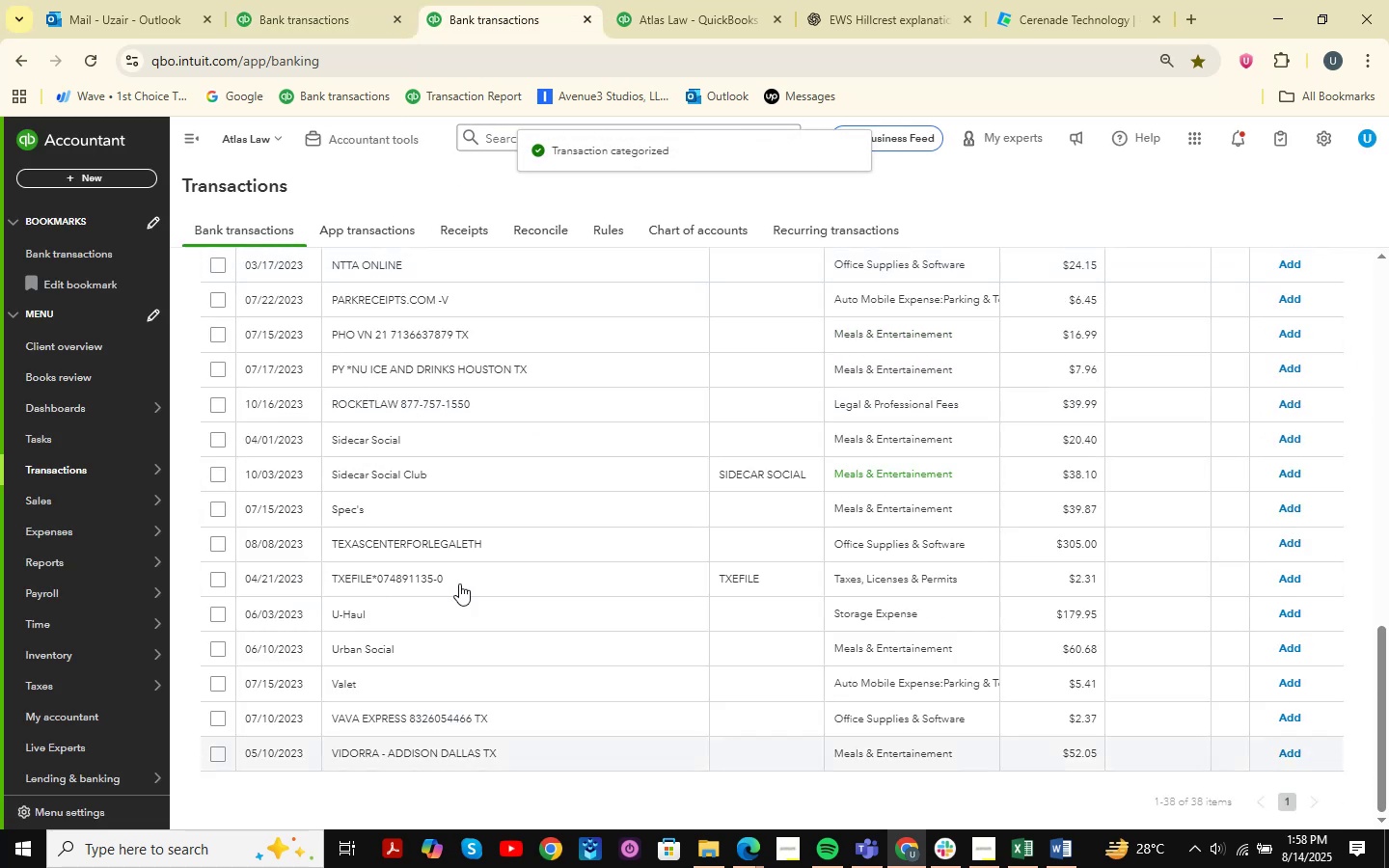 
scroll: coordinate [471, 377], scroll_direction: down, amount: 3.0
 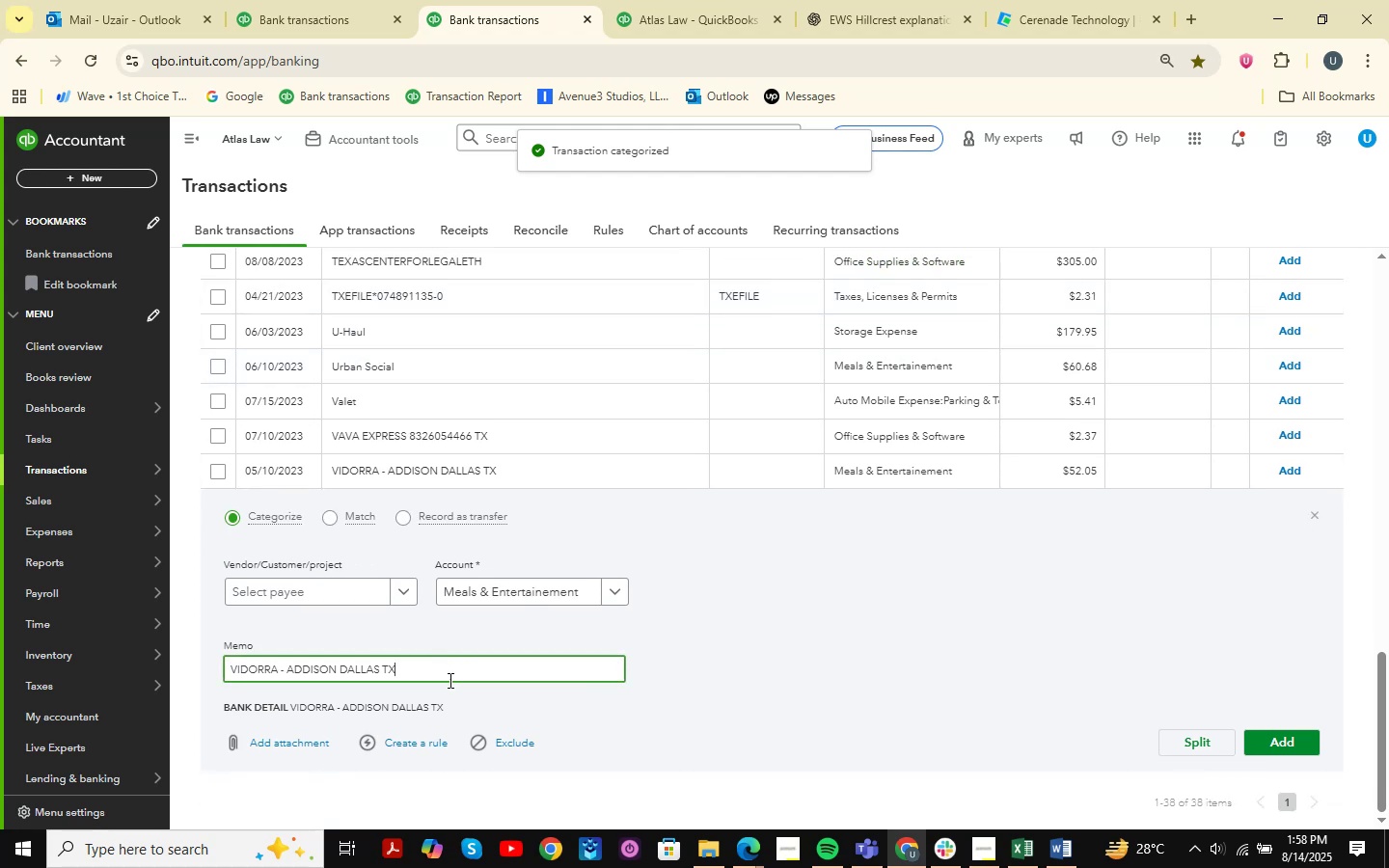 
key(Control+C)
 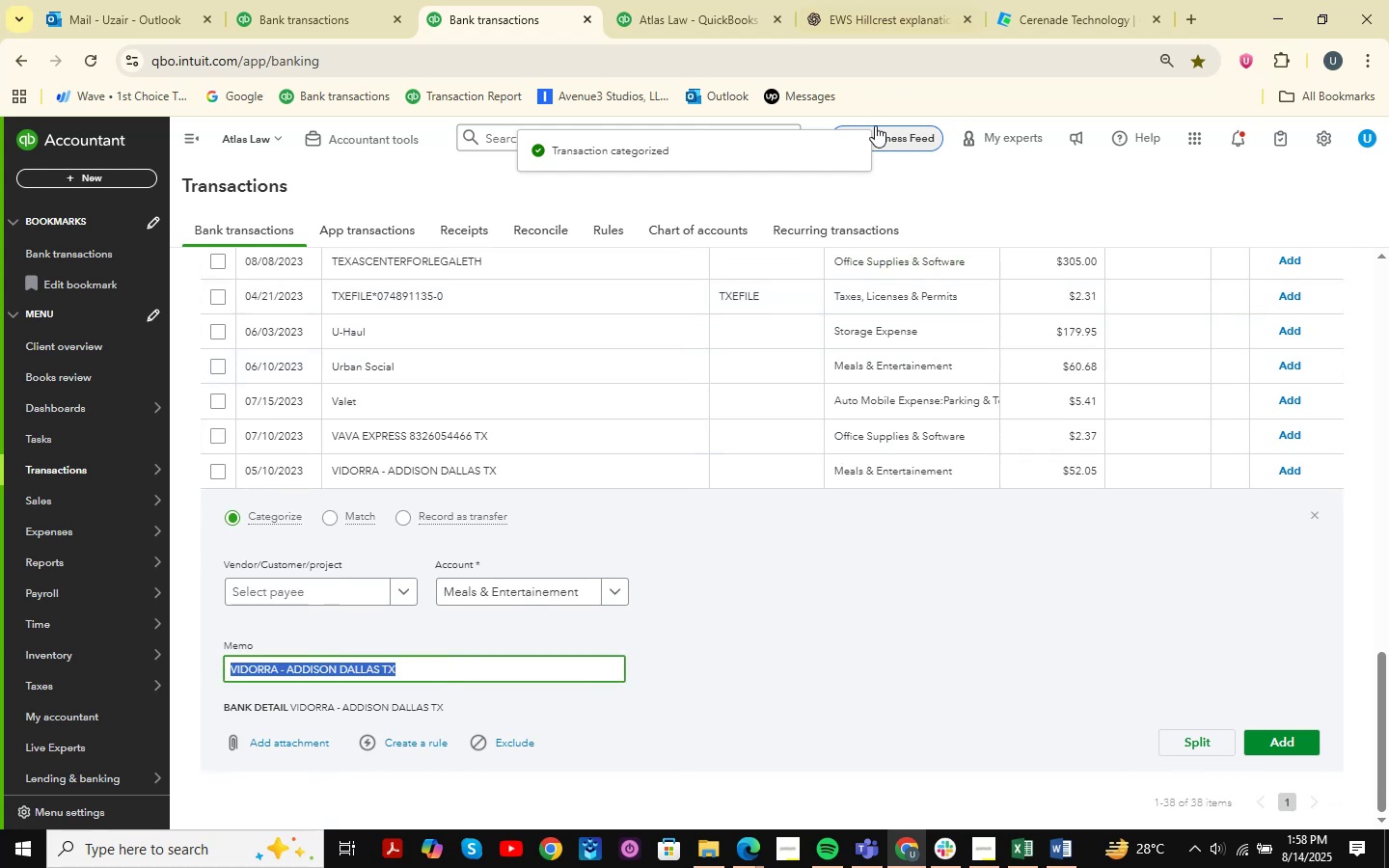 
left_click([894, 0])
 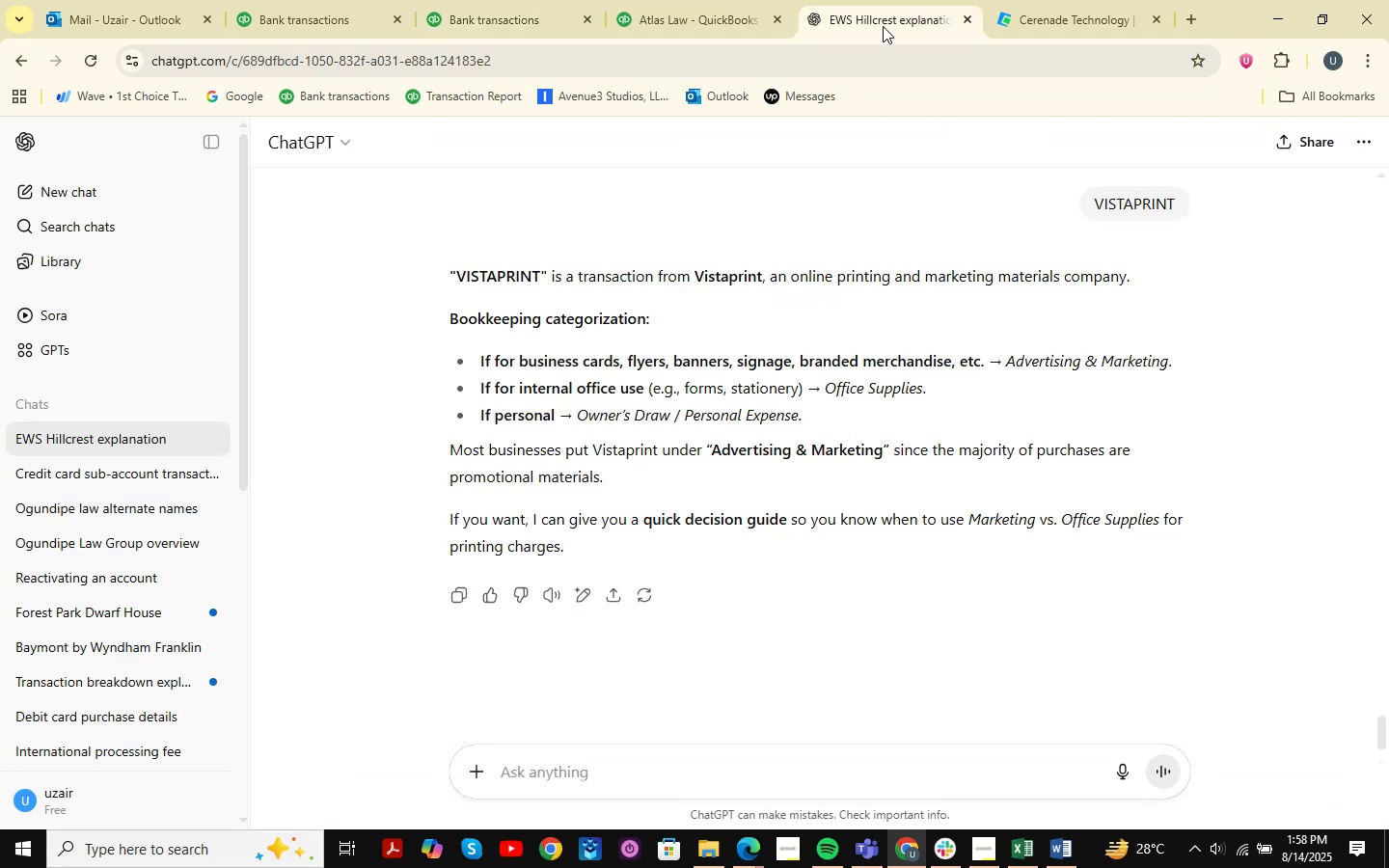 
key(Control+ControlLeft)
 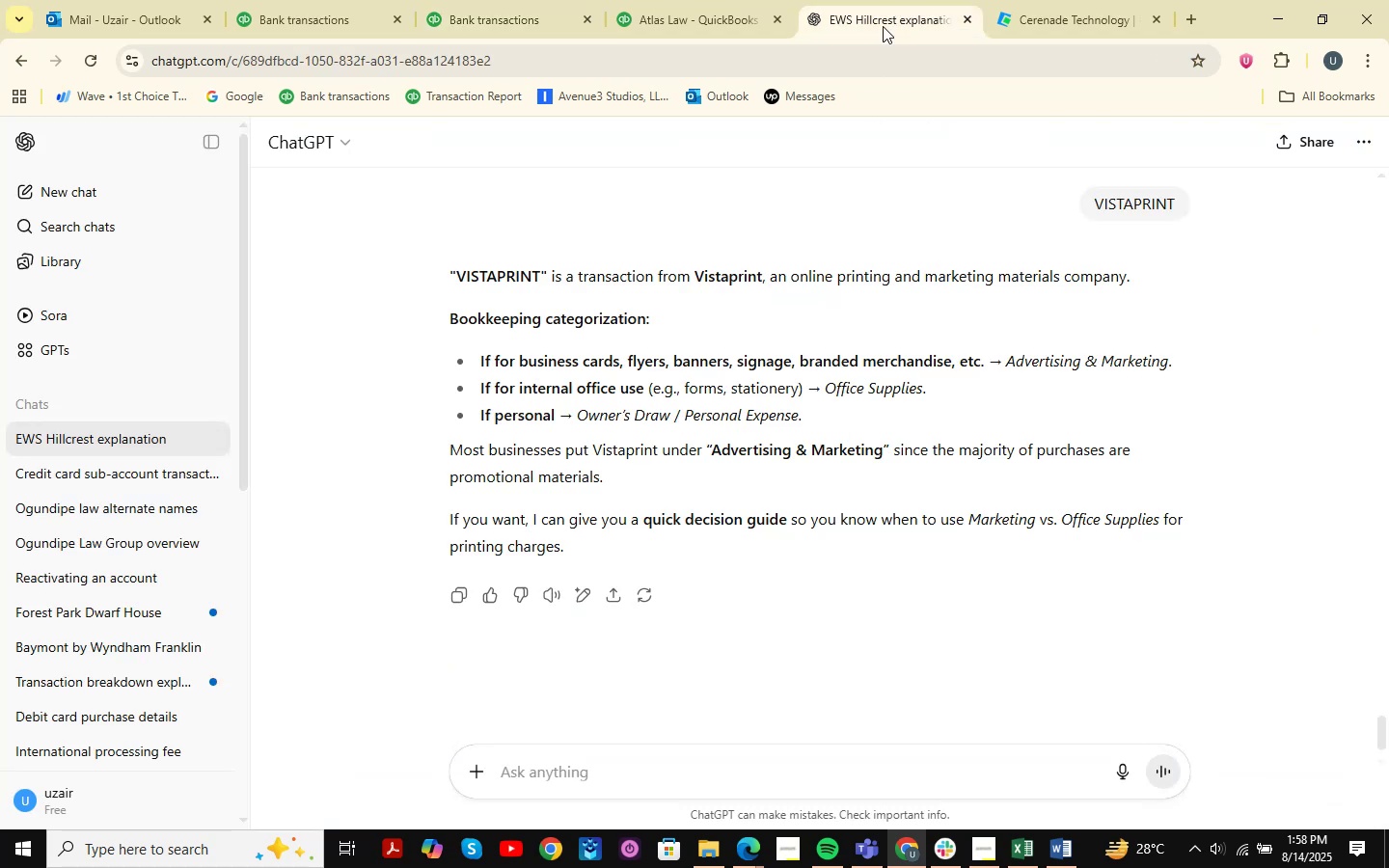 
key(Control+V)
 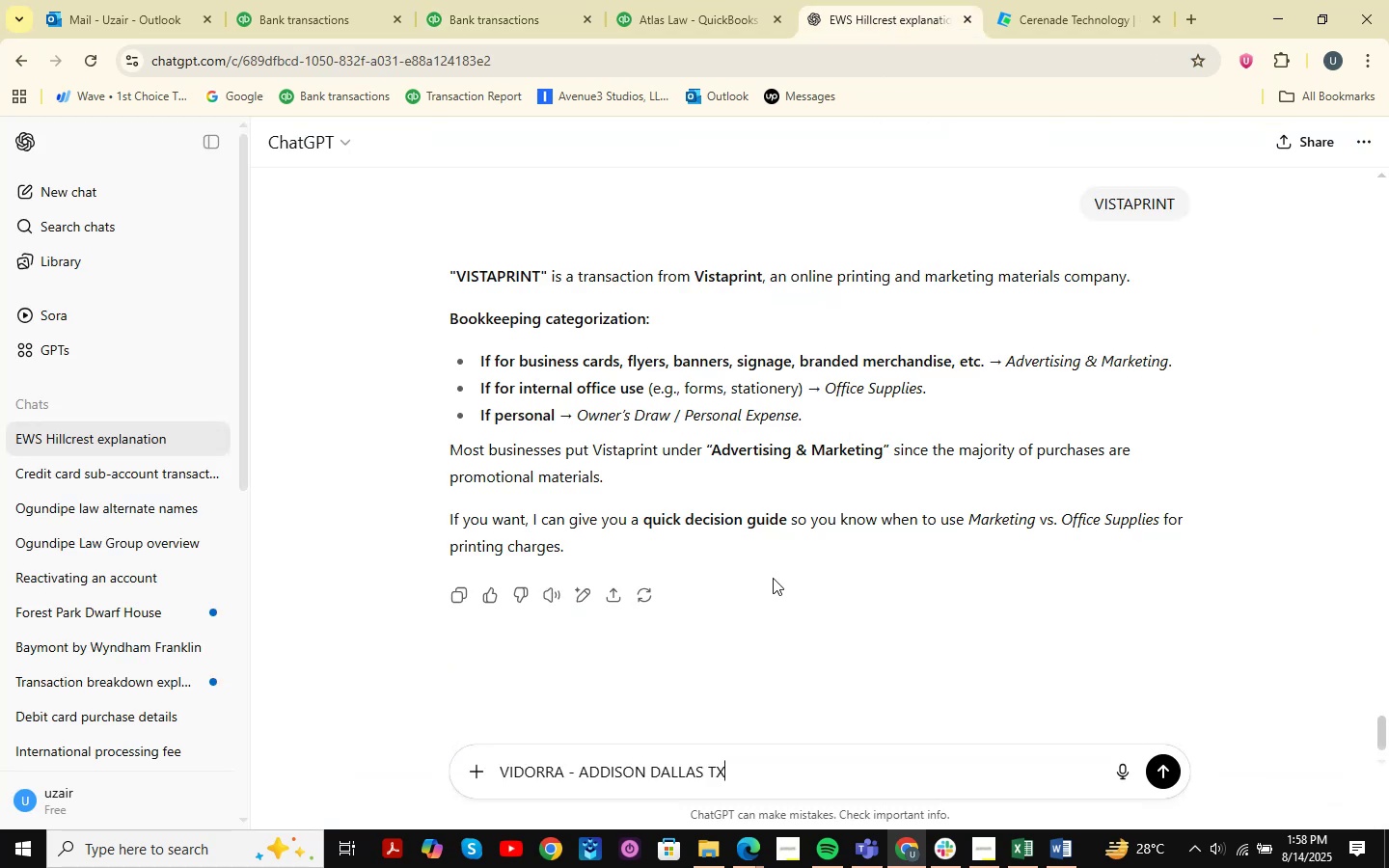 
key(Enter)
 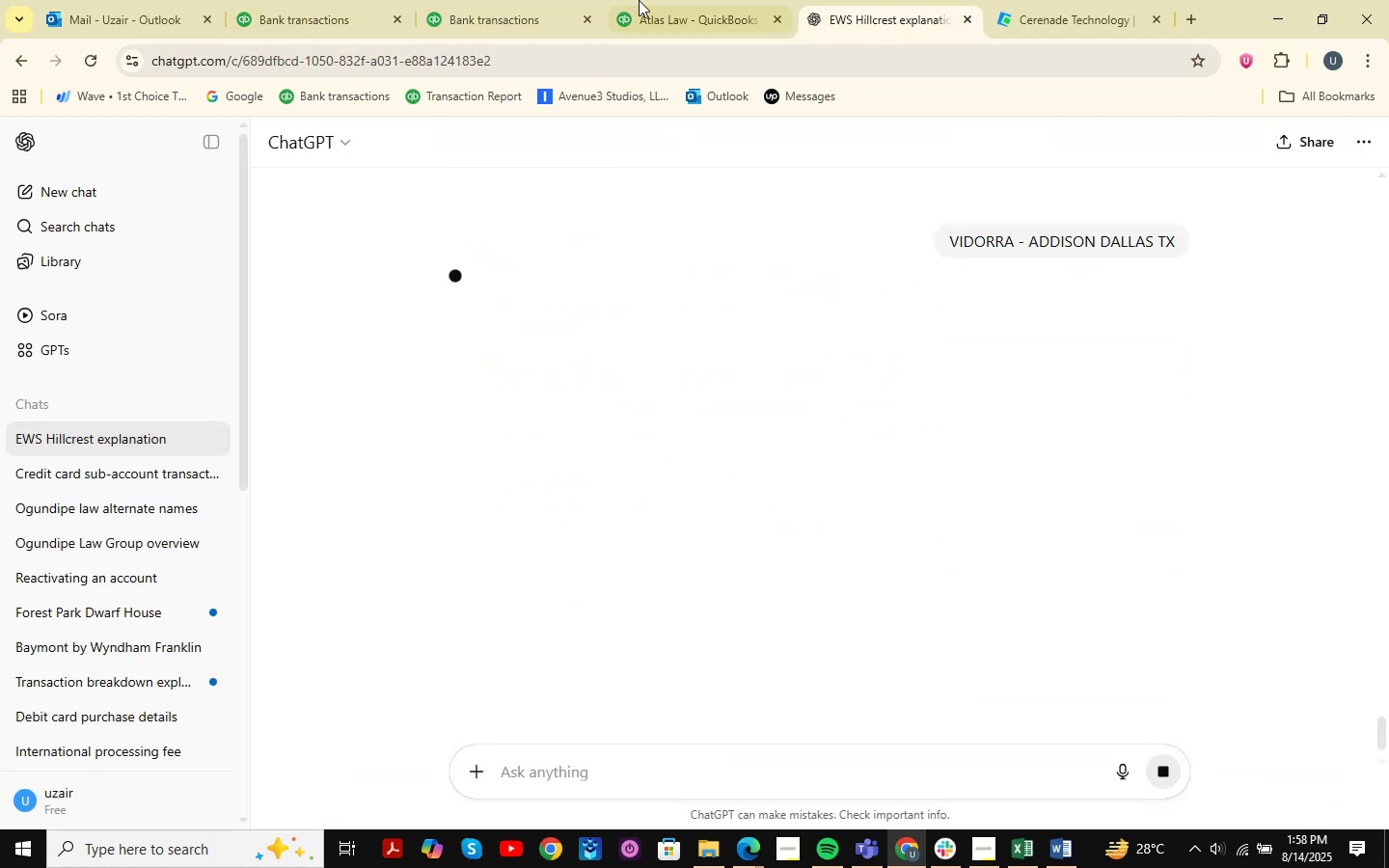 
left_click([479, 0])
 